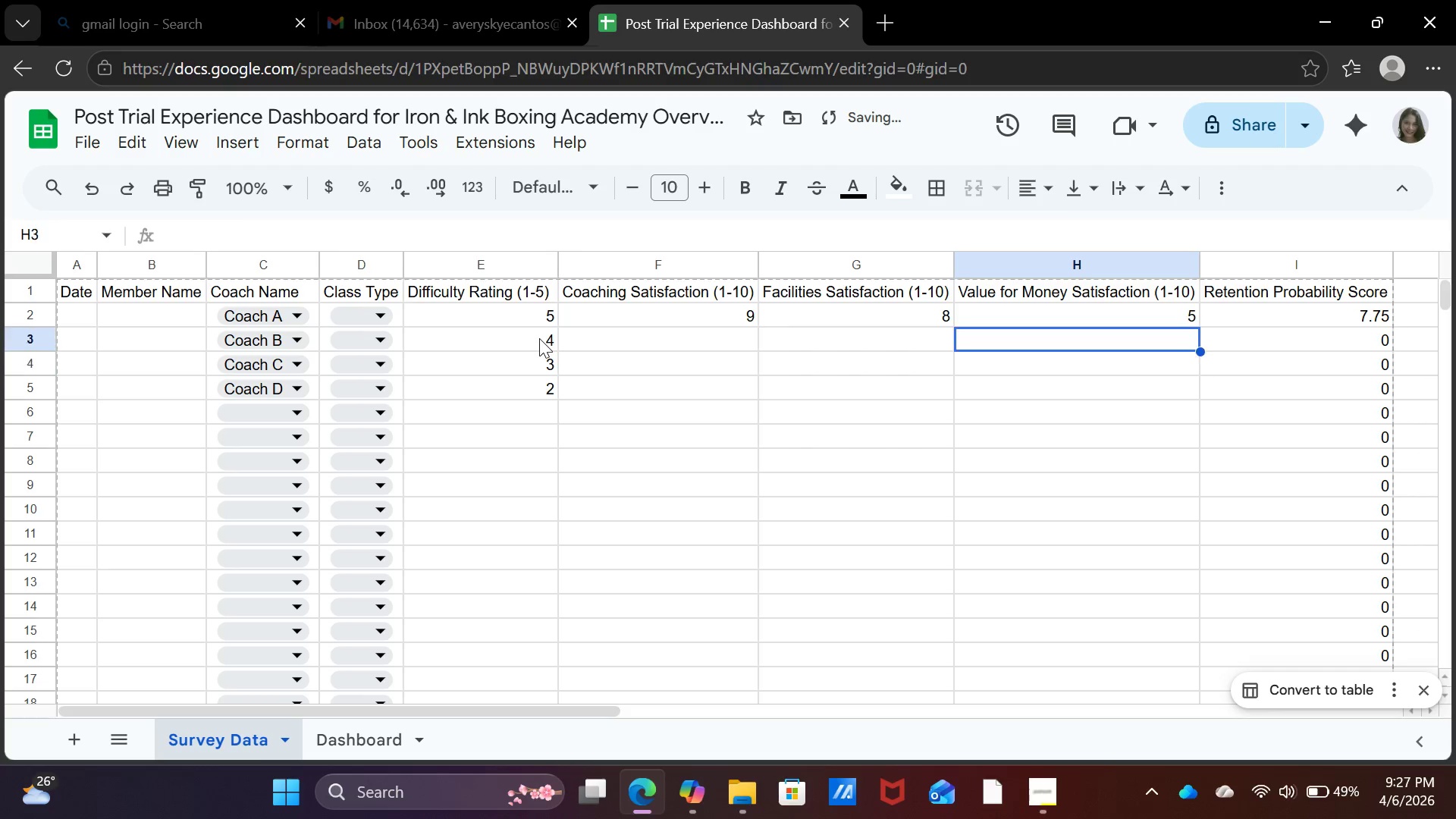 
key(ArrowUp)
 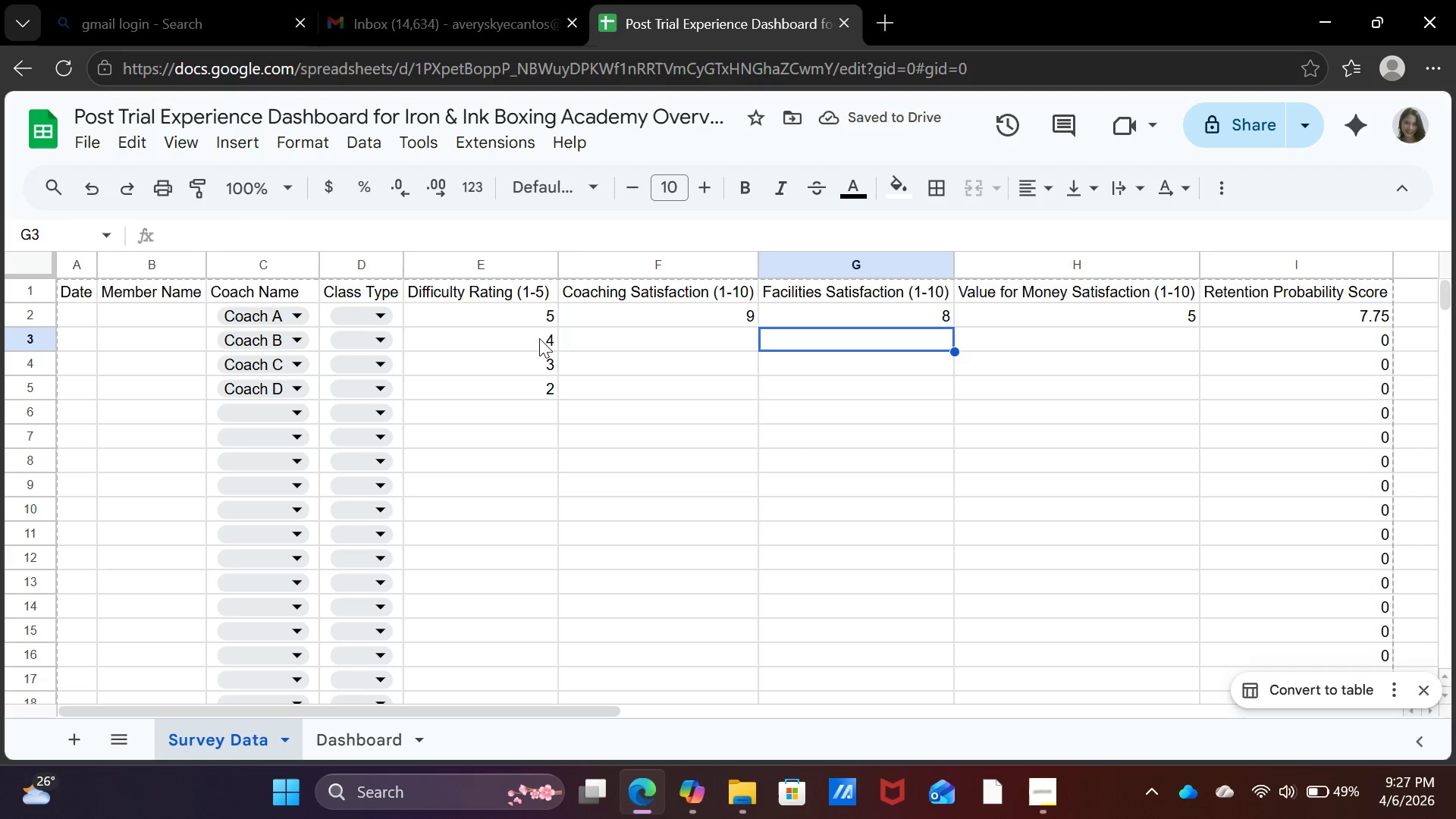 
key(ArrowLeft)
 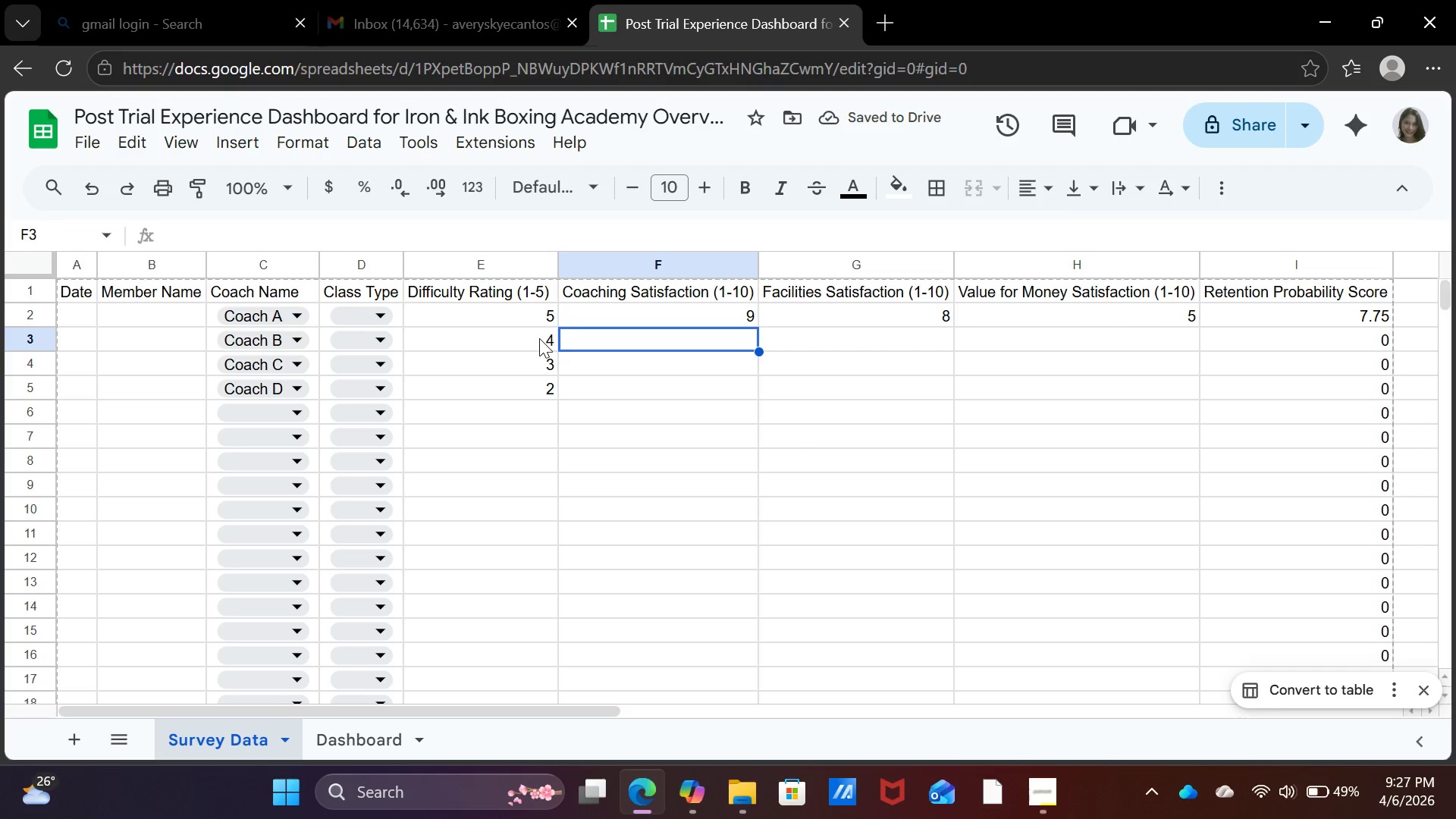 
key(ArrowLeft)
 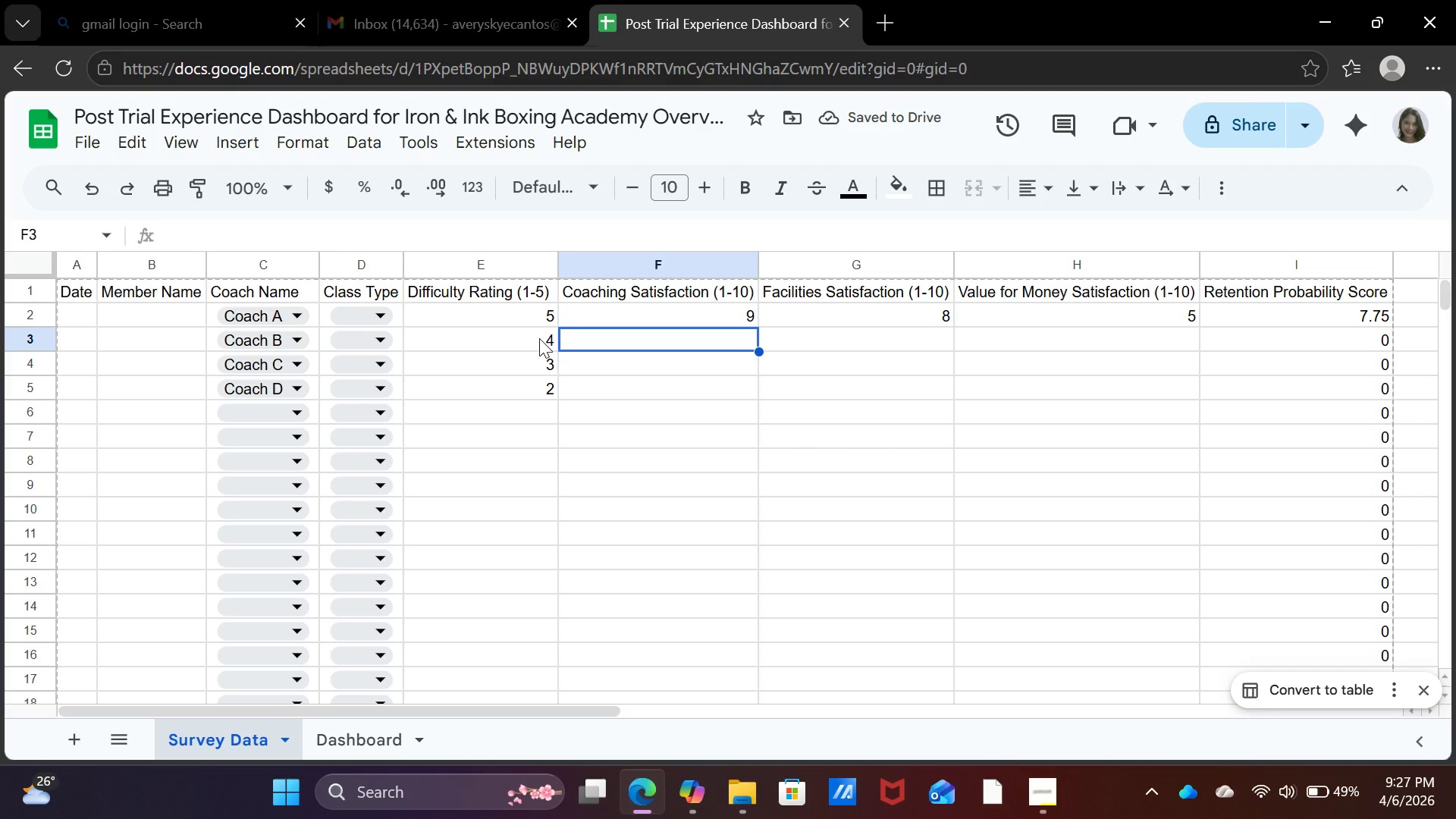 
key(8)
 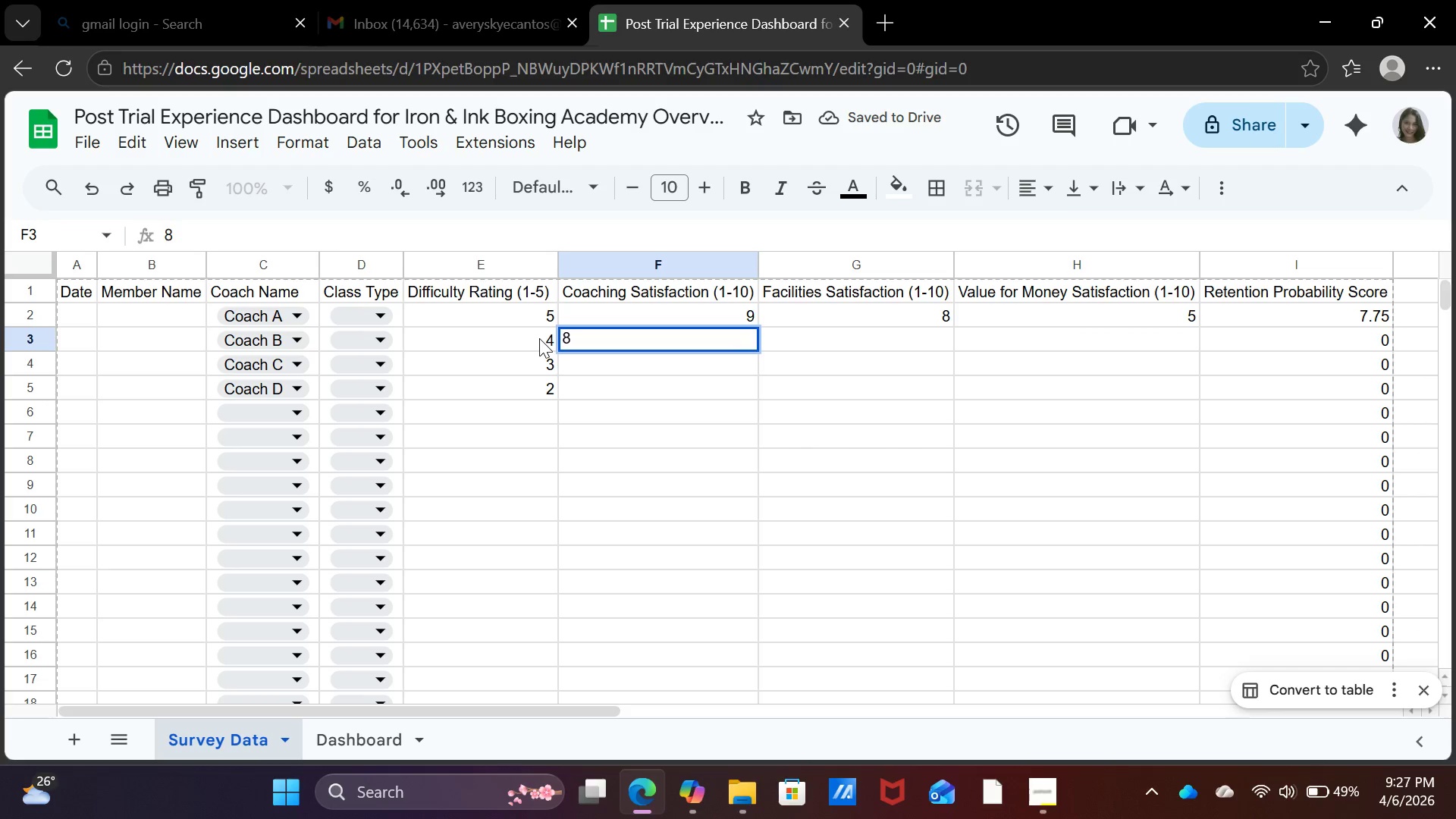 
key(Enter)
 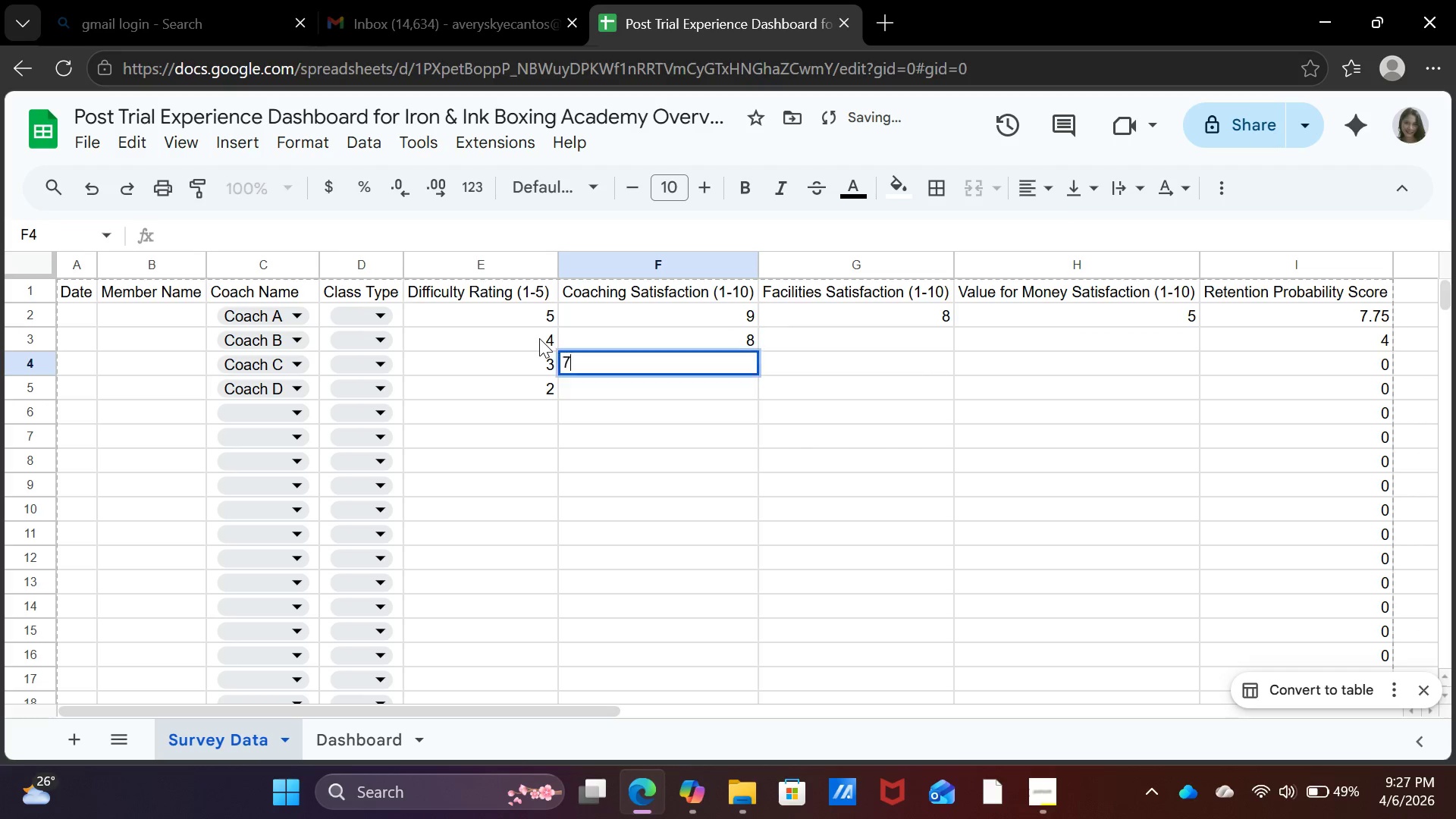 
key(7)
 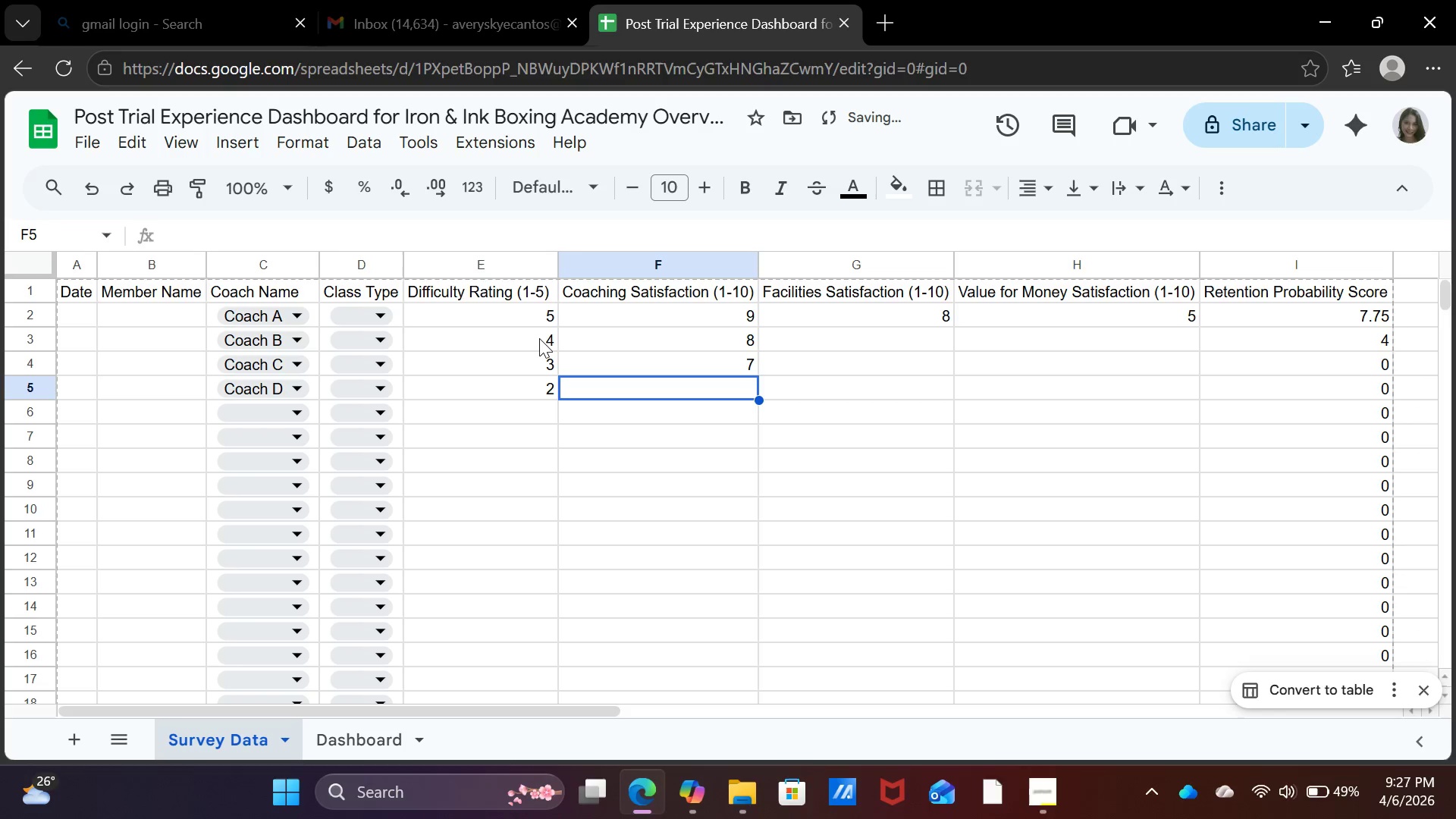 
key(Enter)
 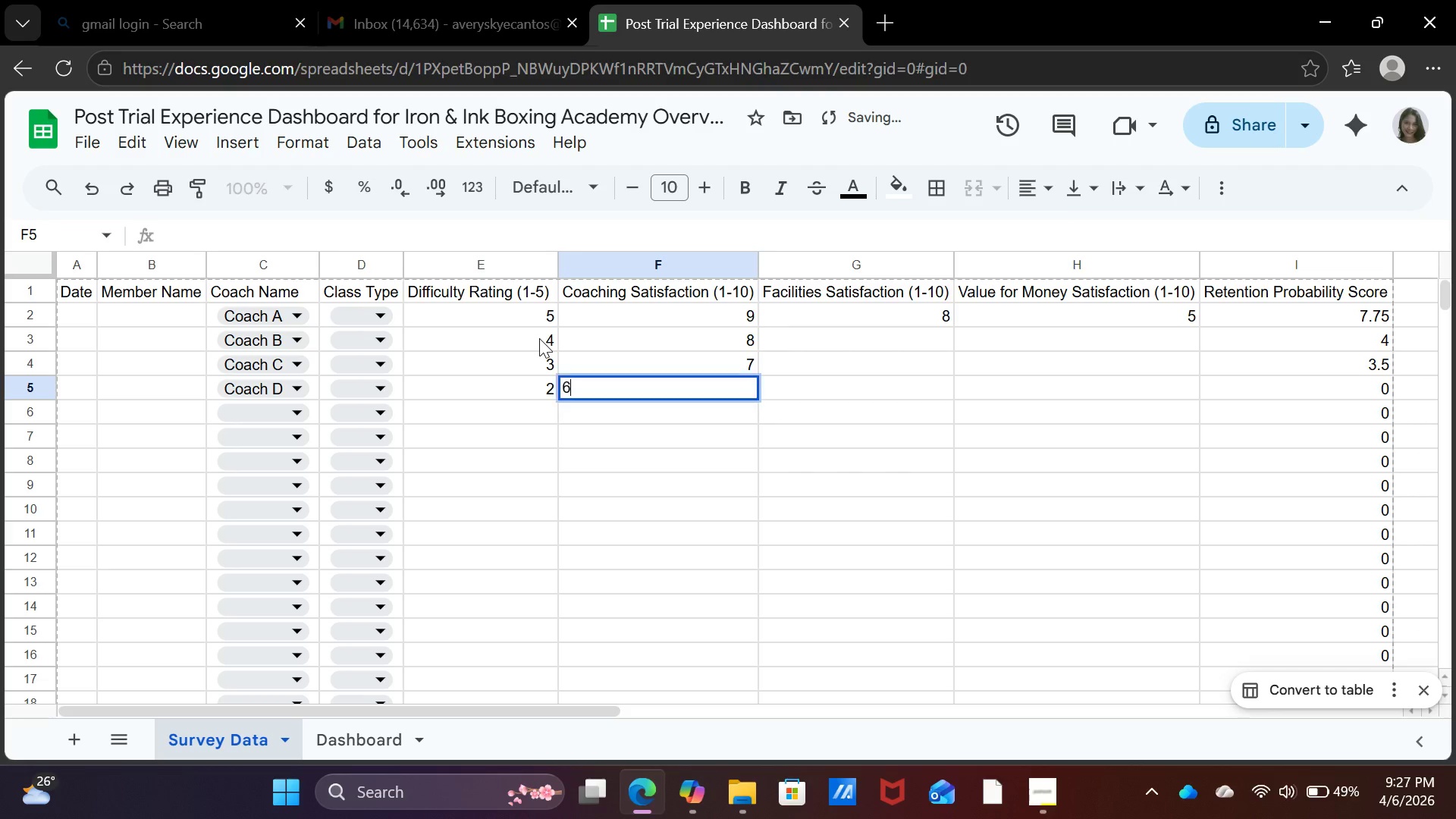 
key(6)
 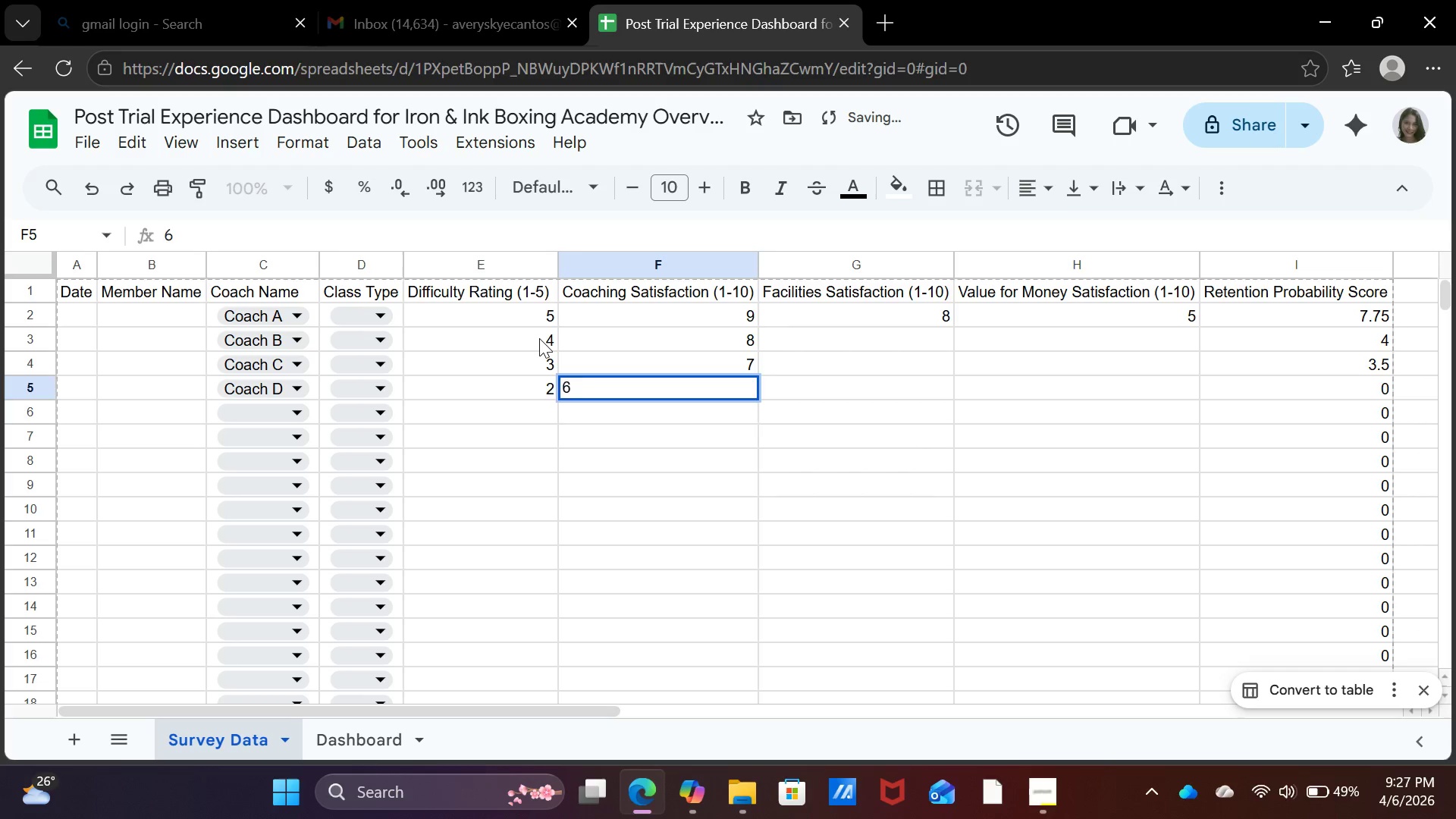 
key(Enter)
 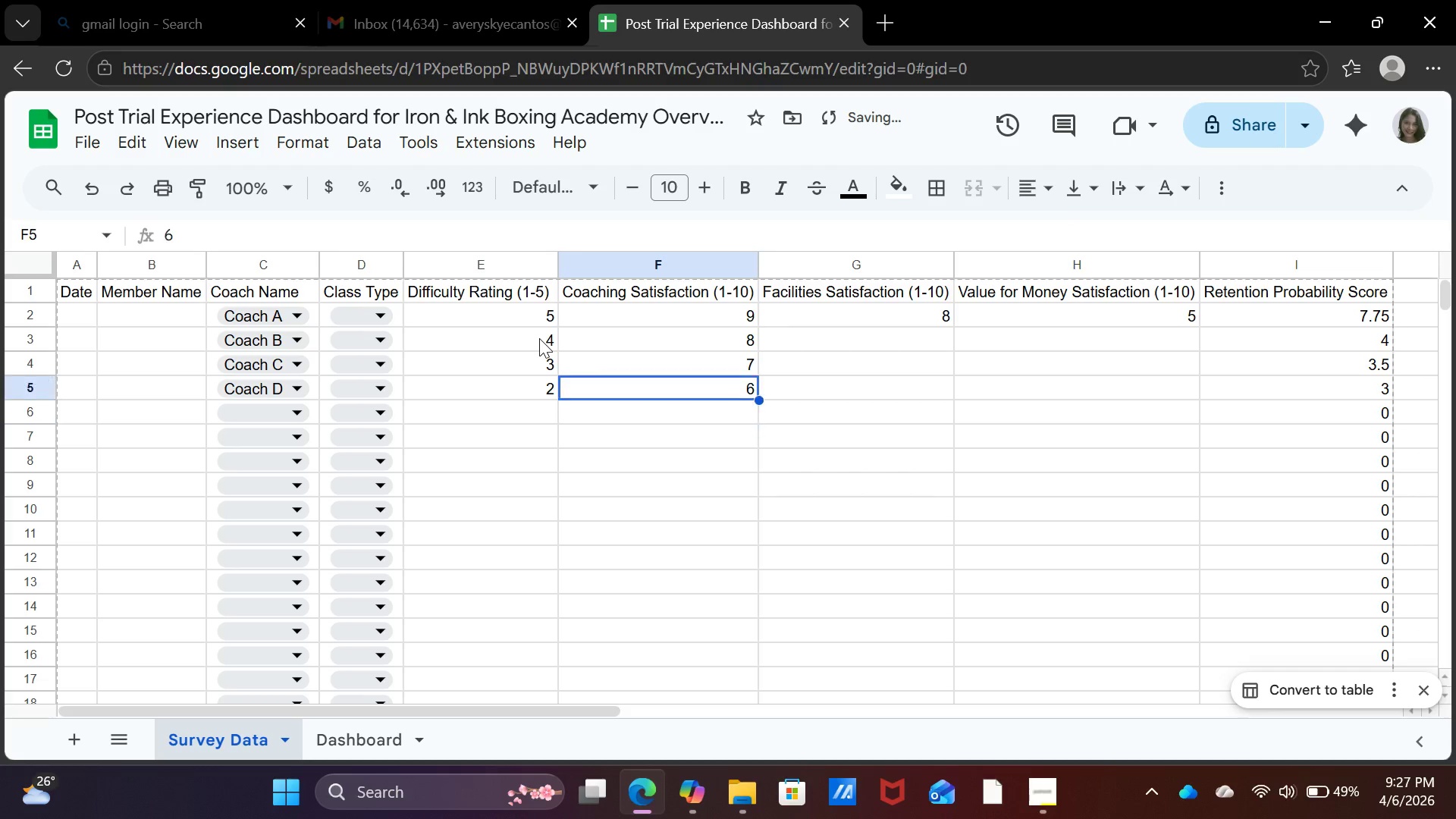 
key(ArrowUp)
 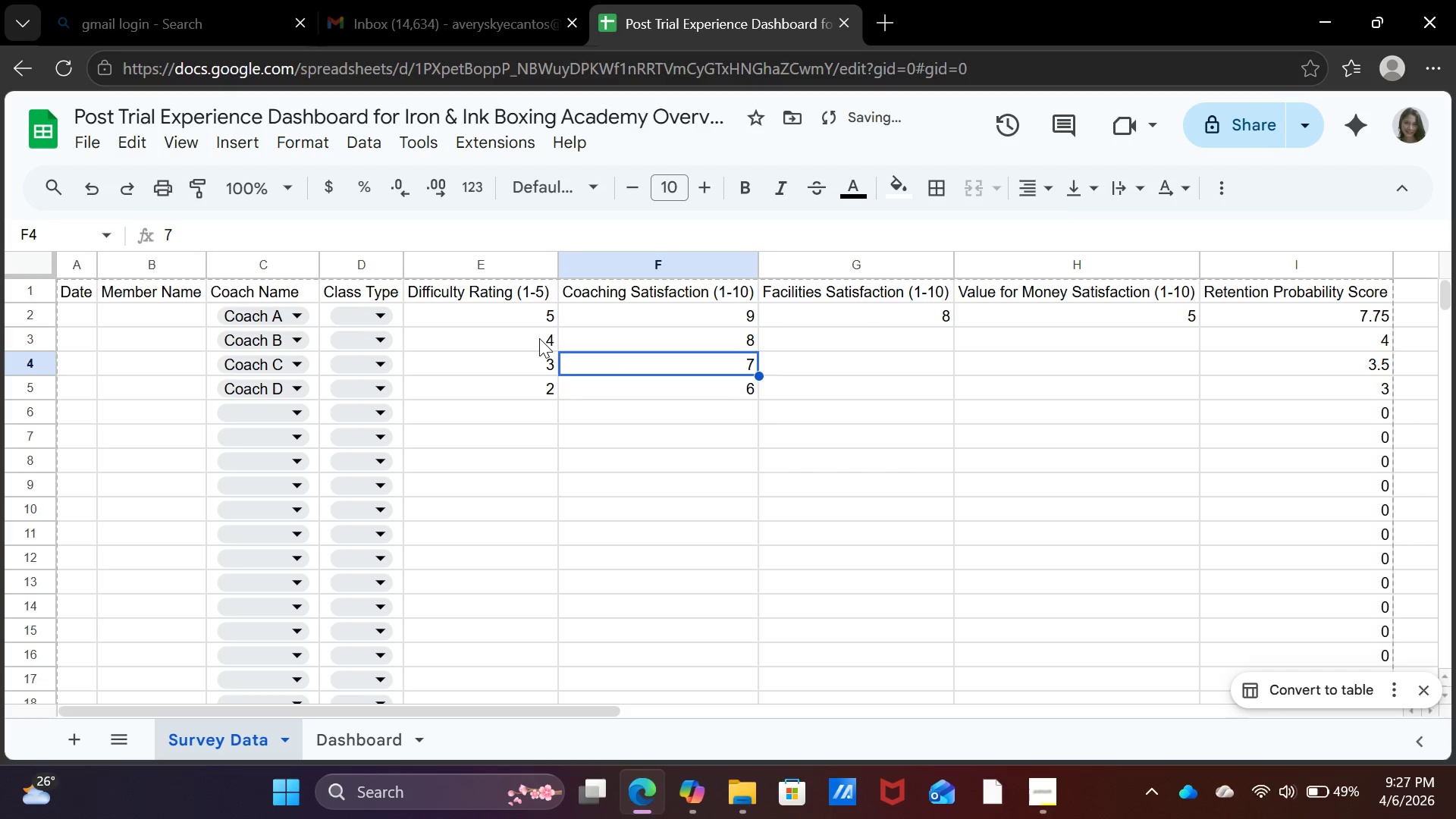 
key(ArrowUp)
 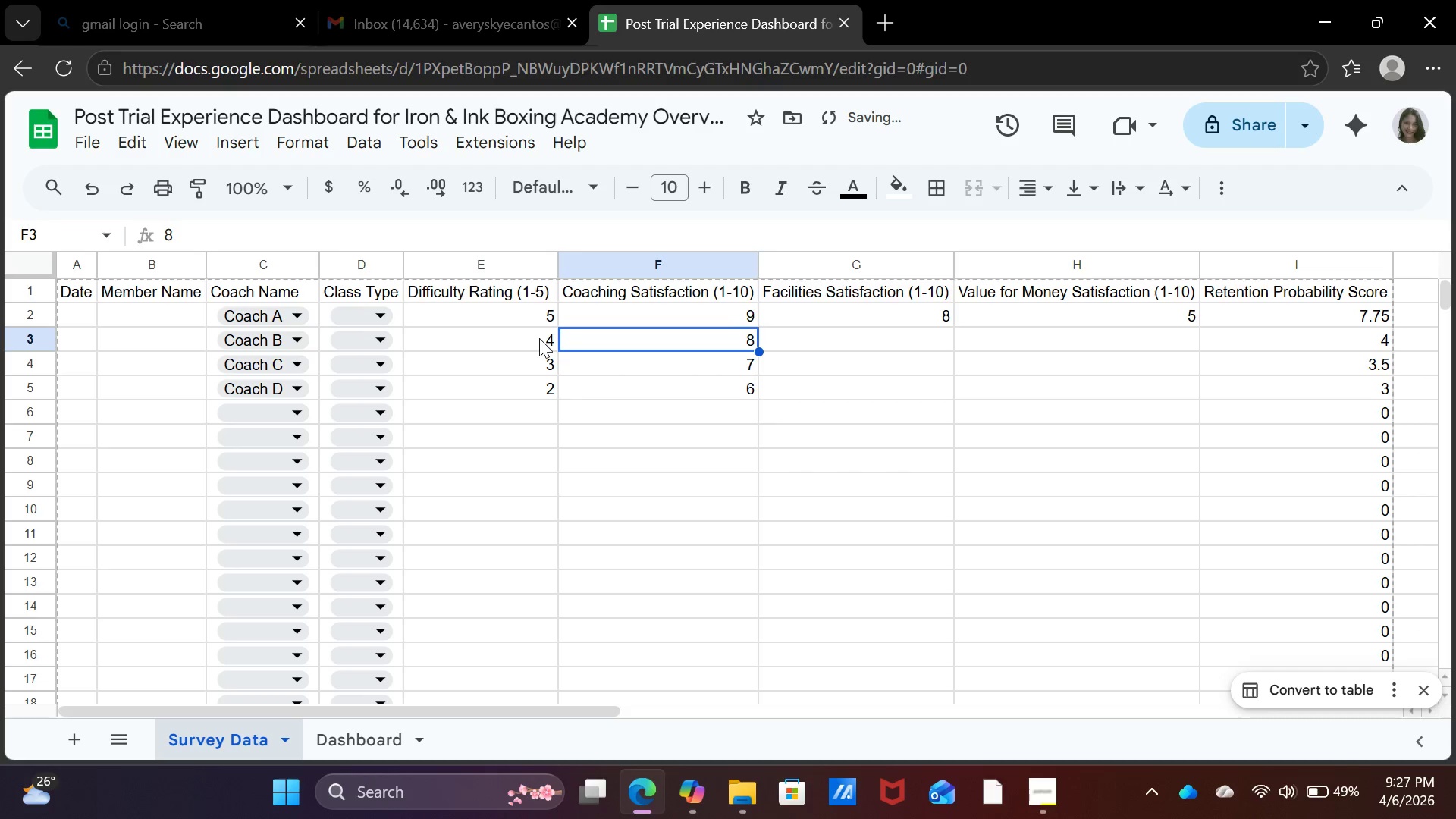 
key(ArrowUp)
 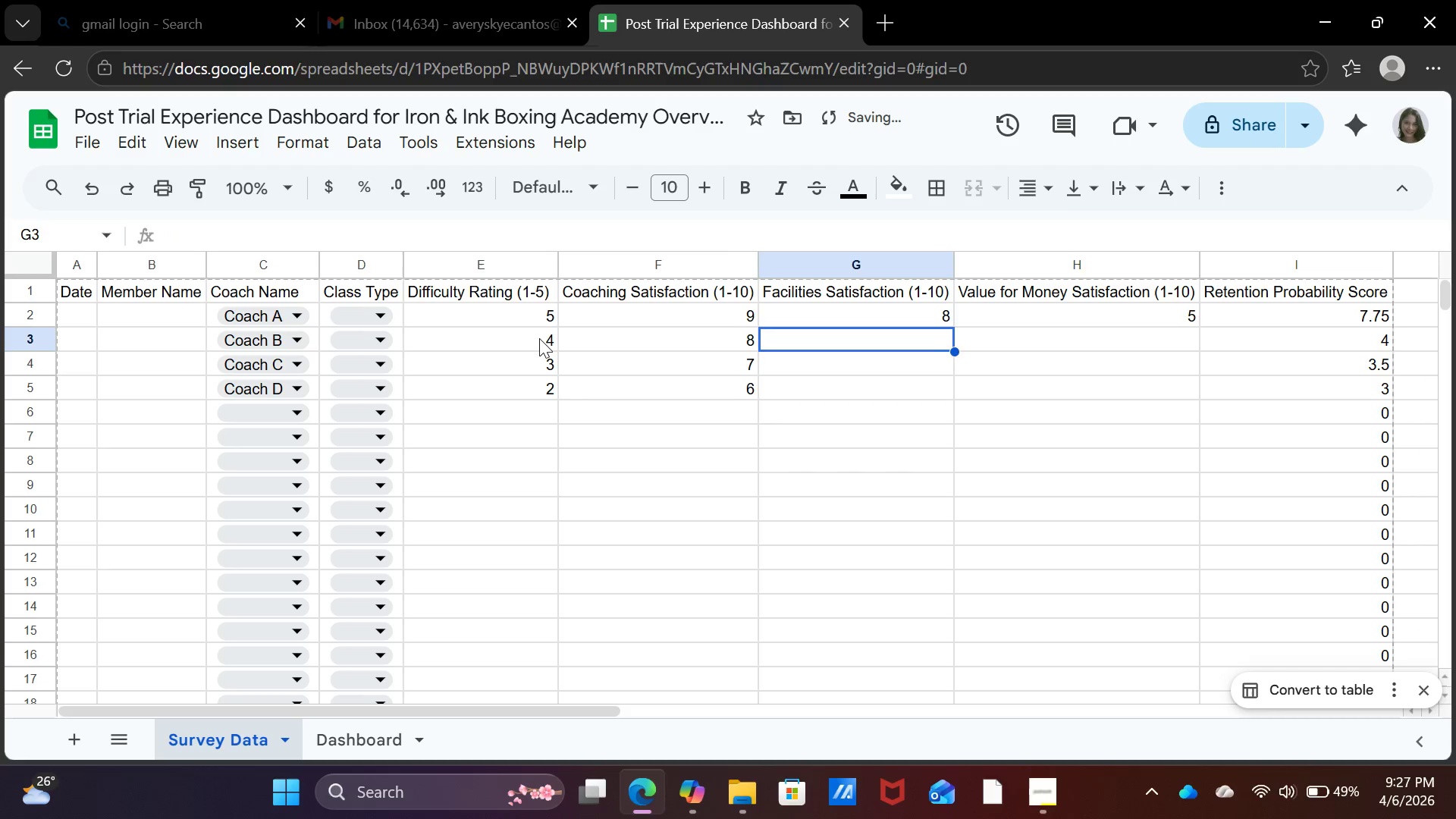 
key(ArrowRight)
 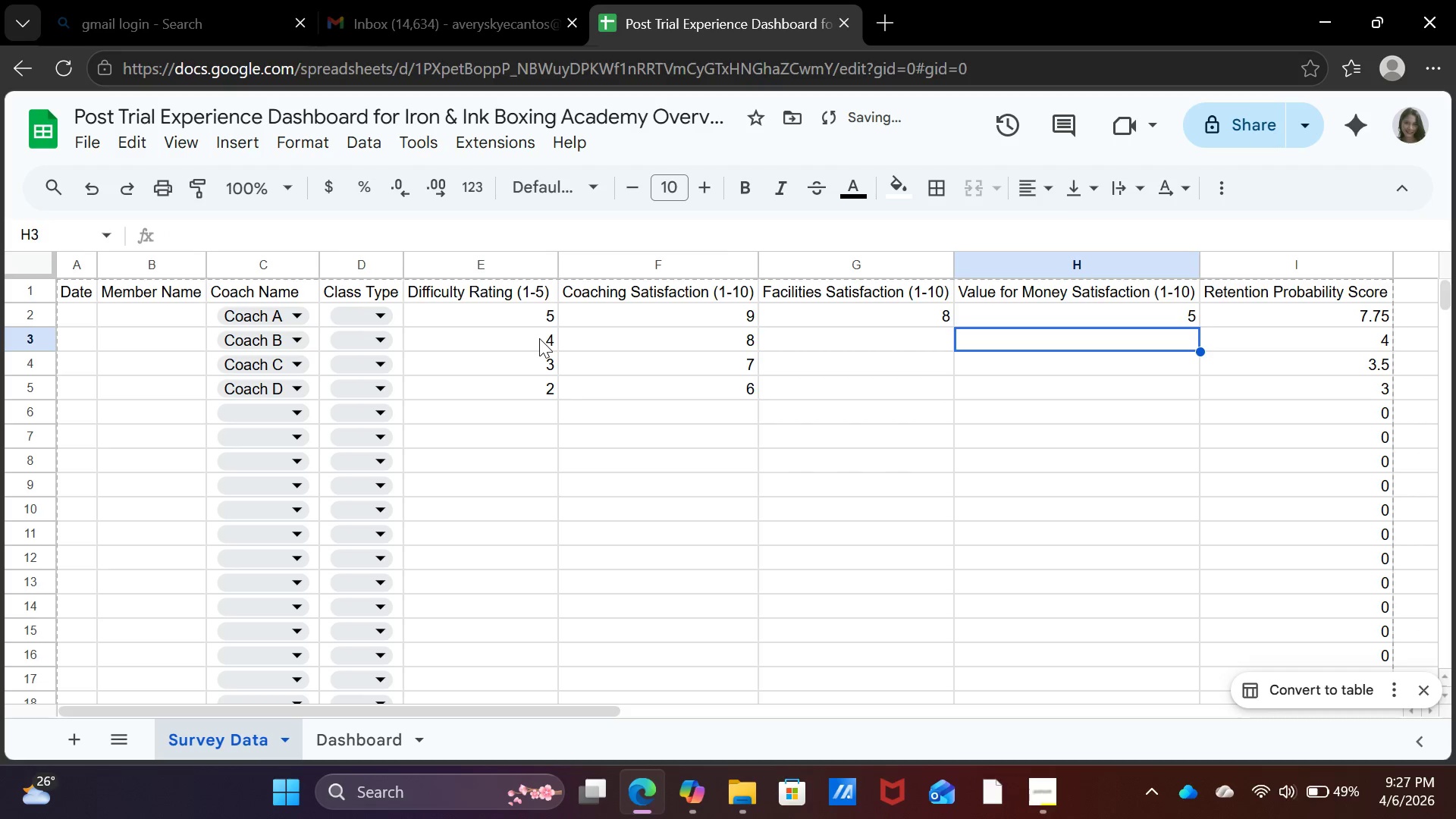 
key(ArrowRight)
 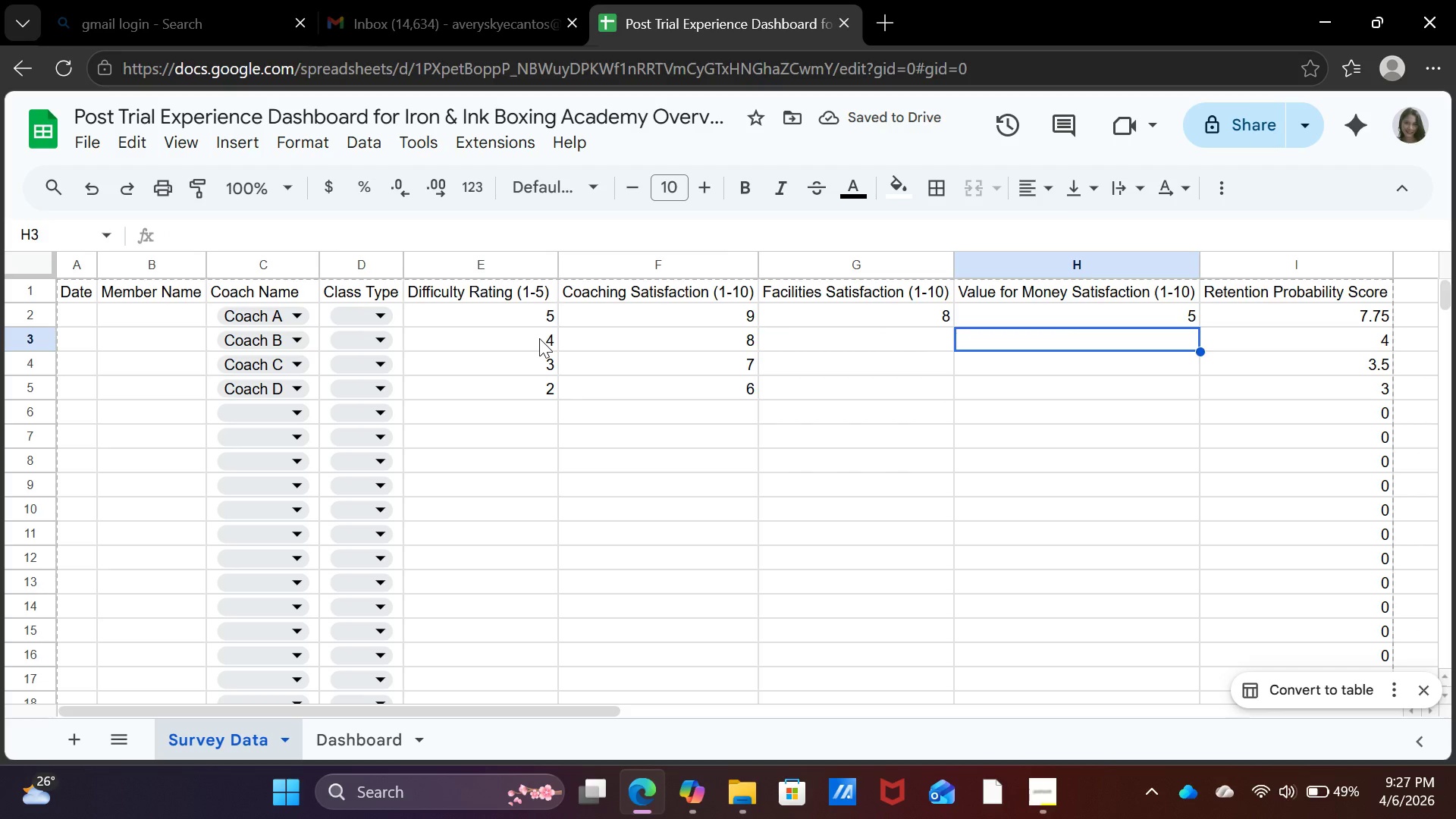 
key(ArrowDown)
 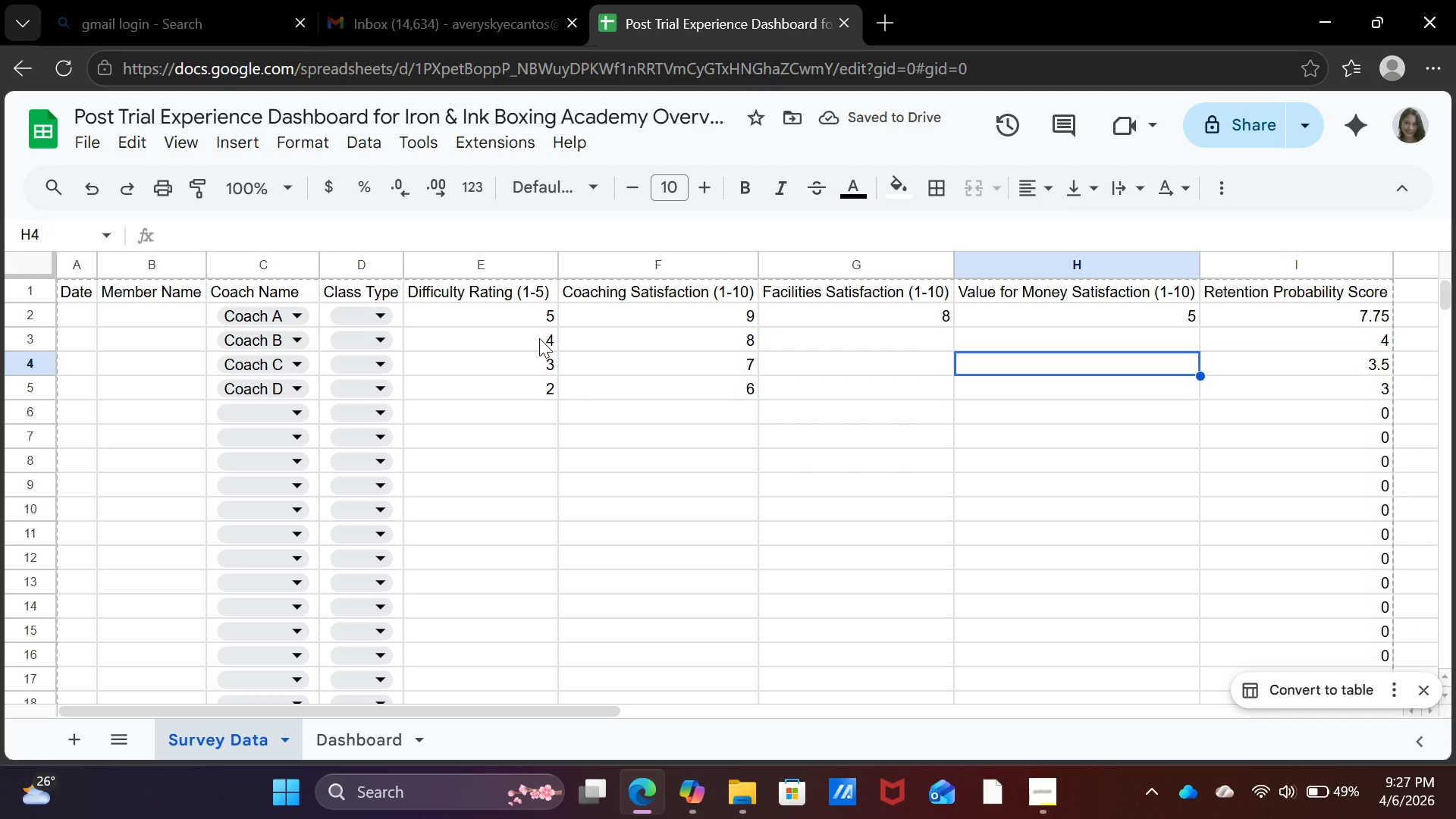 
key(7)
 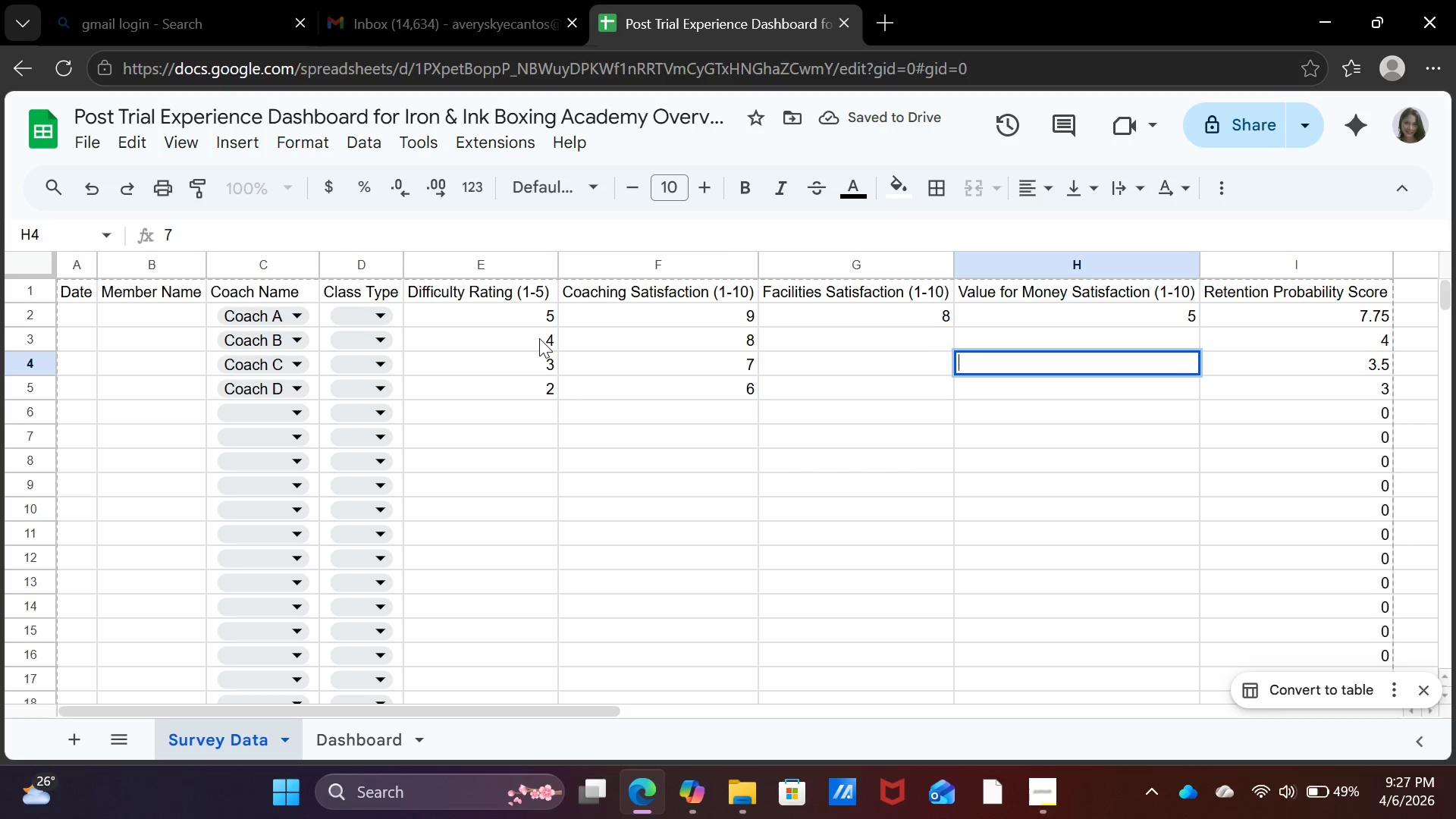 
key(Backspace)
 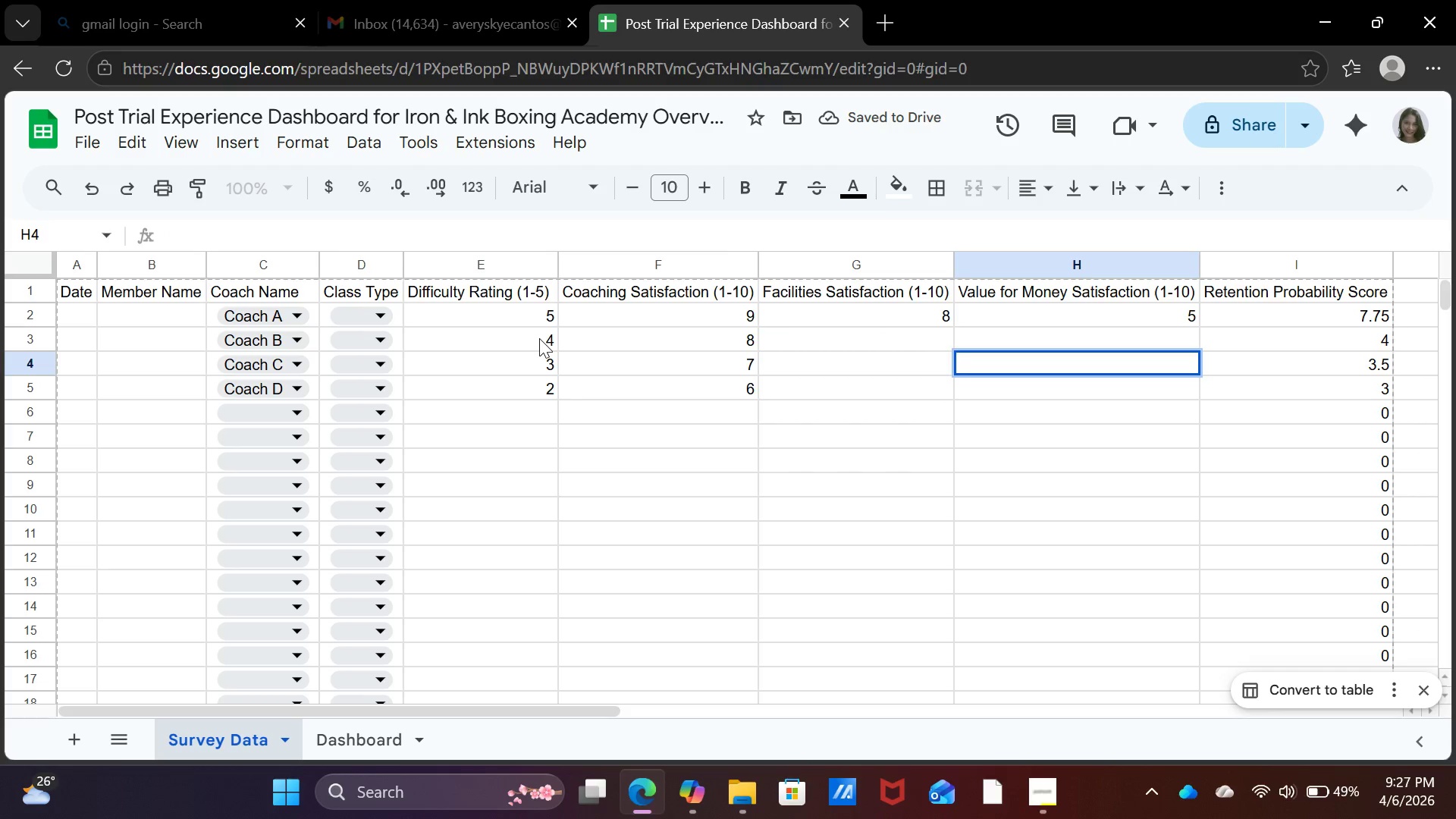 
key(ArrowUp)
 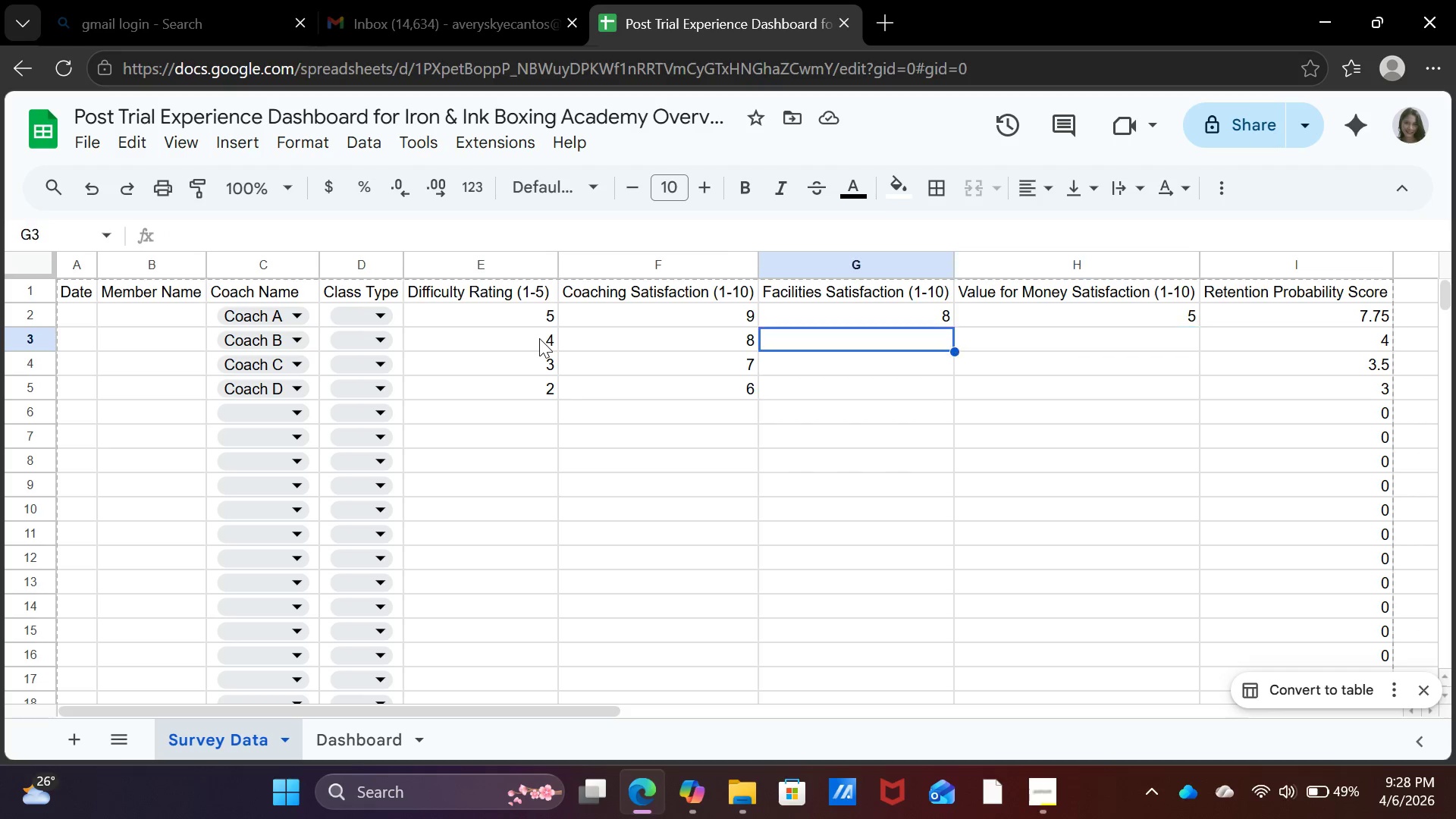 
key(ArrowLeft)
 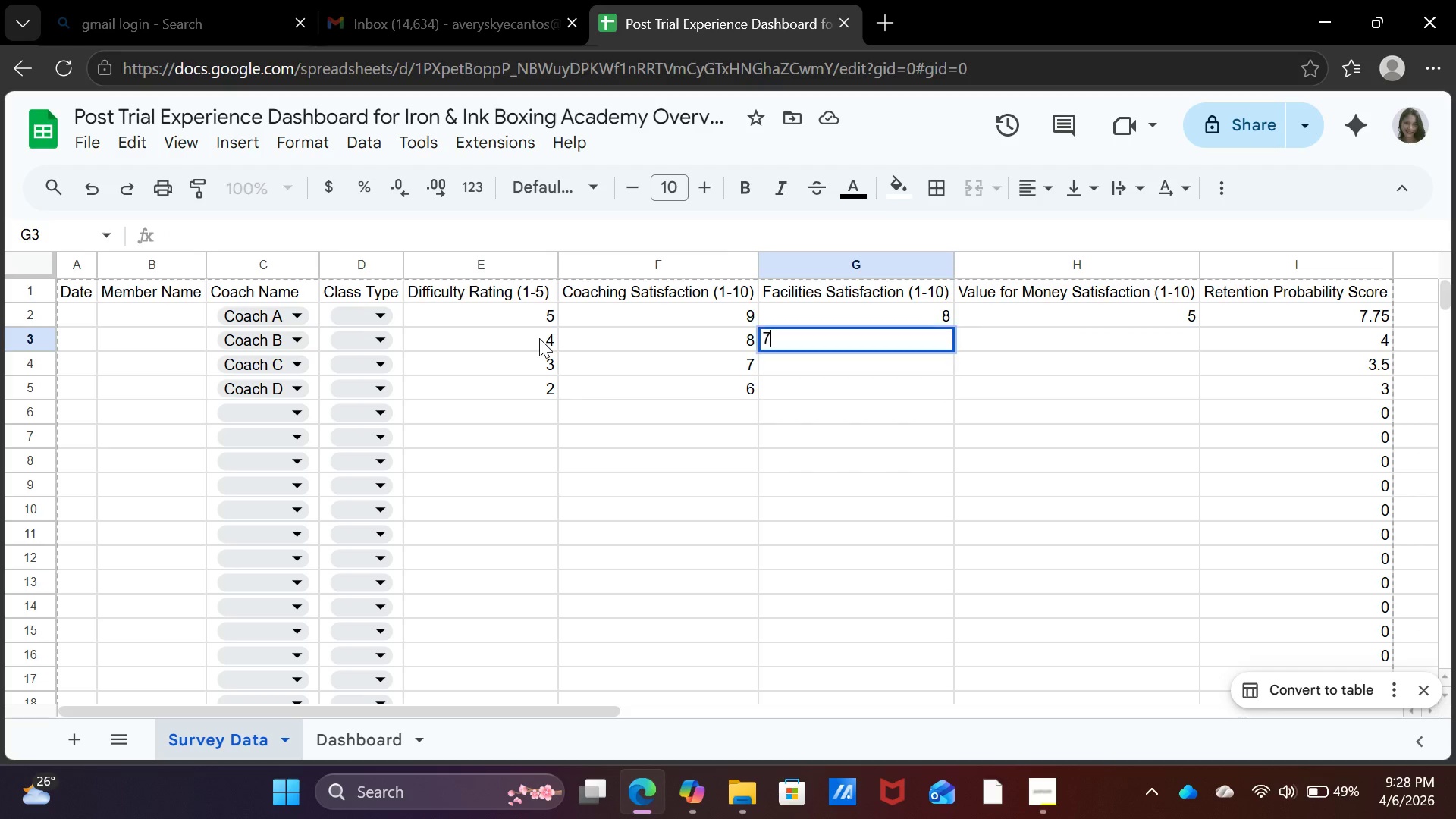 
key(7)
 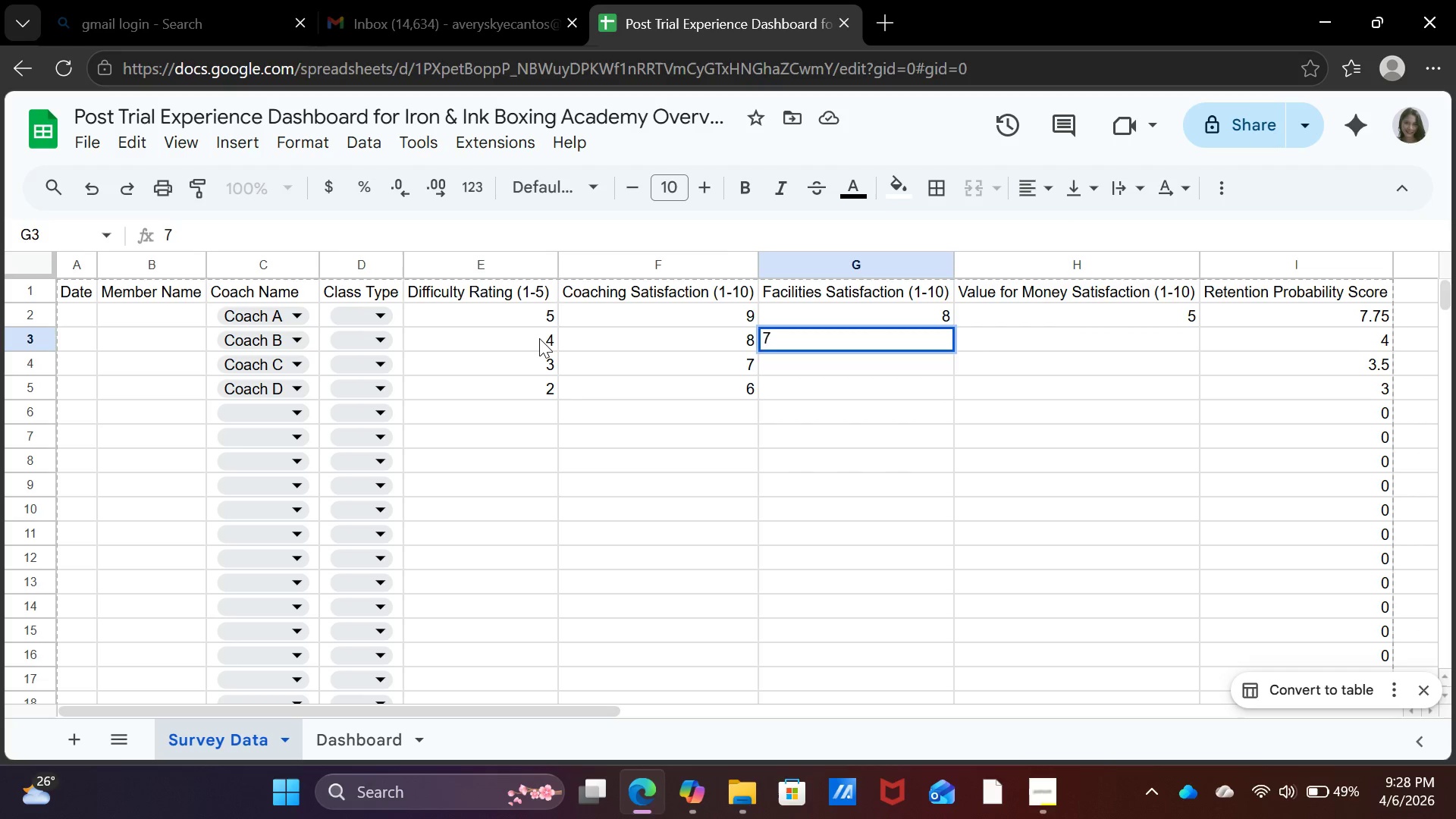 
key(Enter)
 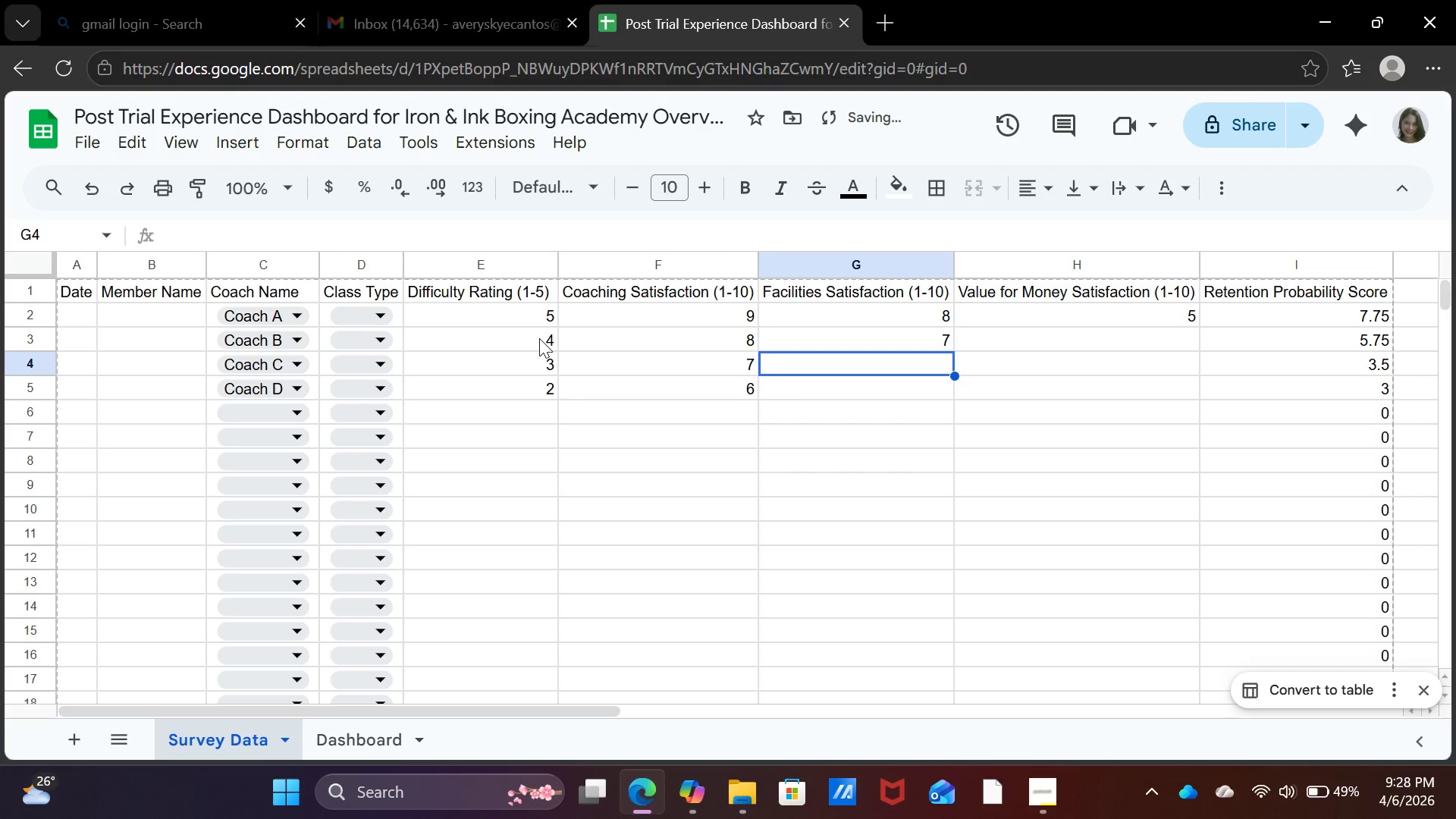 
key(6)
 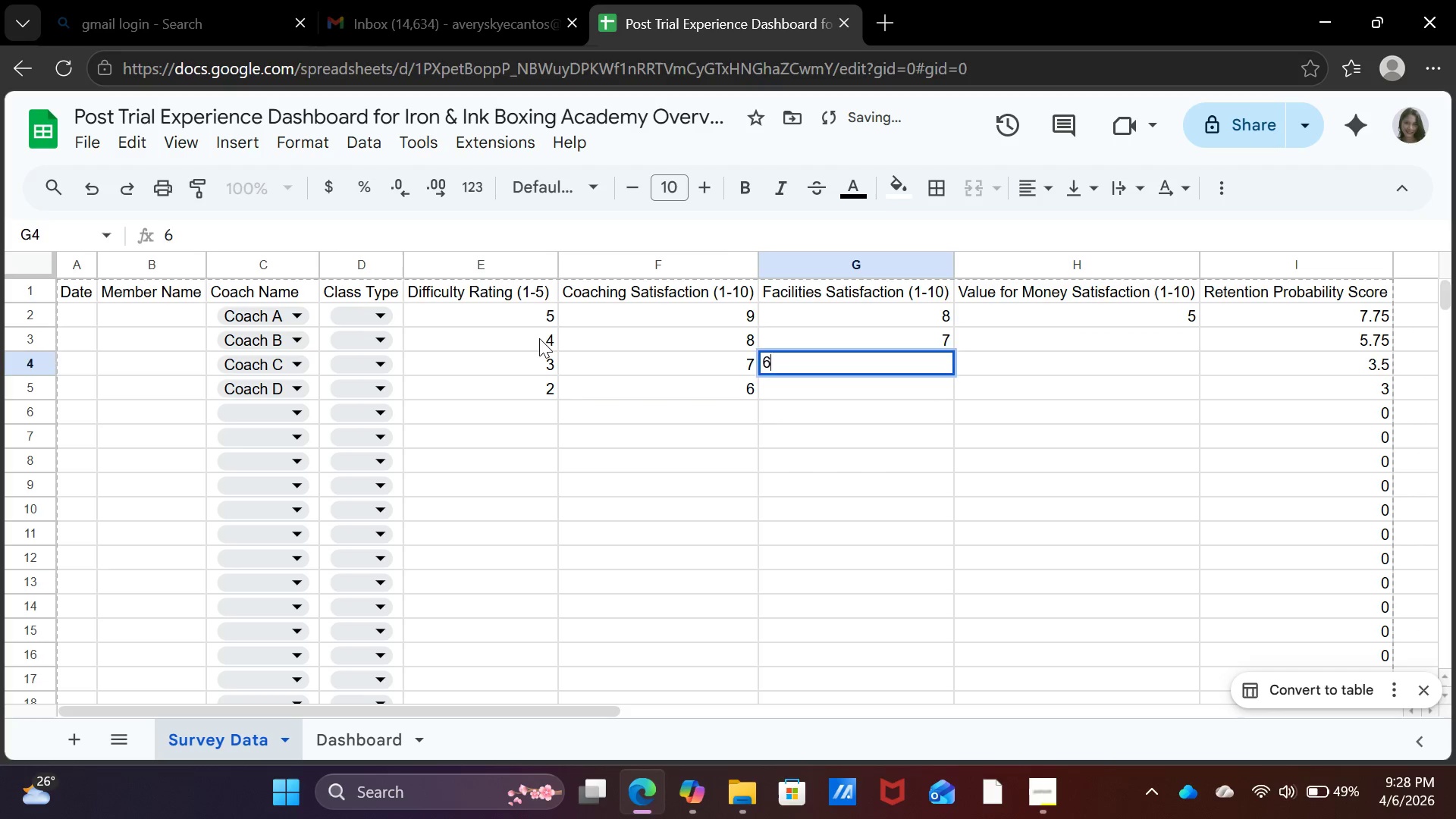 
key(Enter)
 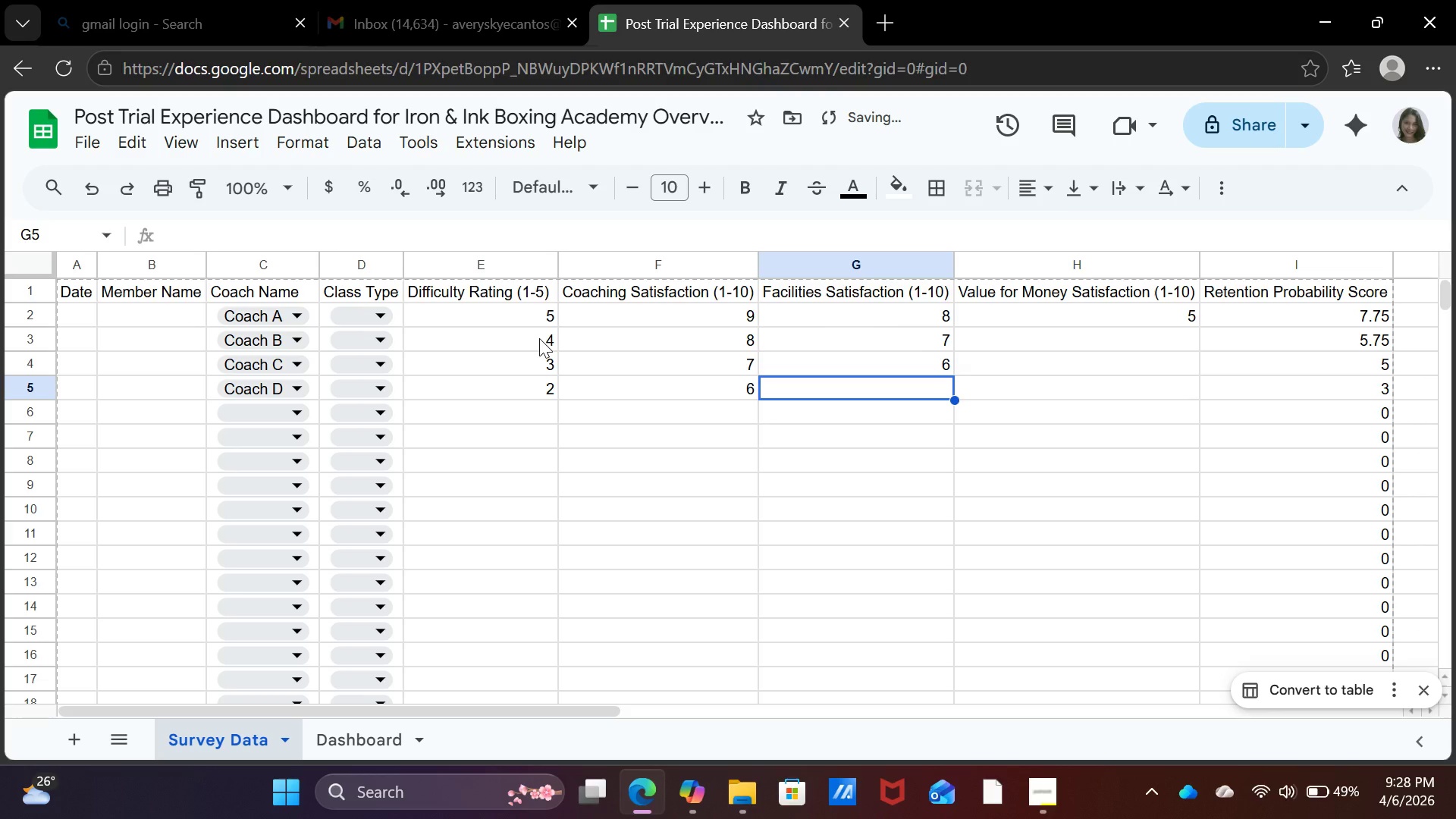 
key(5)
 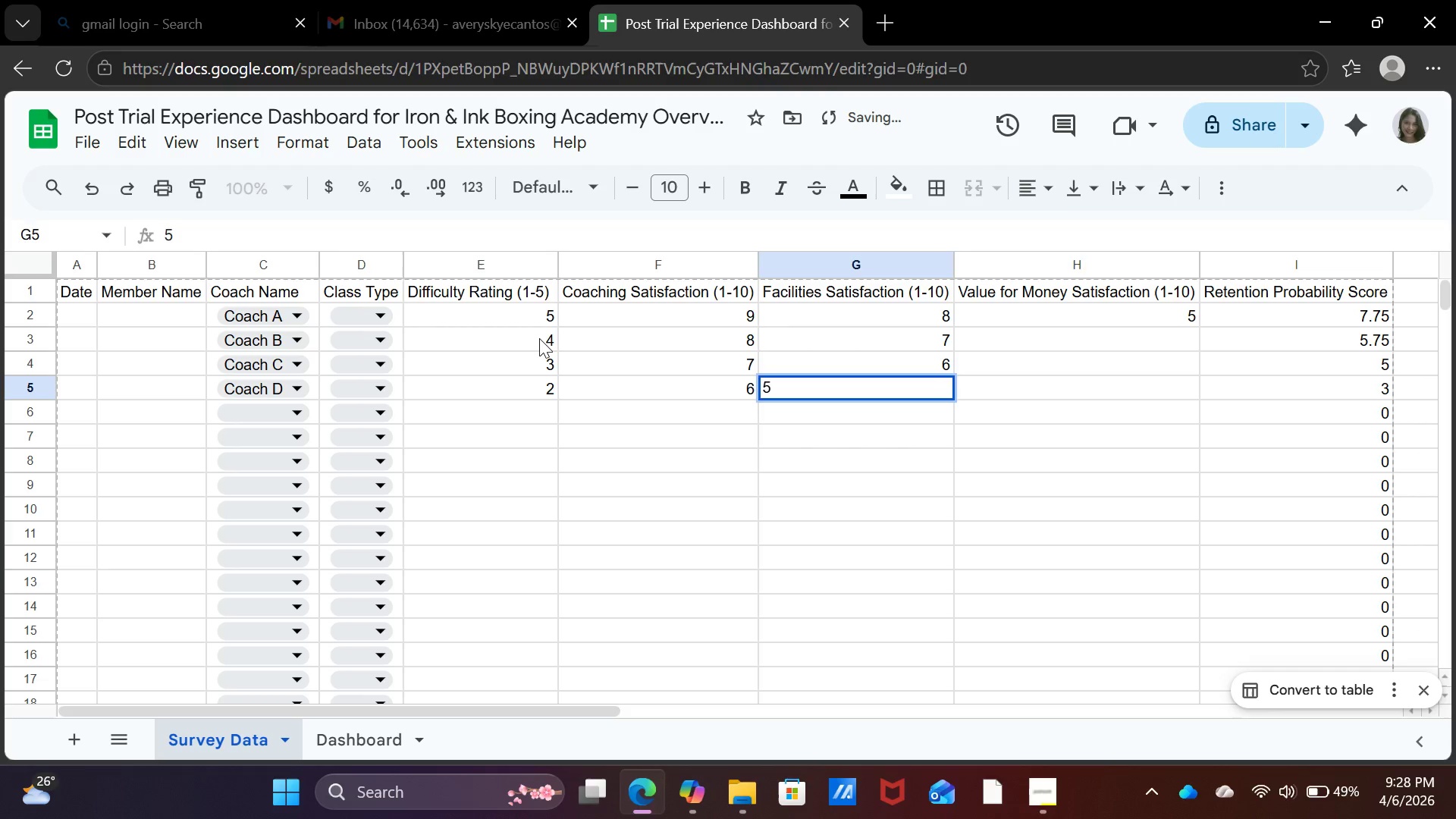 
key(ArrowRight)
 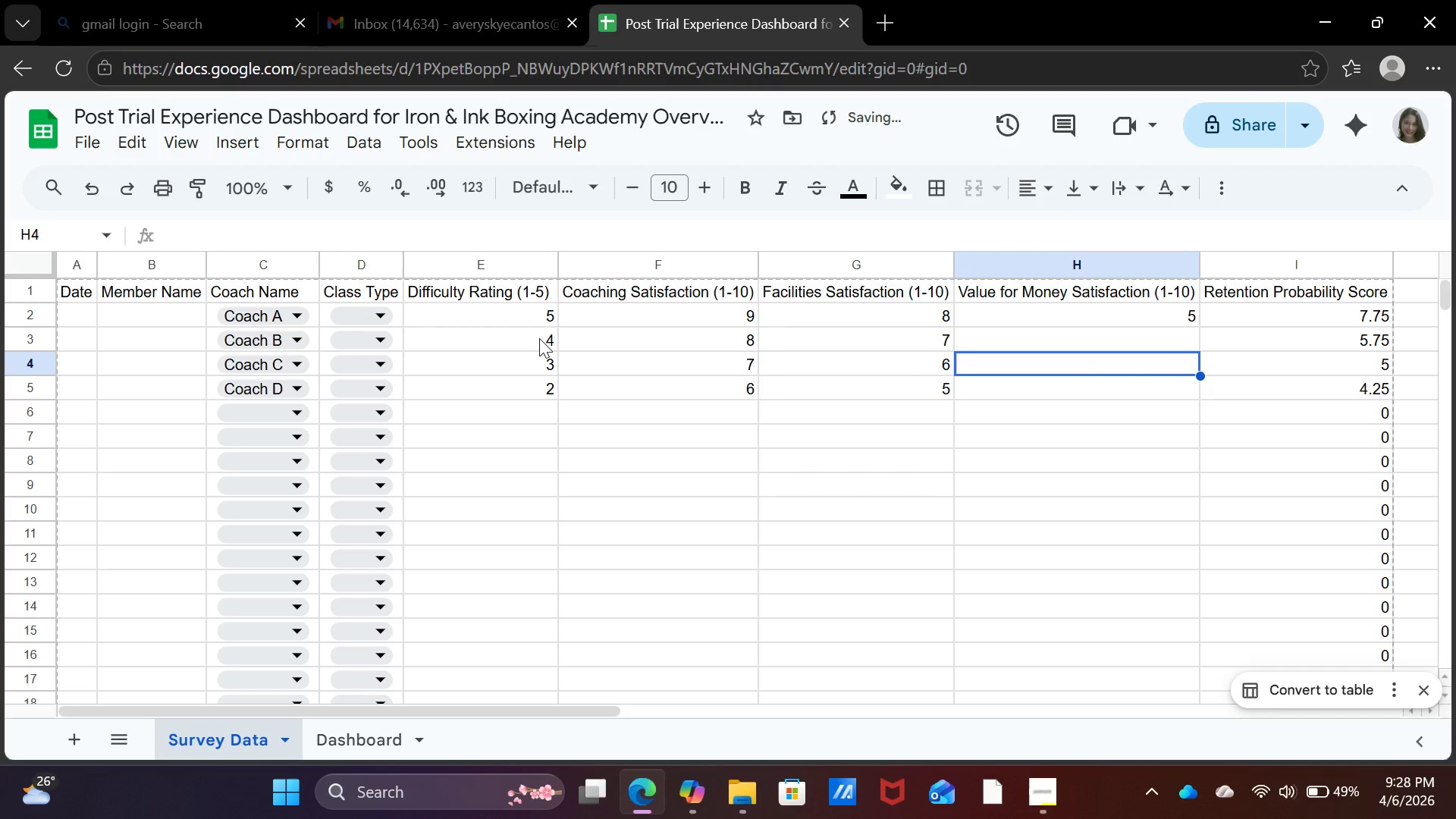 
key(ArrowUp)
 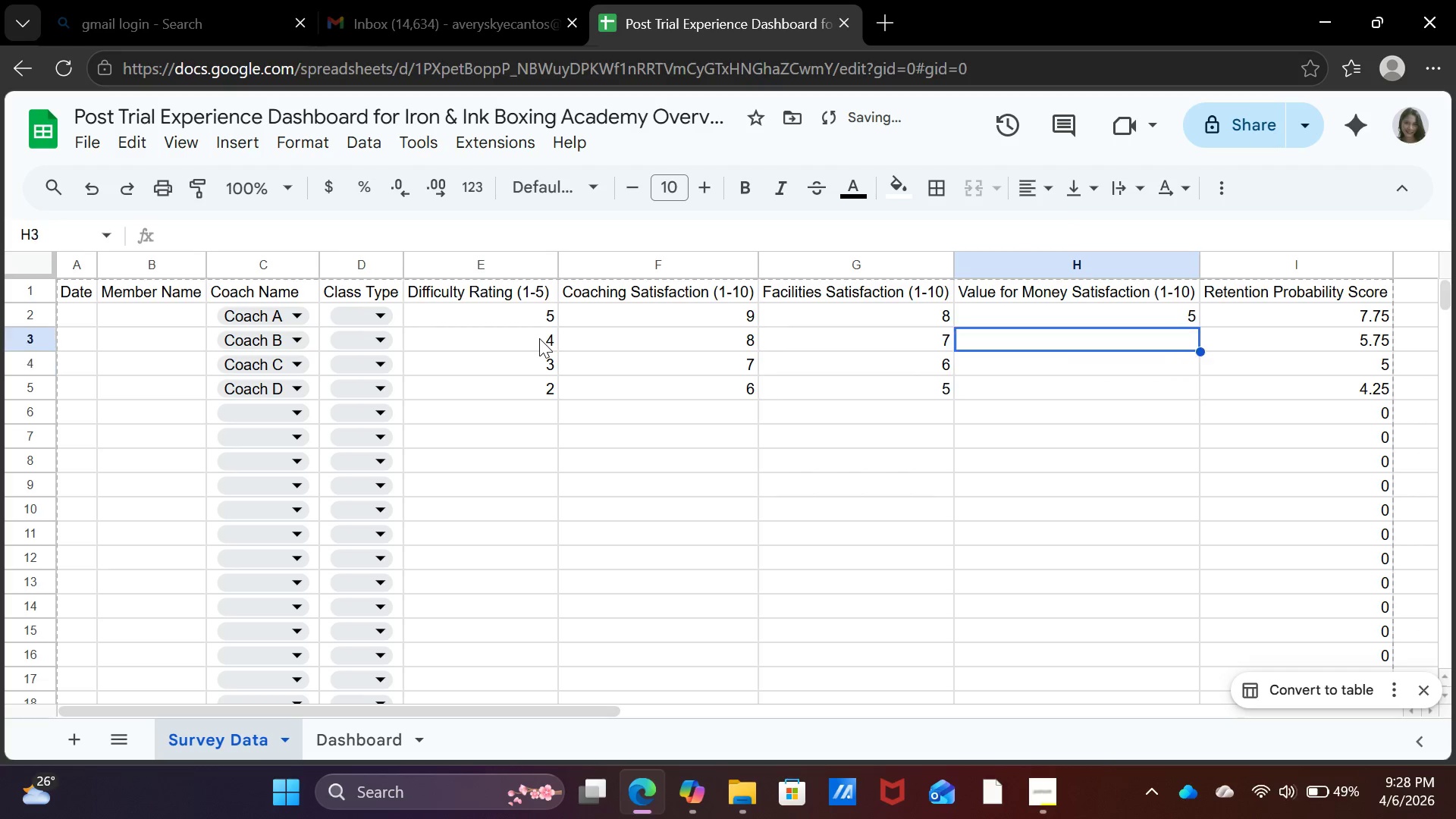 
key(ArrowUp)
 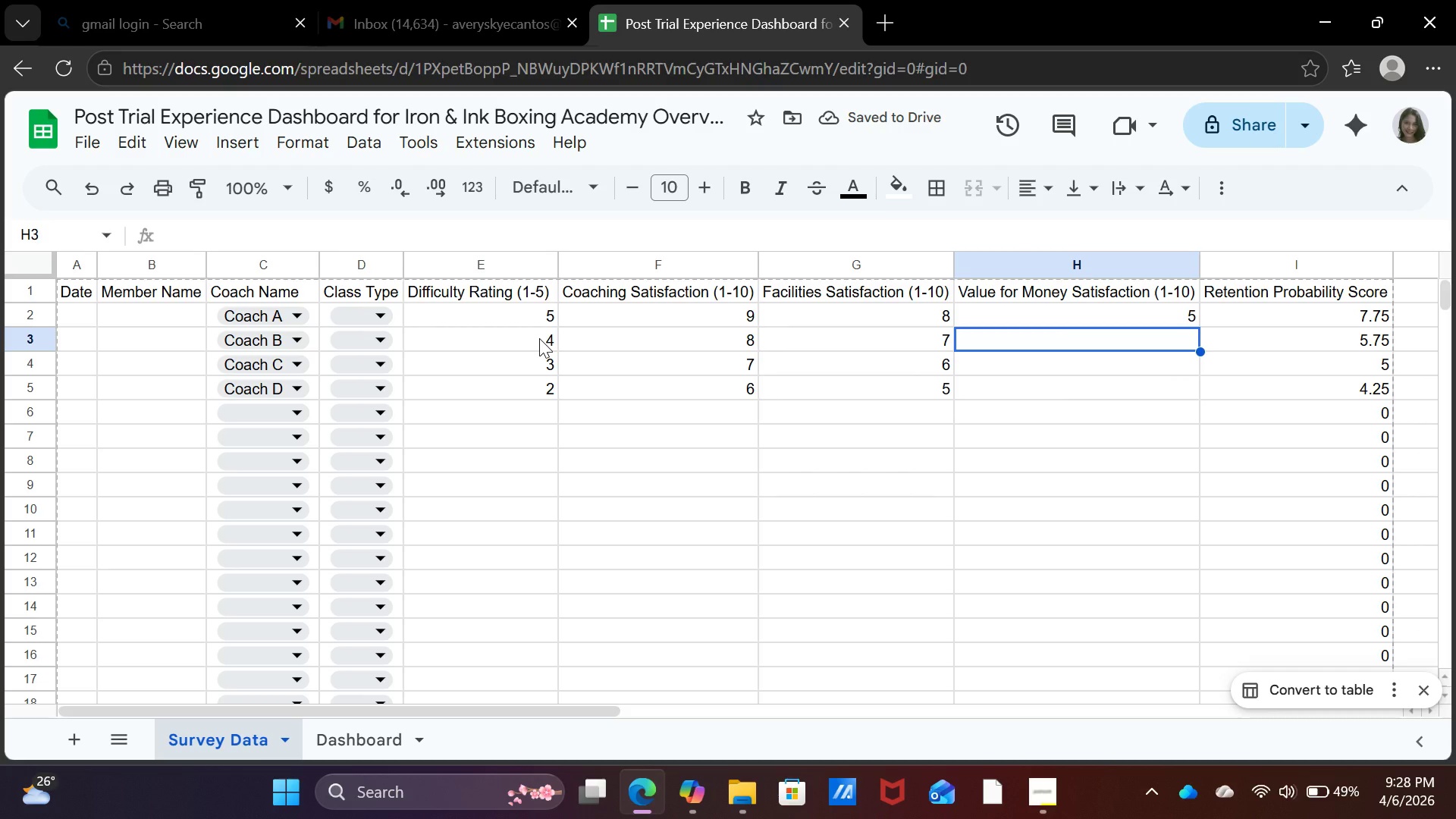 
key(4)
 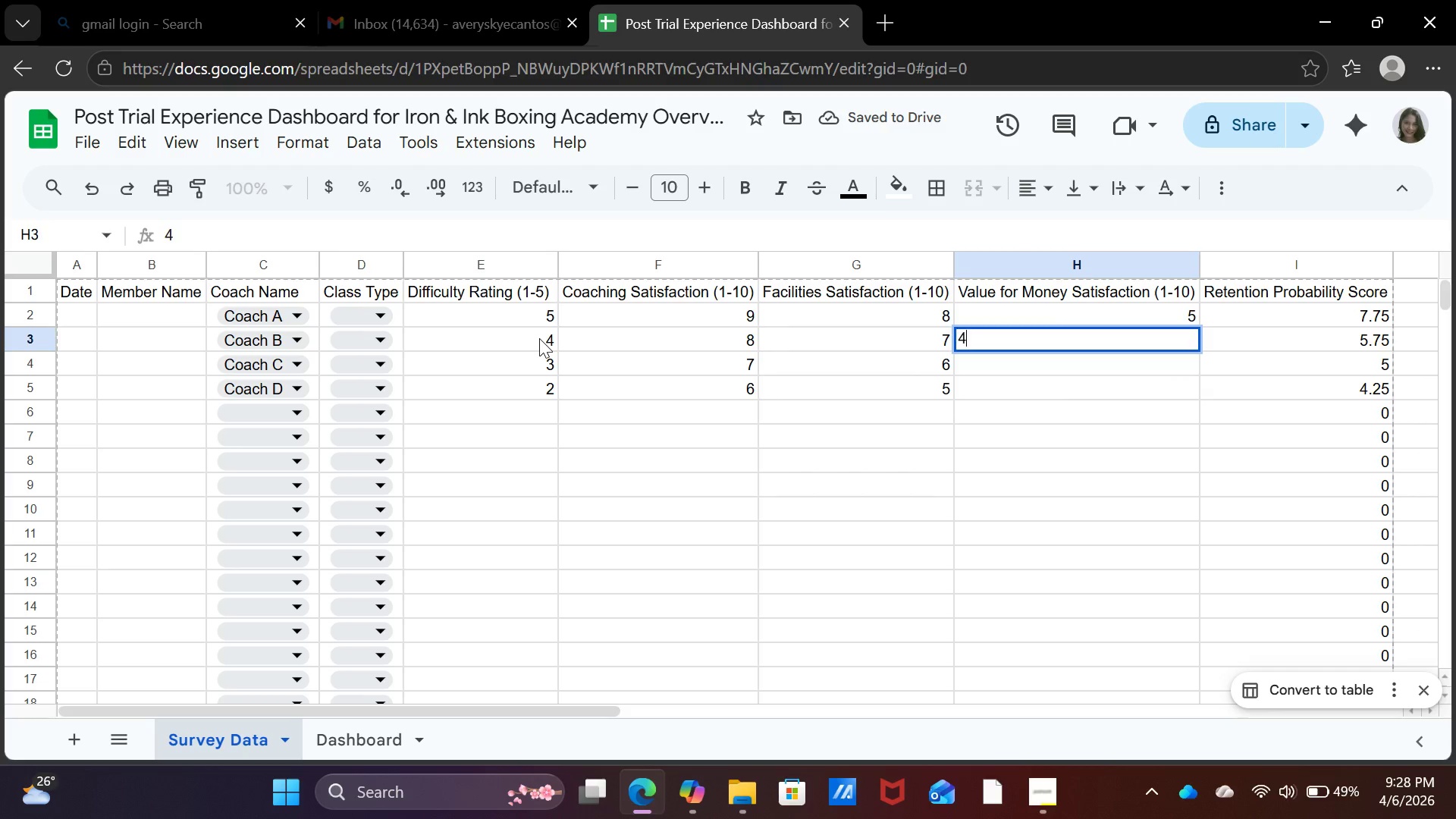 
key(Enter)
 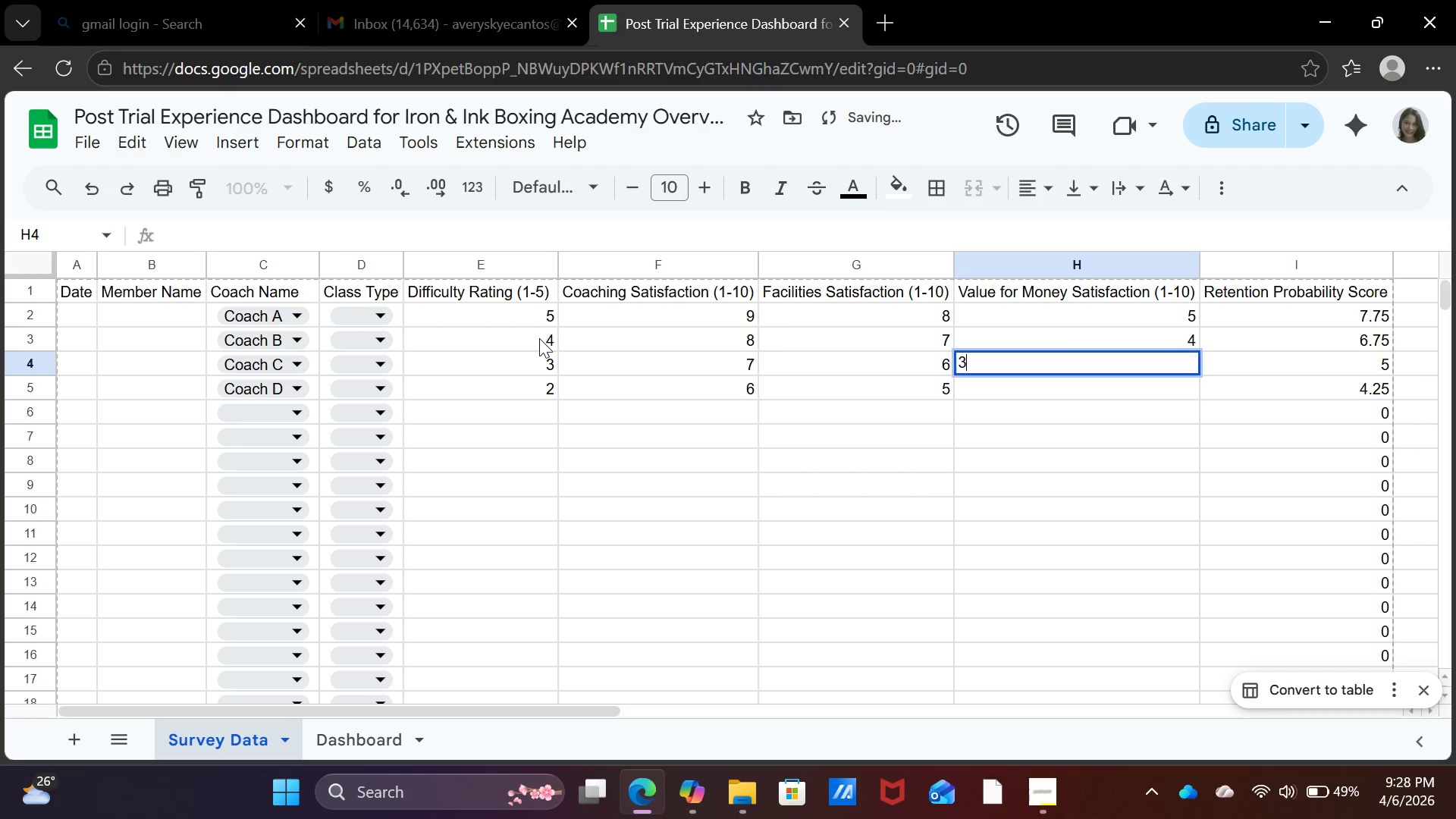 
key(3)
 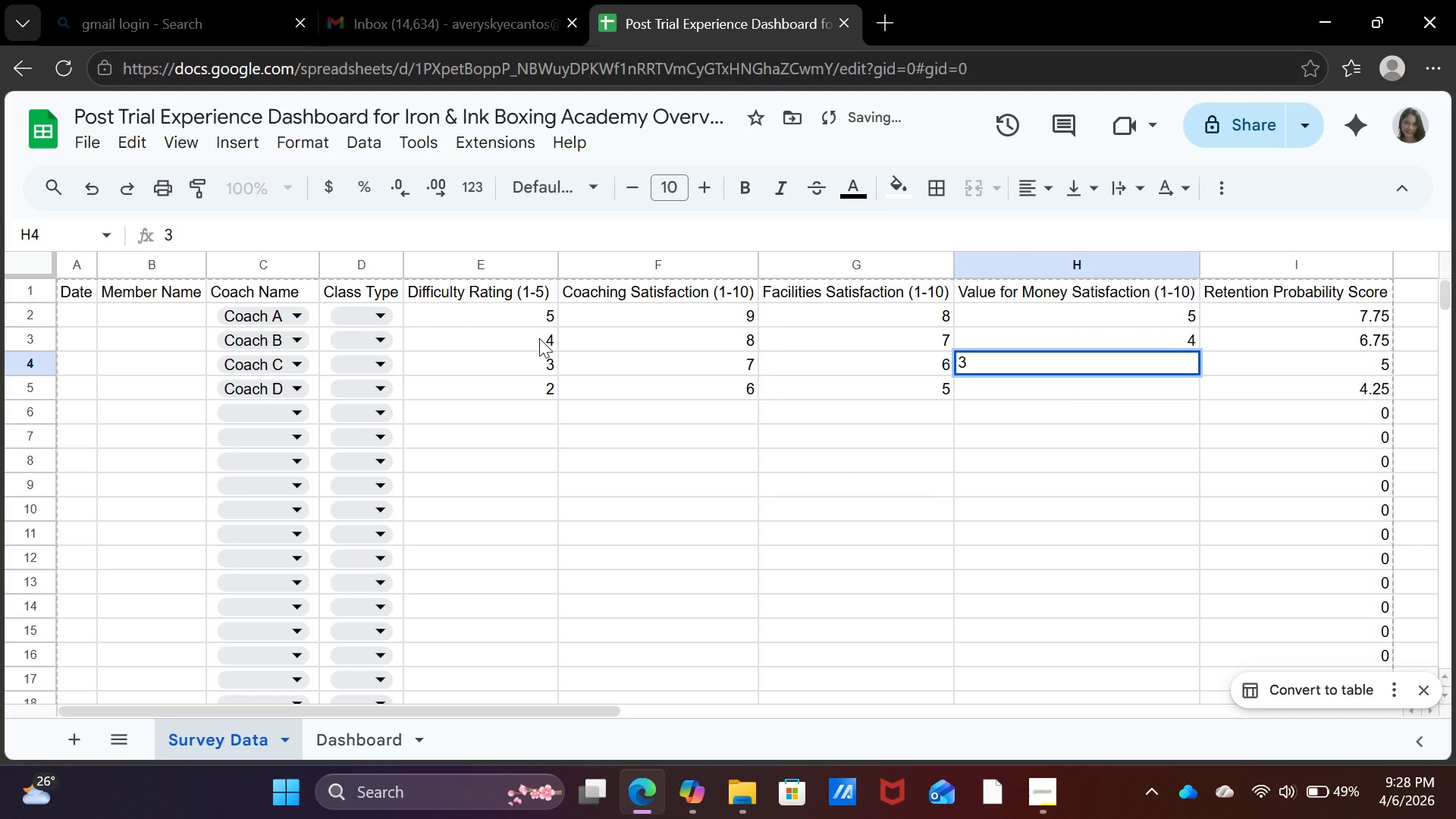 
key(Enter)
 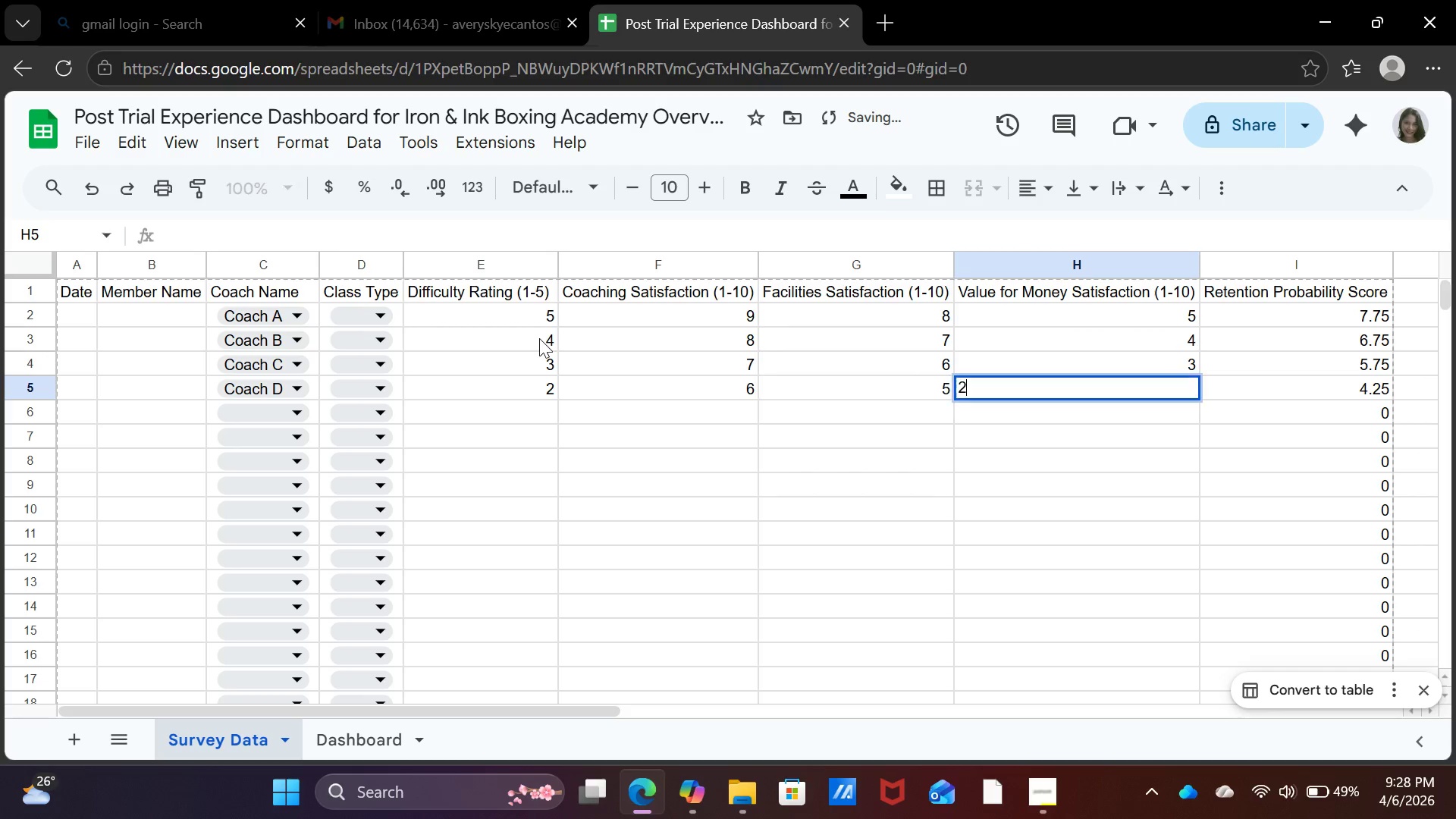 
key(2)
 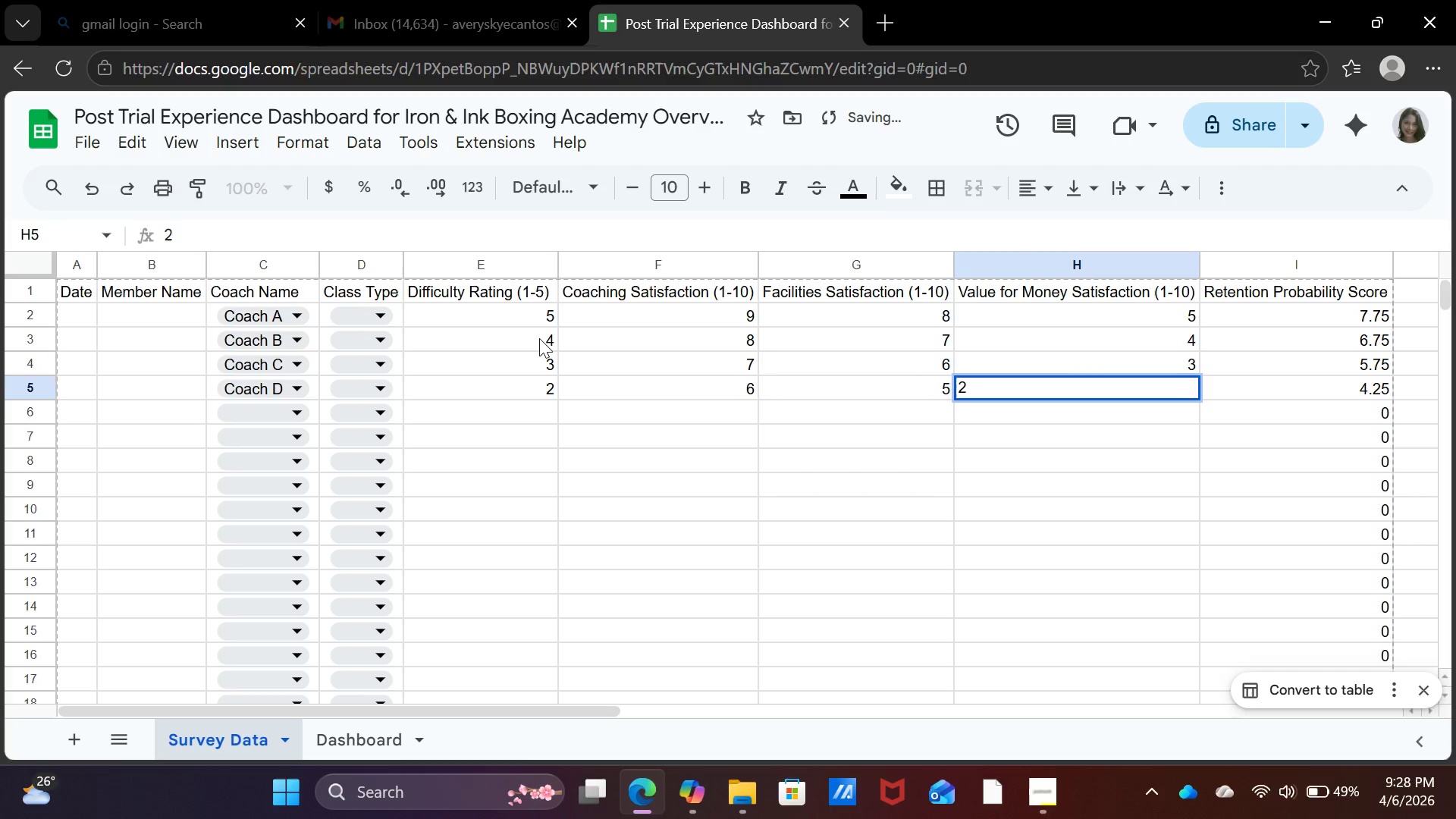 
key(Enter)
 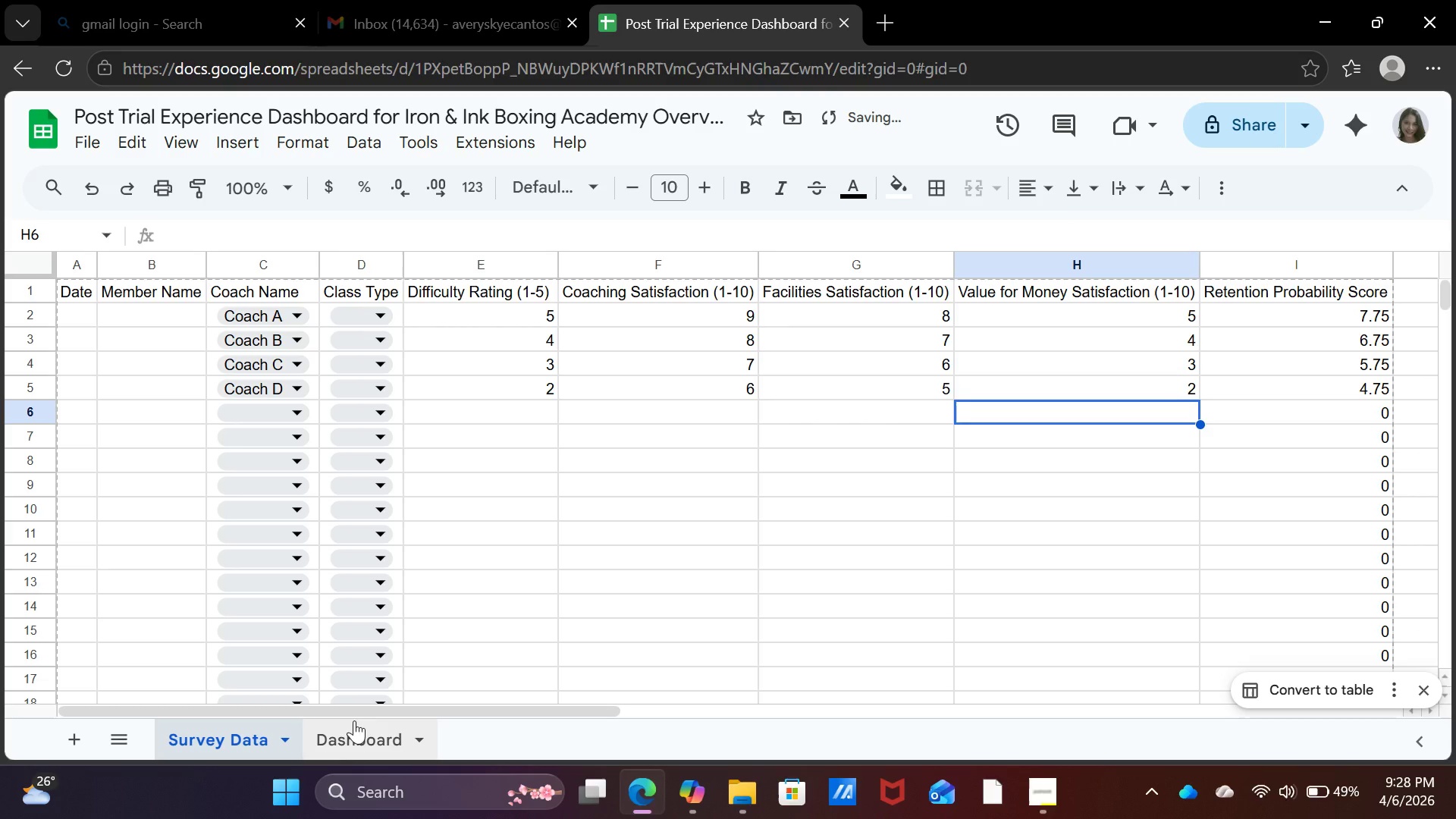 
left_click([354, 738])
 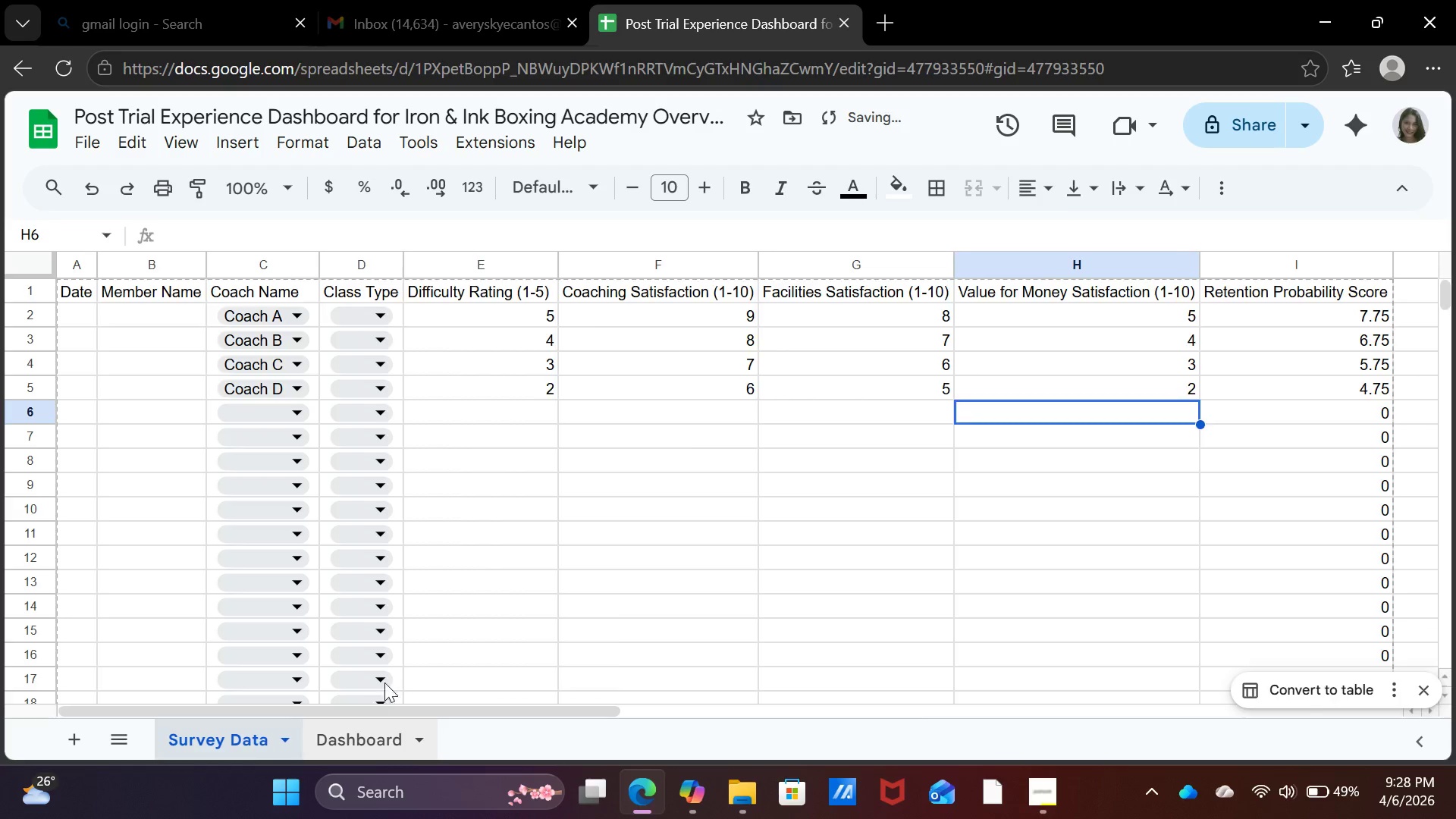 
mouse_move([373, 670])
 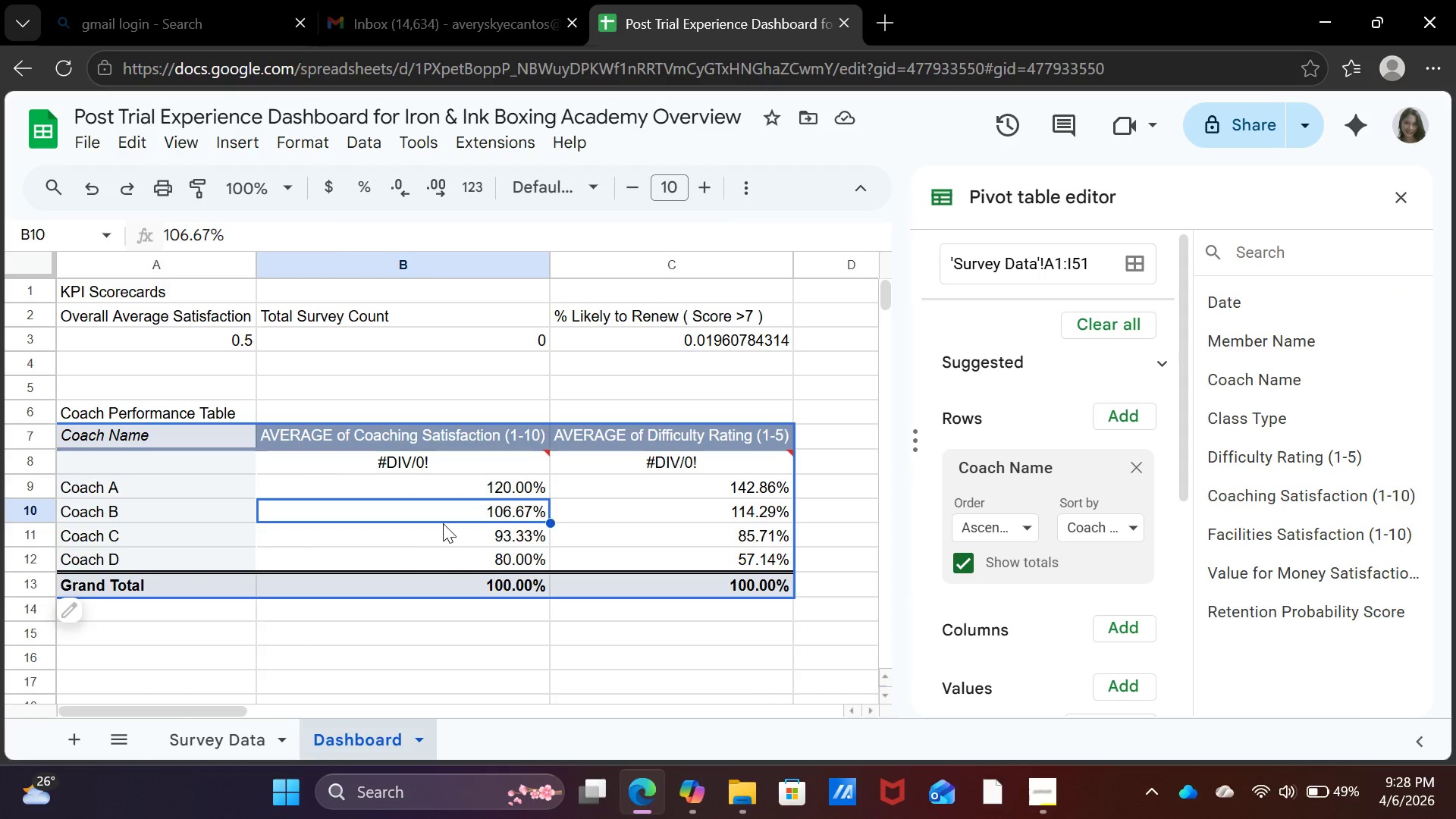 
left_click([420, 457])
 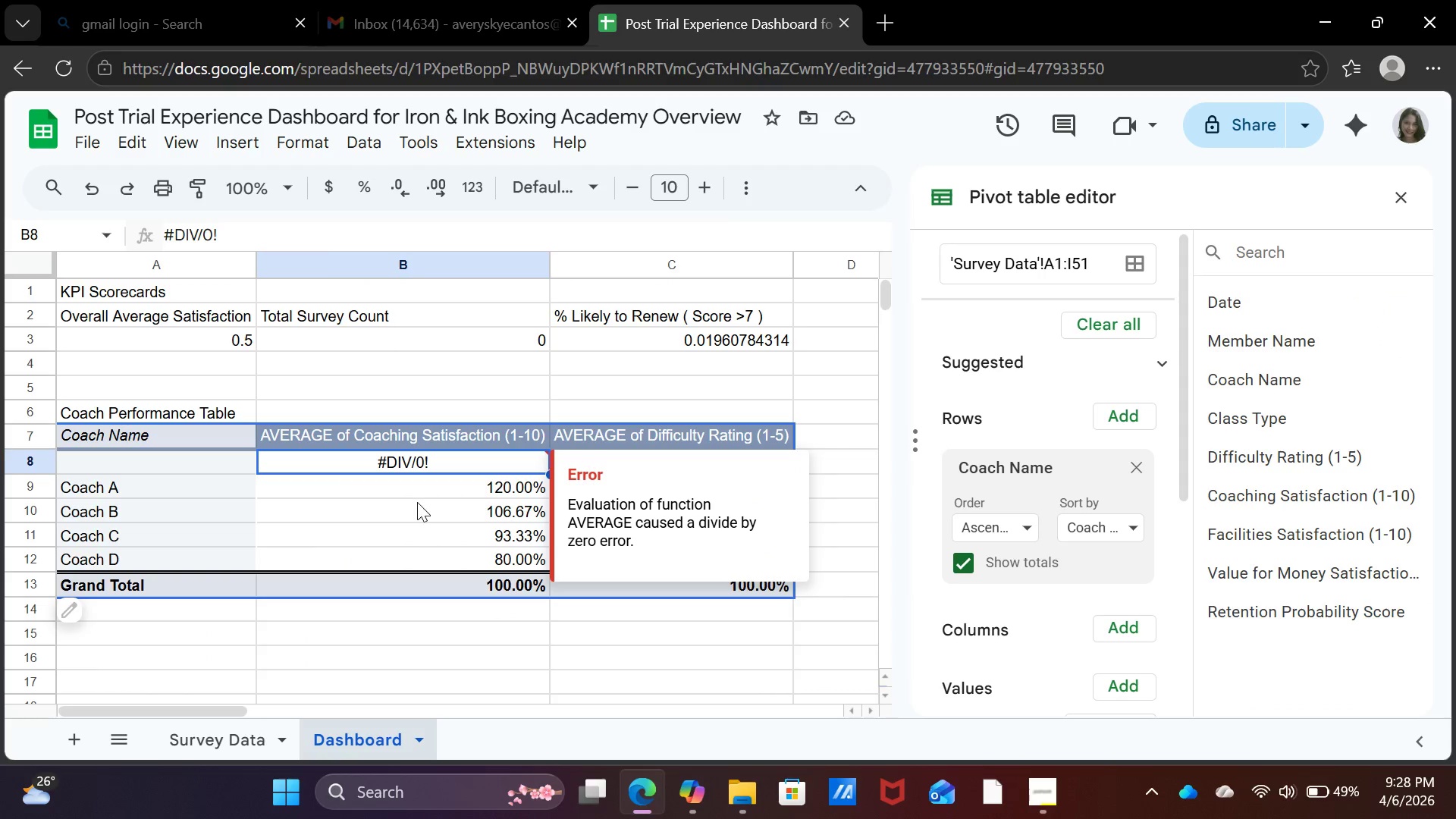 
left_click([416, 510])
 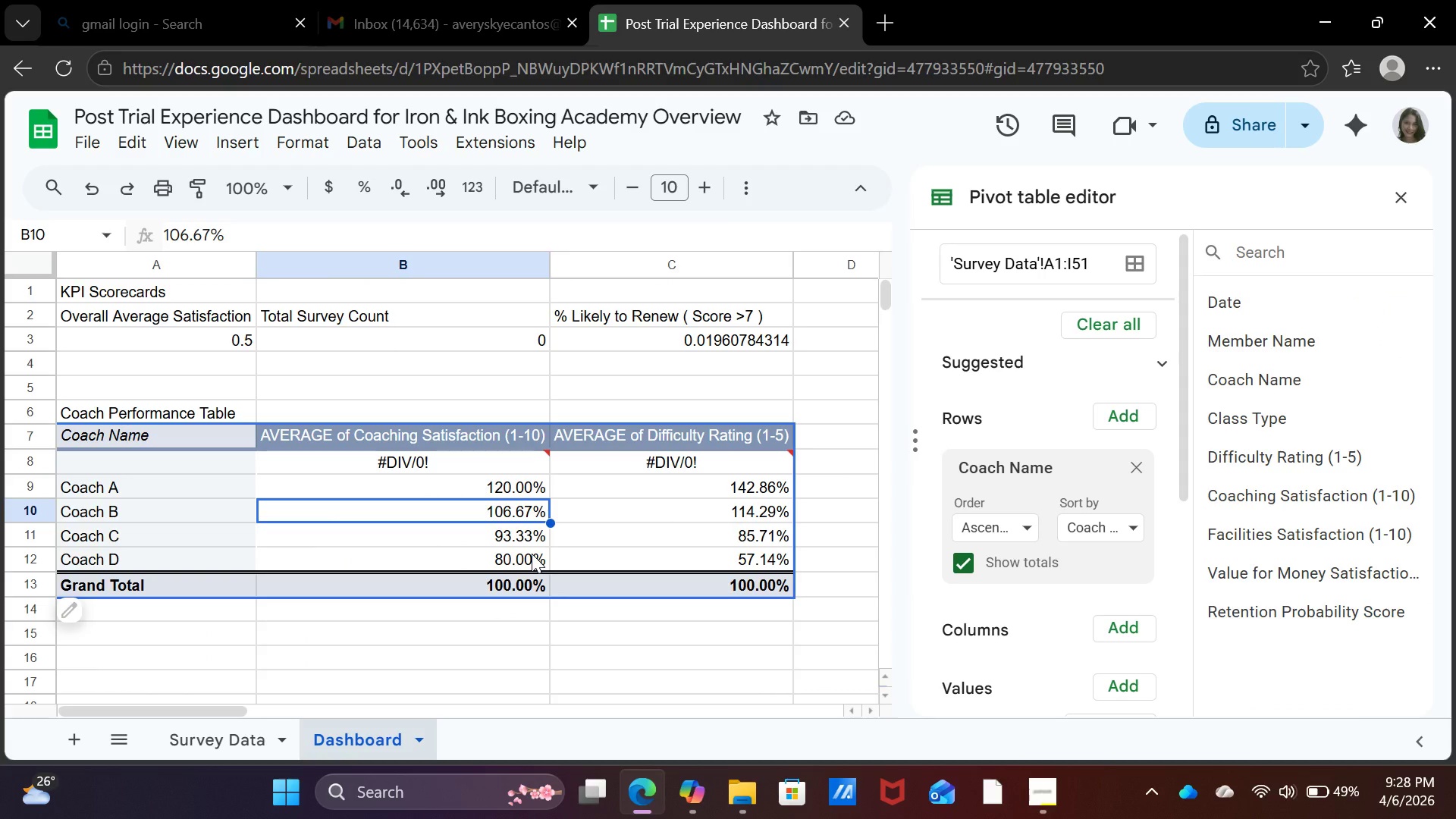 
left_click([532, 554])
 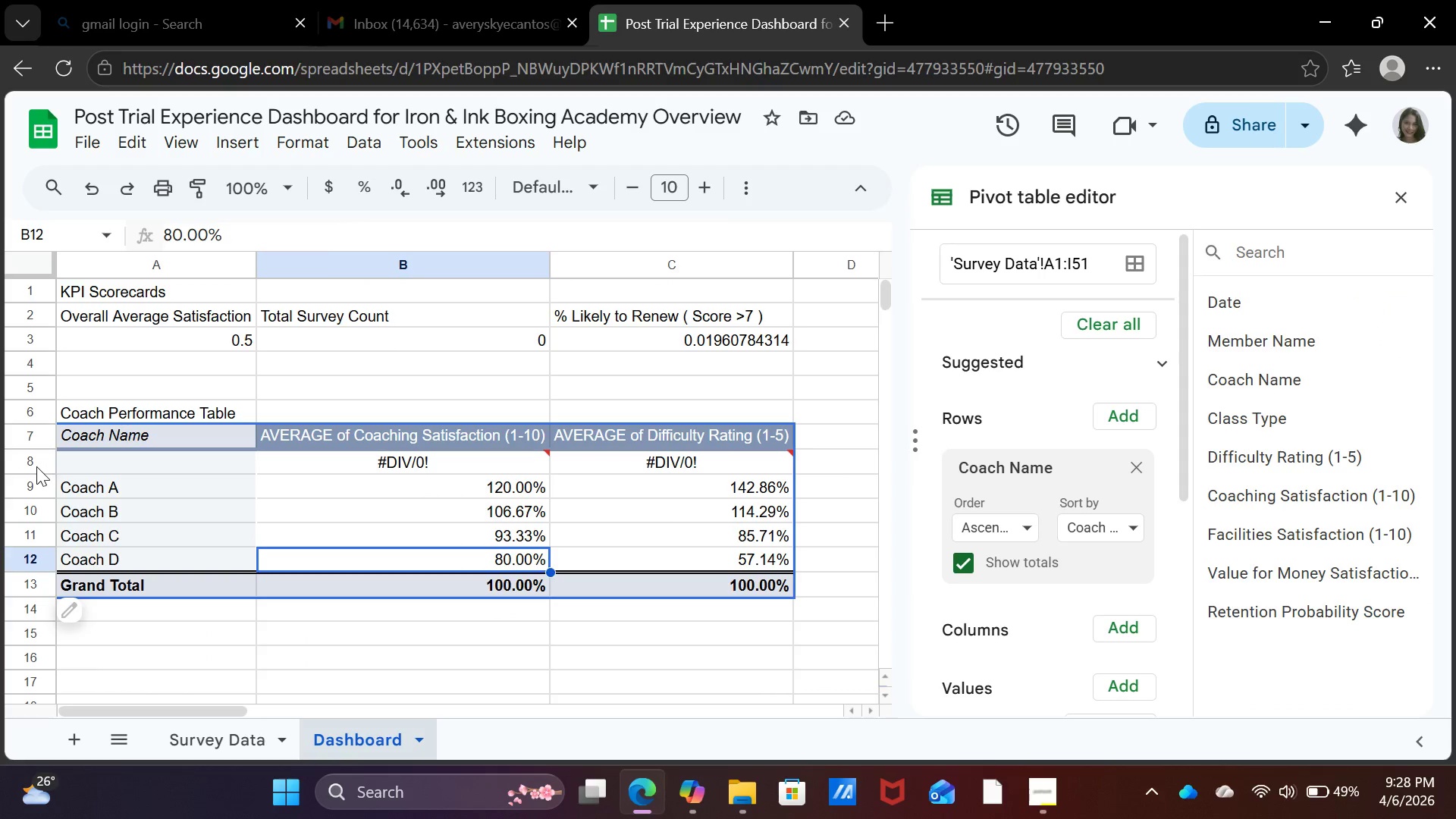 
left_click([36, 466])
 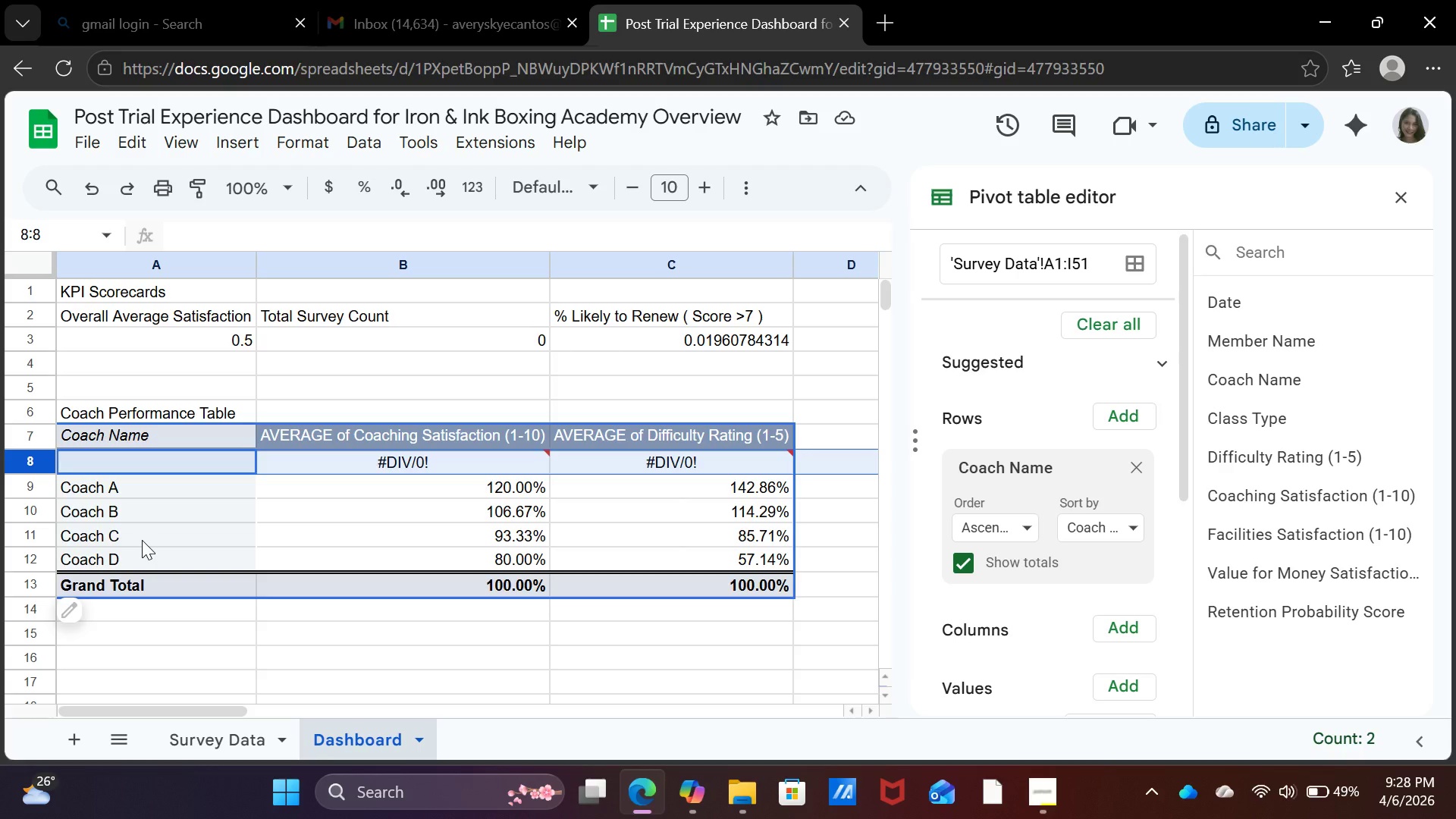 
wait(6.0)
 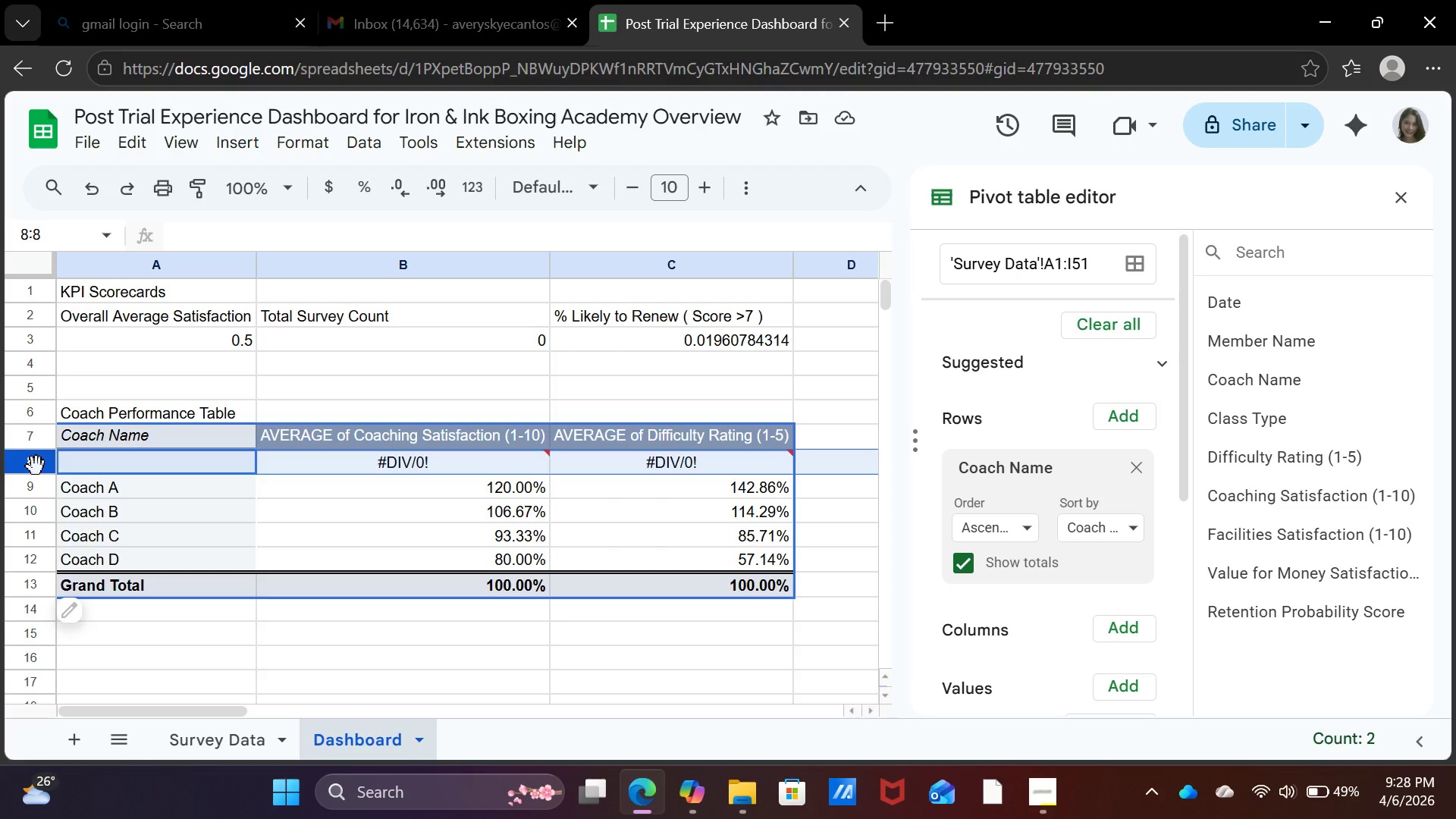 
key(Backspace)
 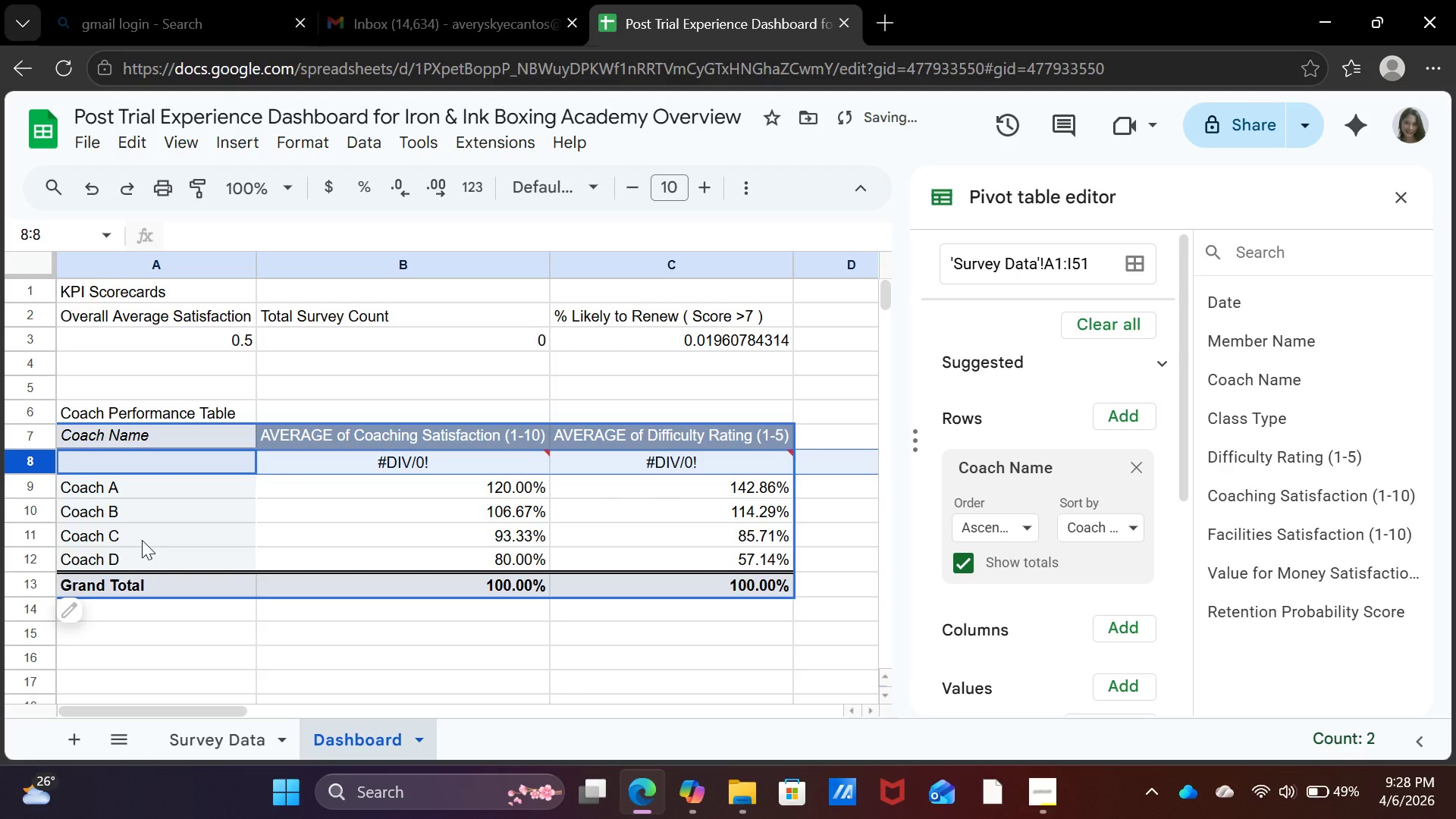 
key(Backspace)
 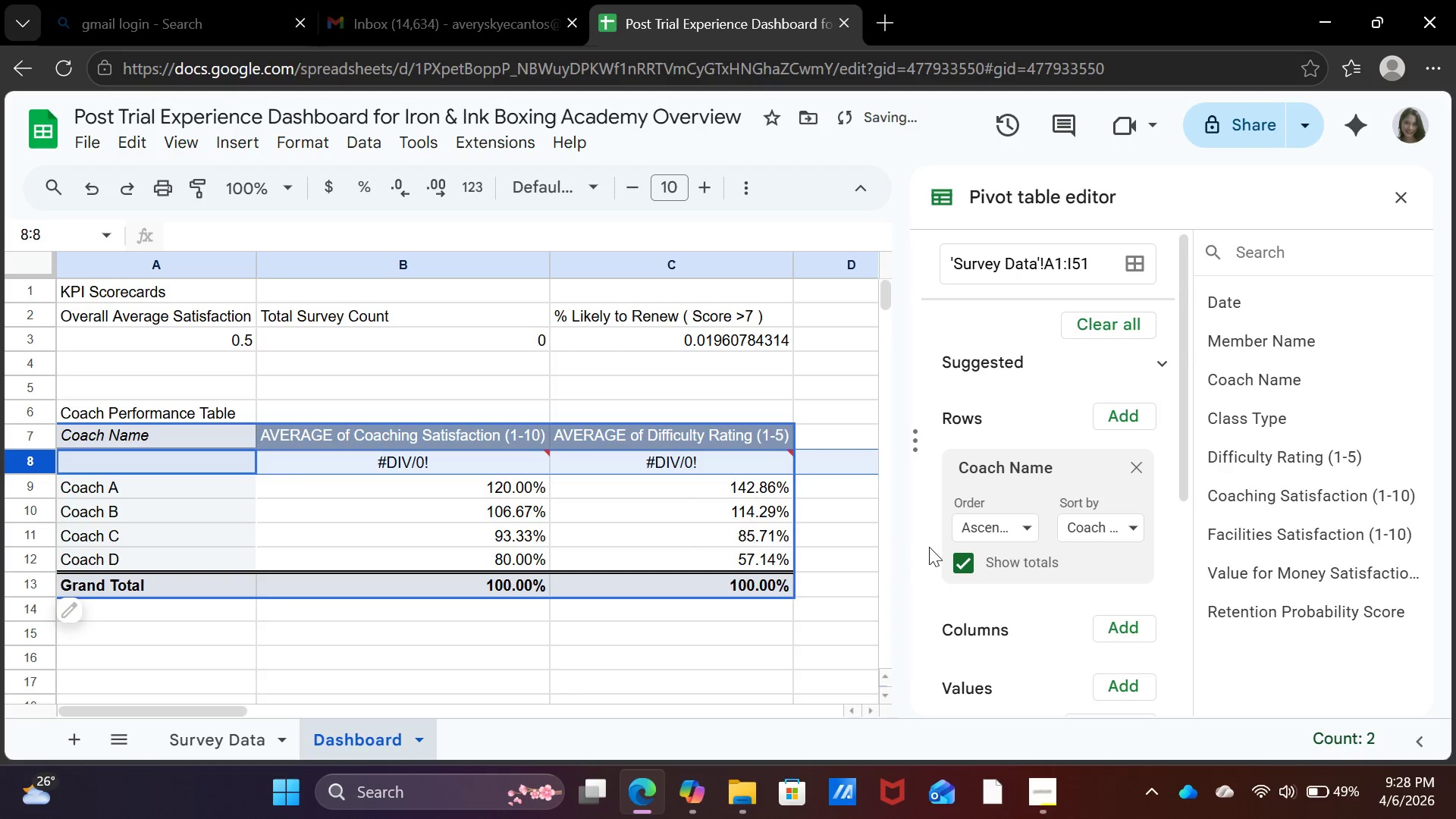 
left_click([983, 529])
 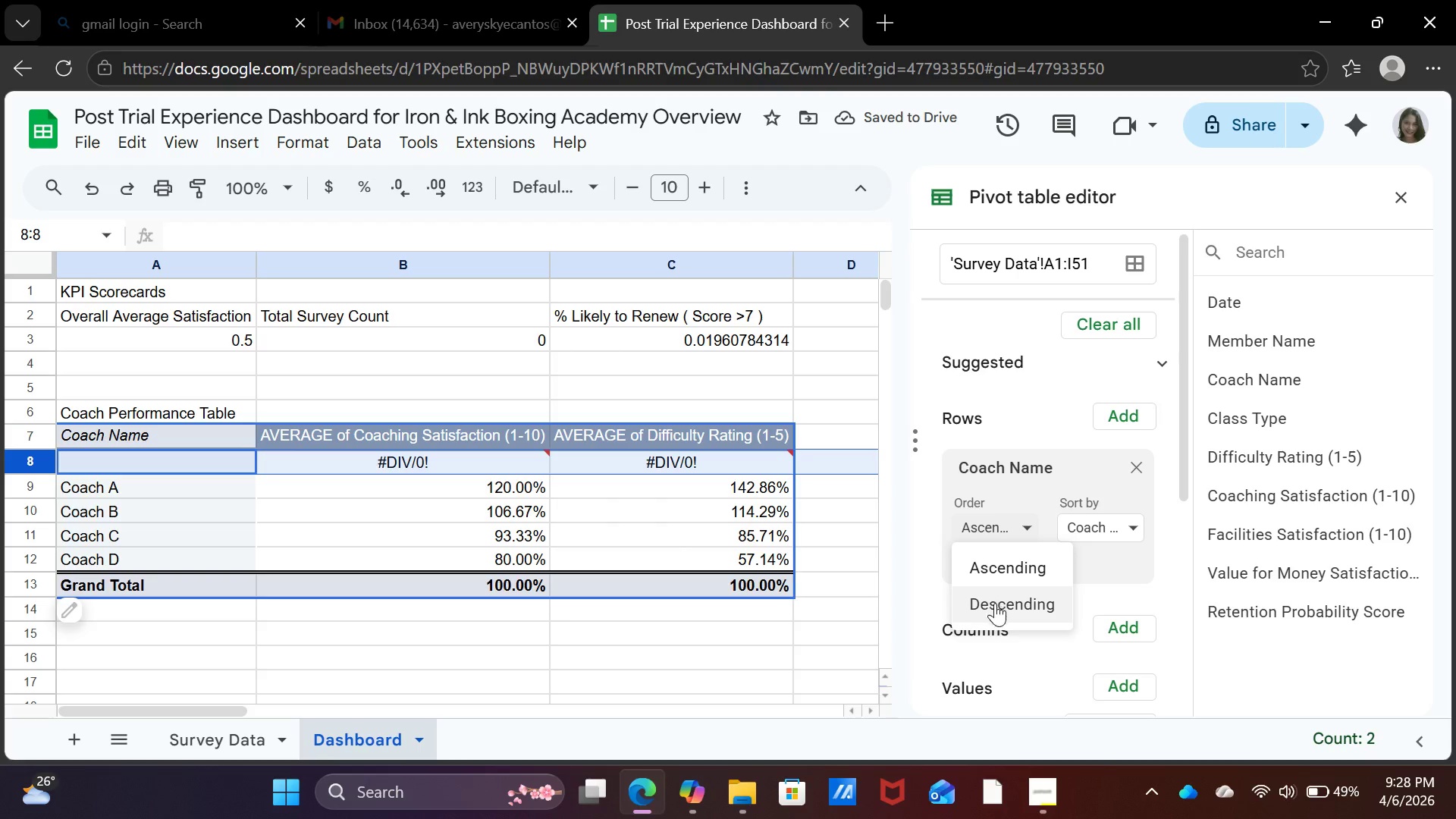 
left_click([995, 613])
 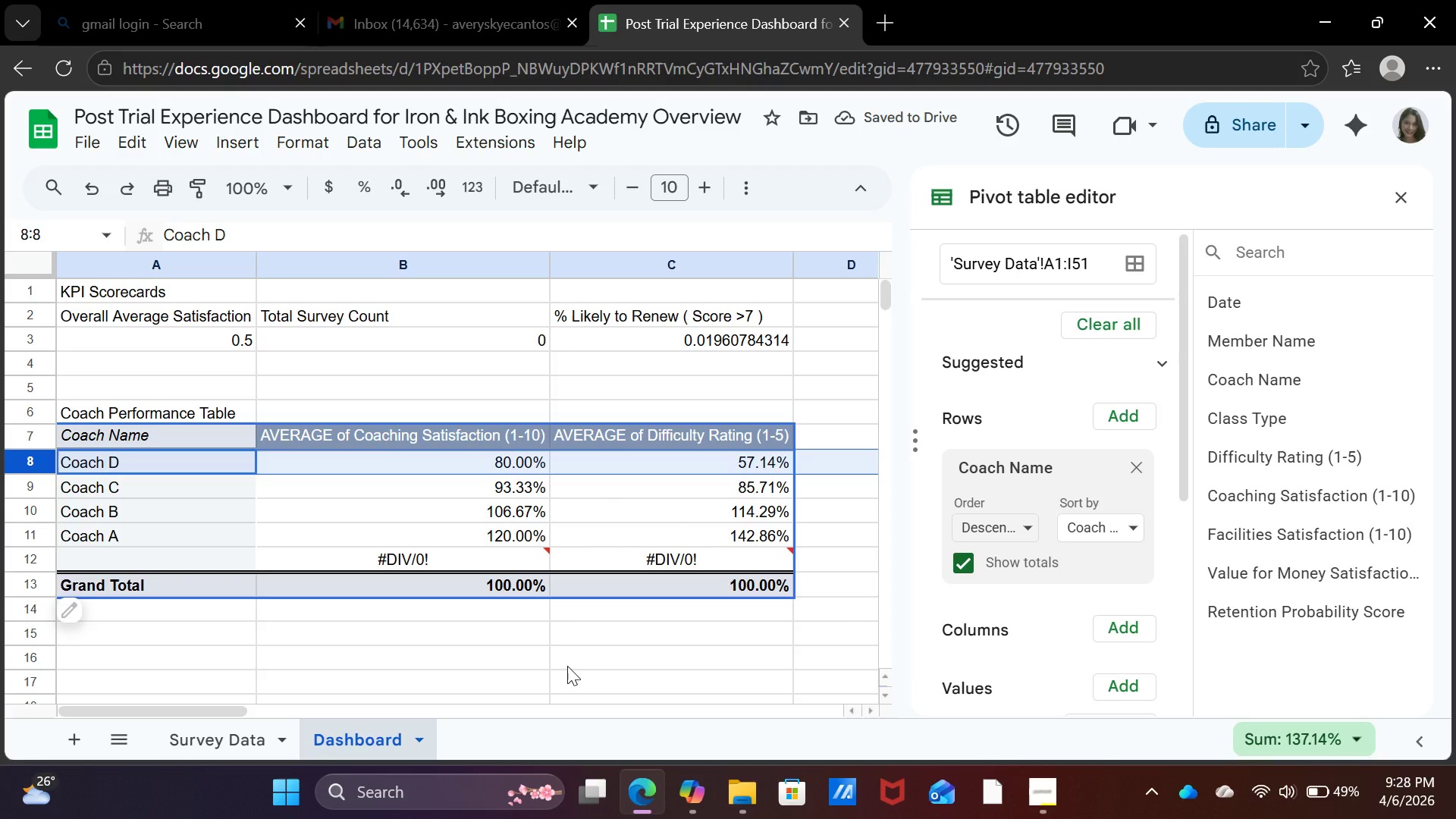 
left_click([567, 666])
 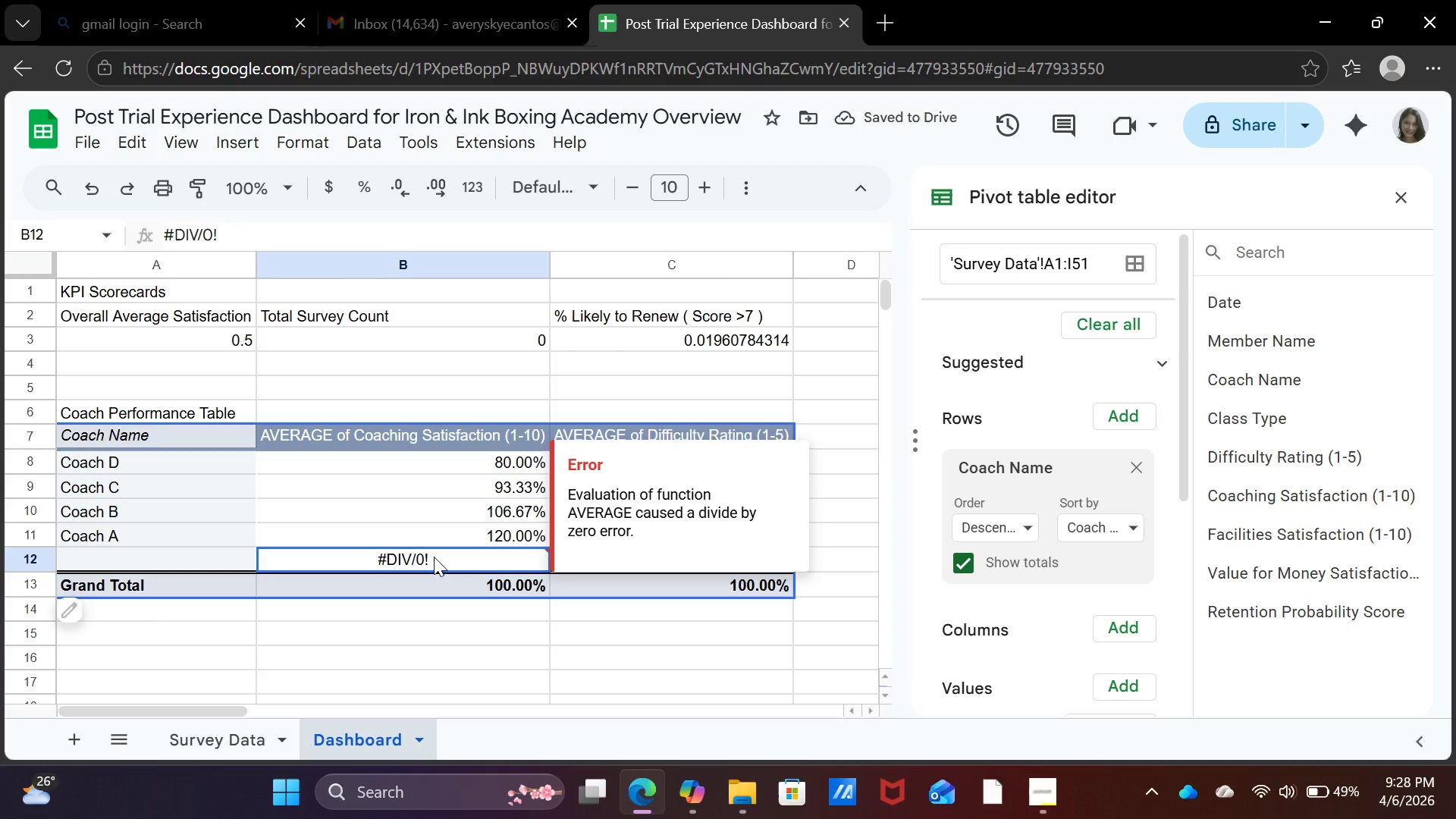 
left_click([434, 557])
 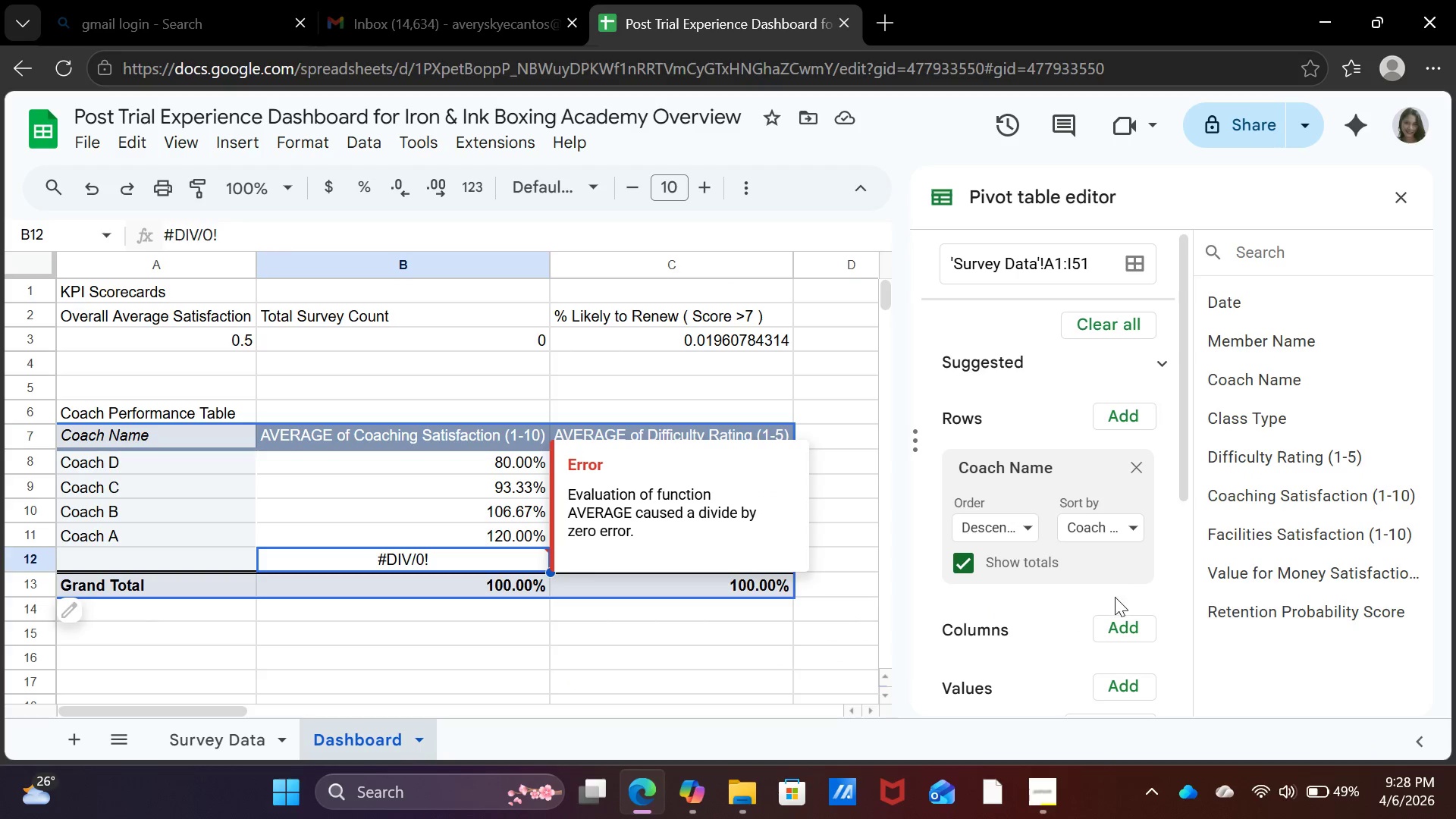 
left_click([1110, 535])
 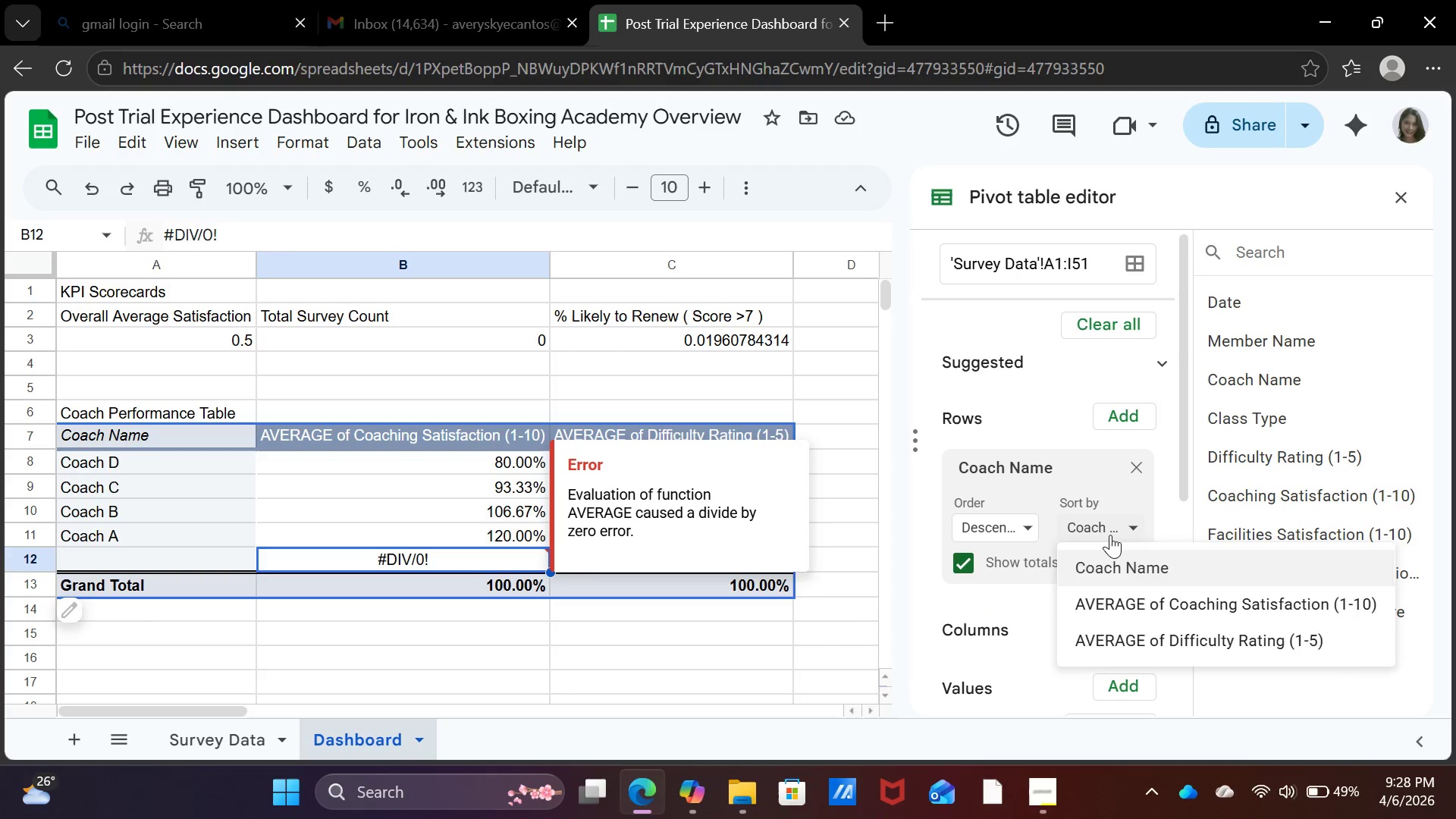 
left_click([1110, 535])
 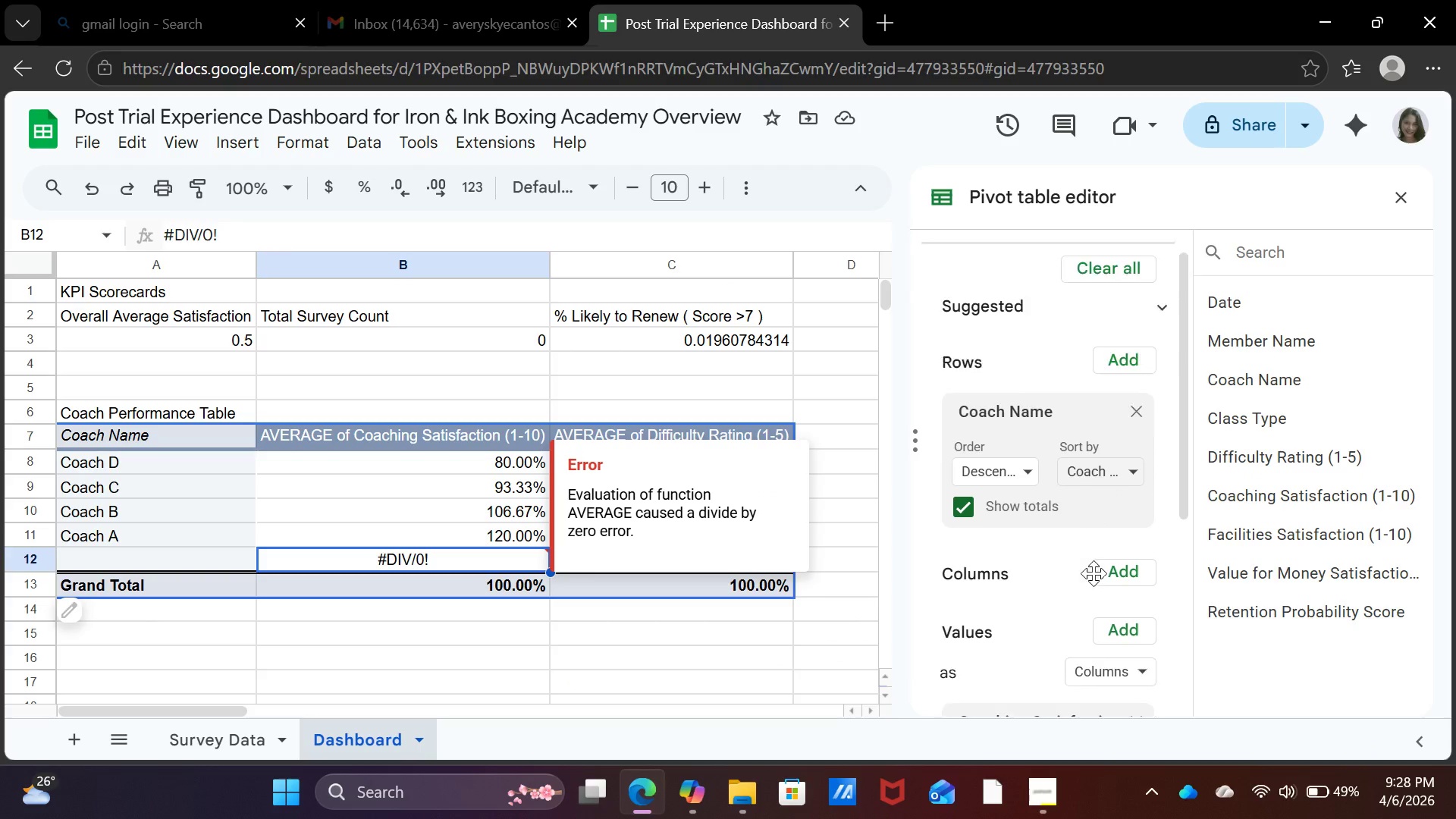 
scroll: coordinate [1094, 573], scroll_direction: down, amount: 2.0
 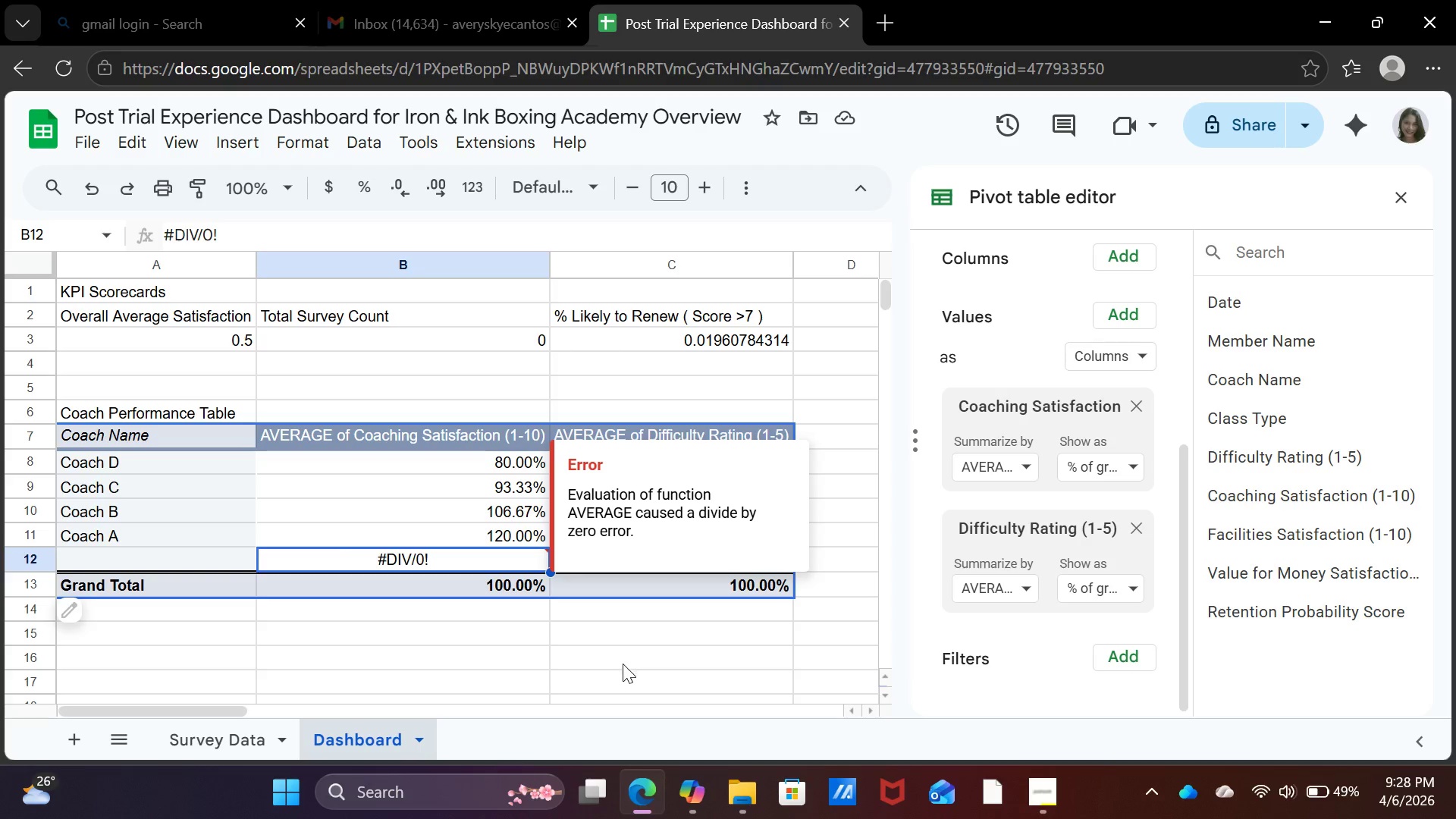 
left_click([621, 681])
 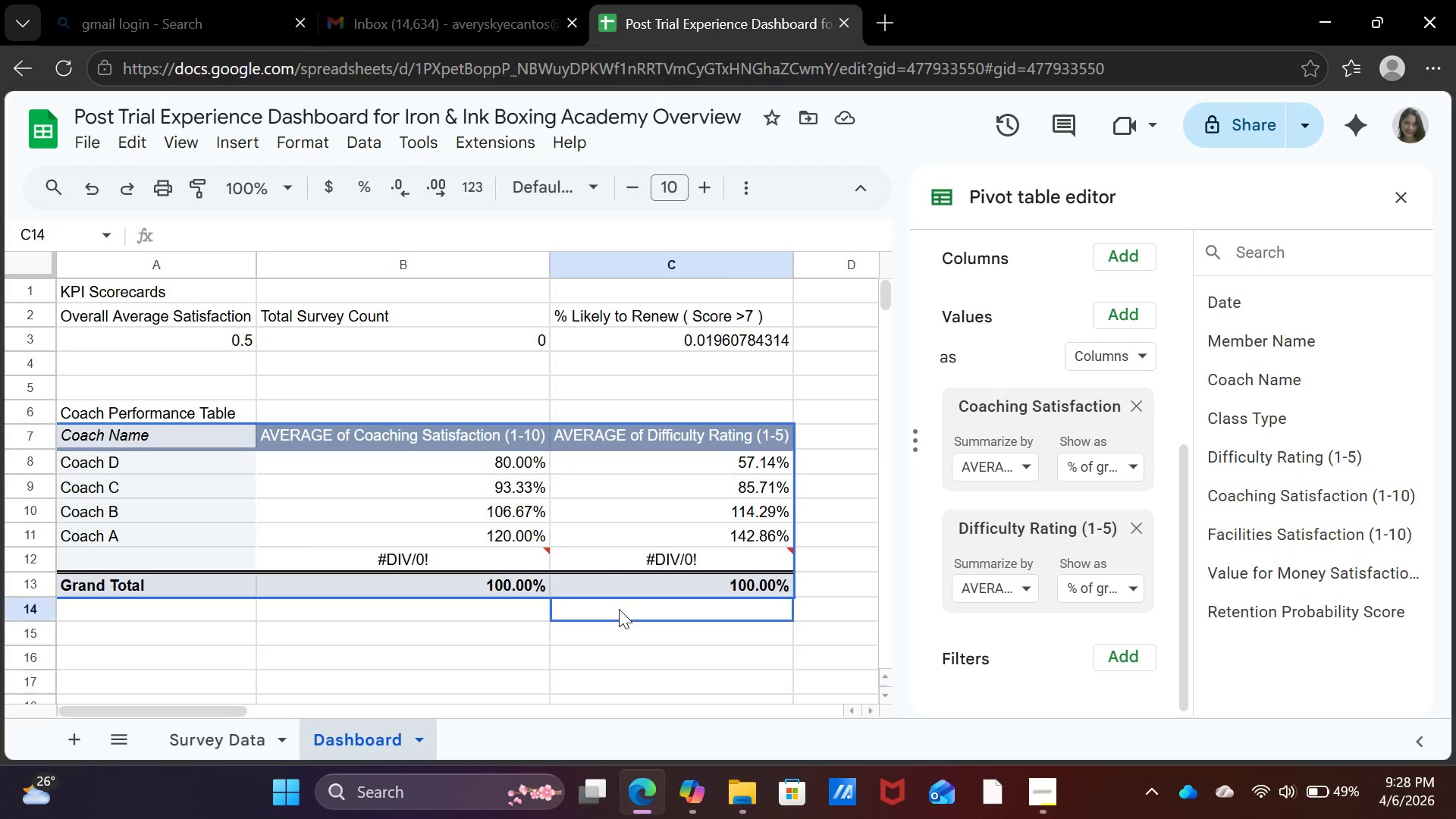 
left_click([619, 609])
 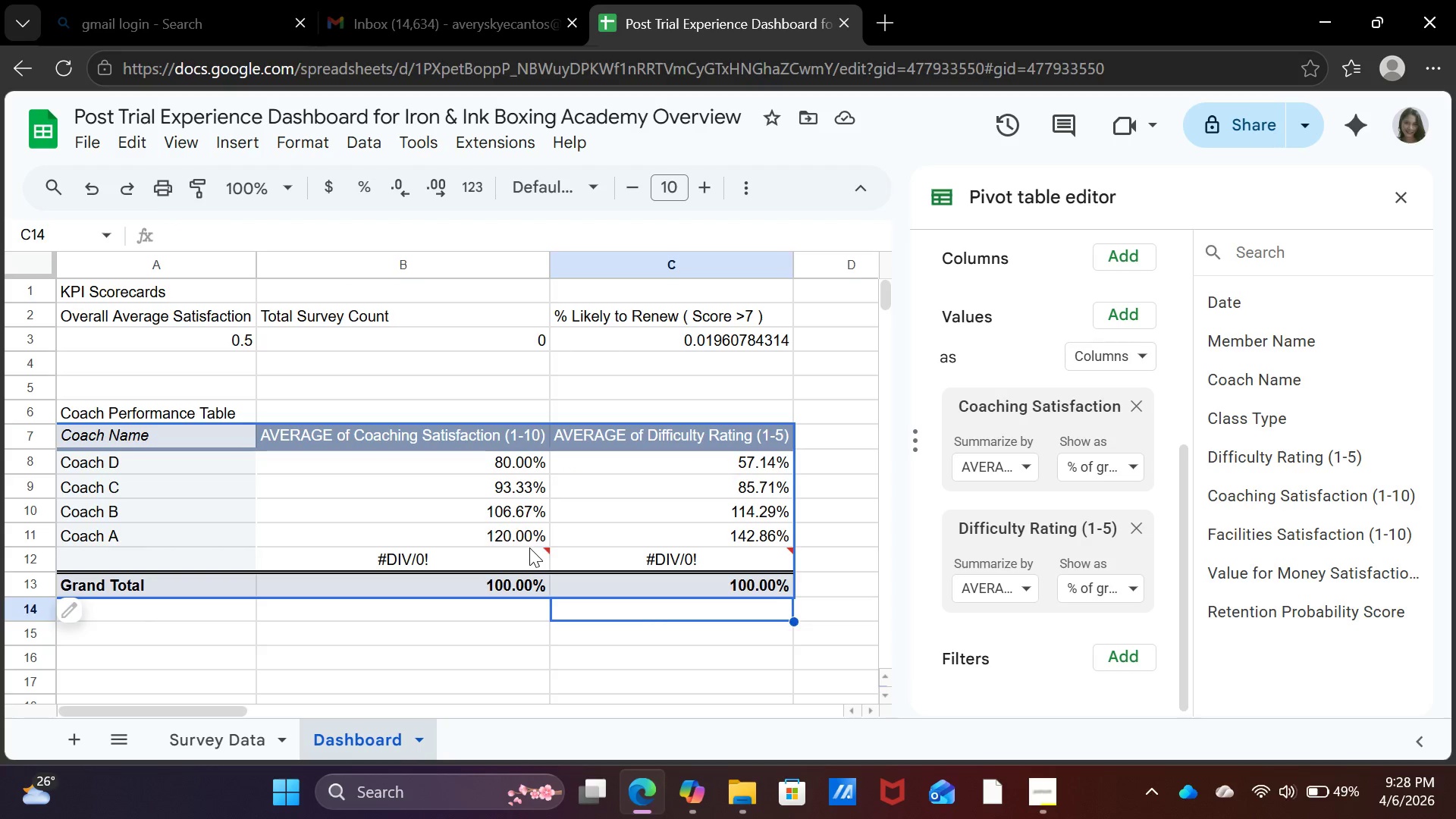 
left_click([529, 548])
 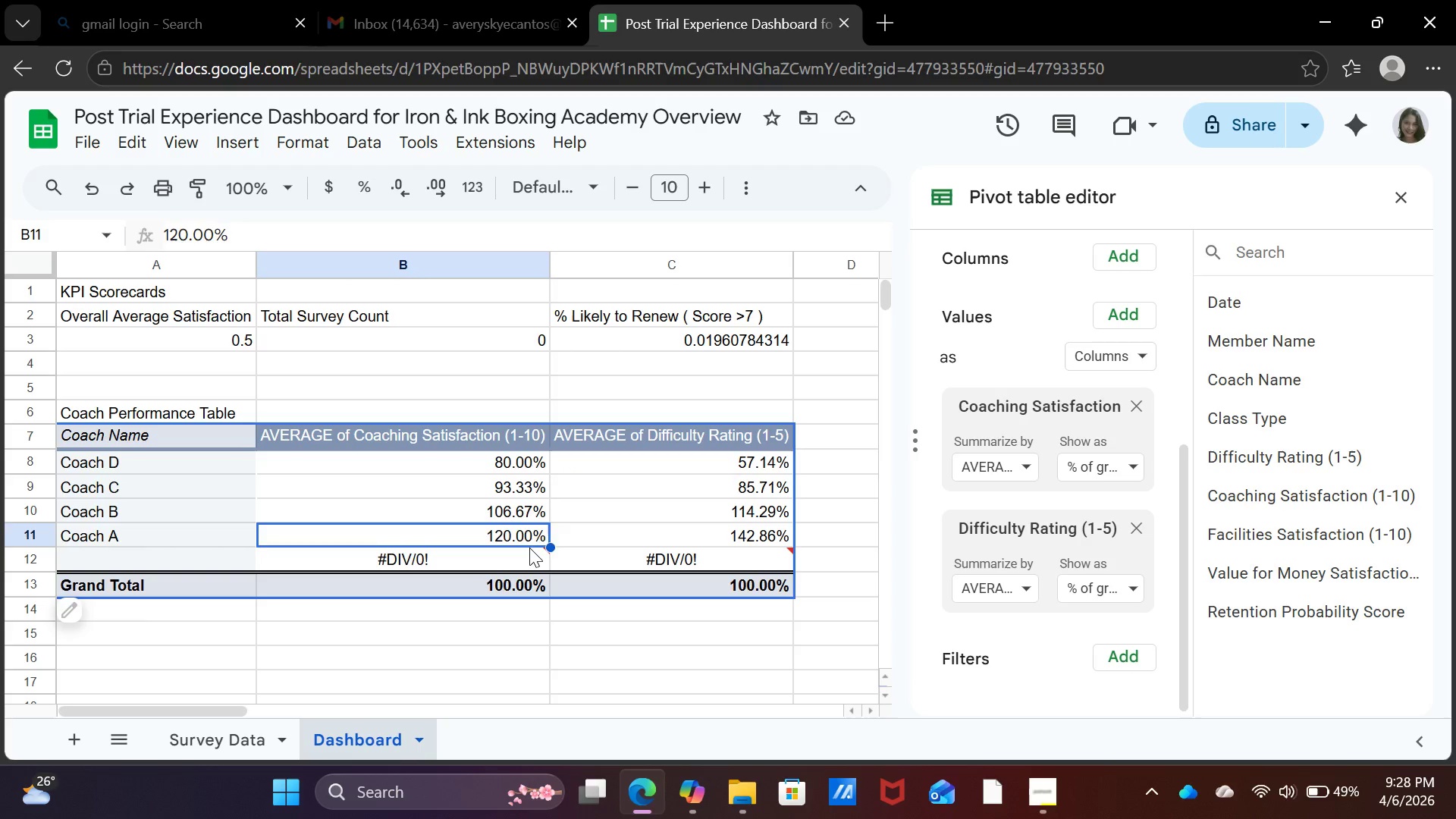 
key(ArrowDown)
 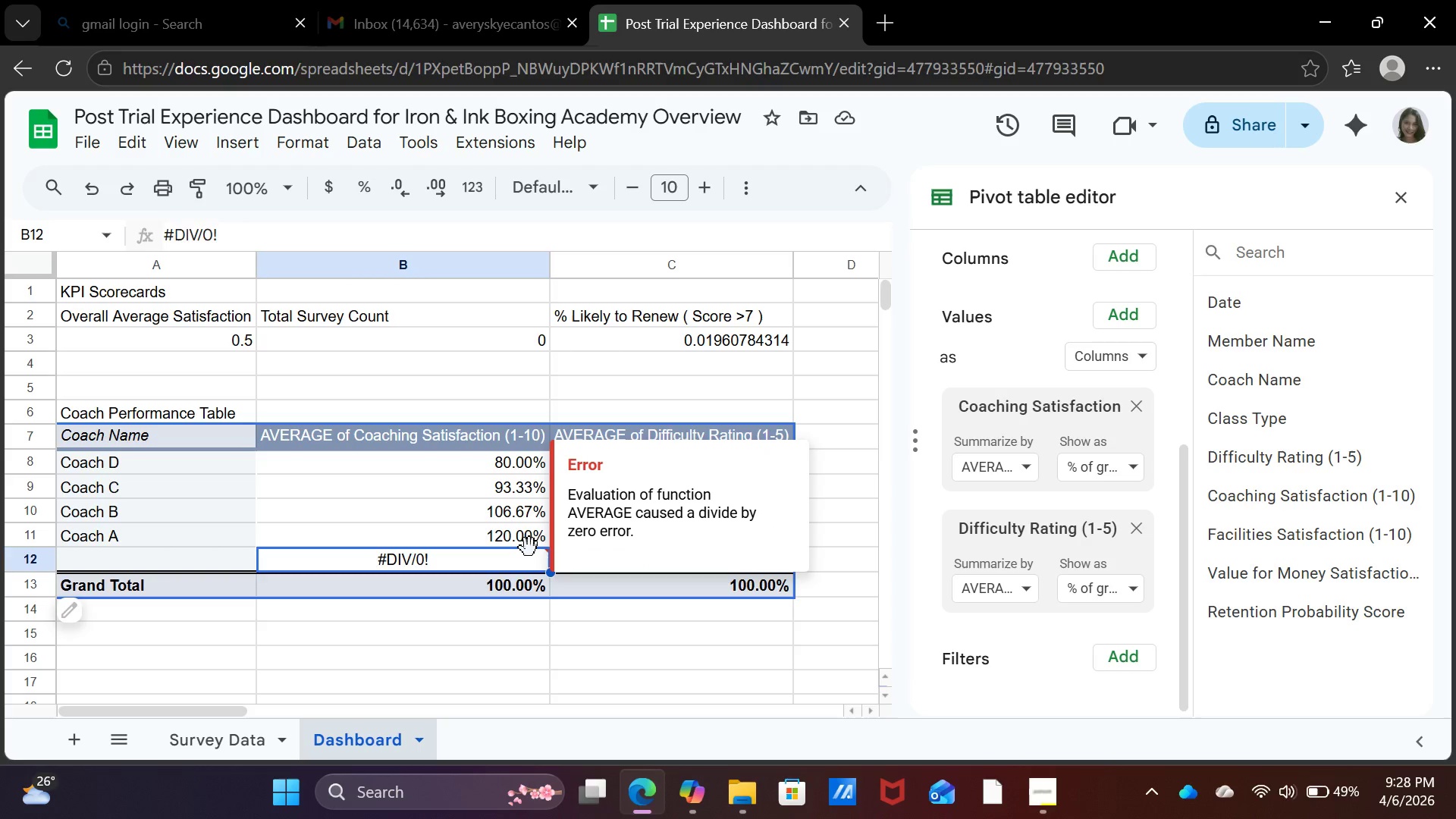 
key(Backspace)
 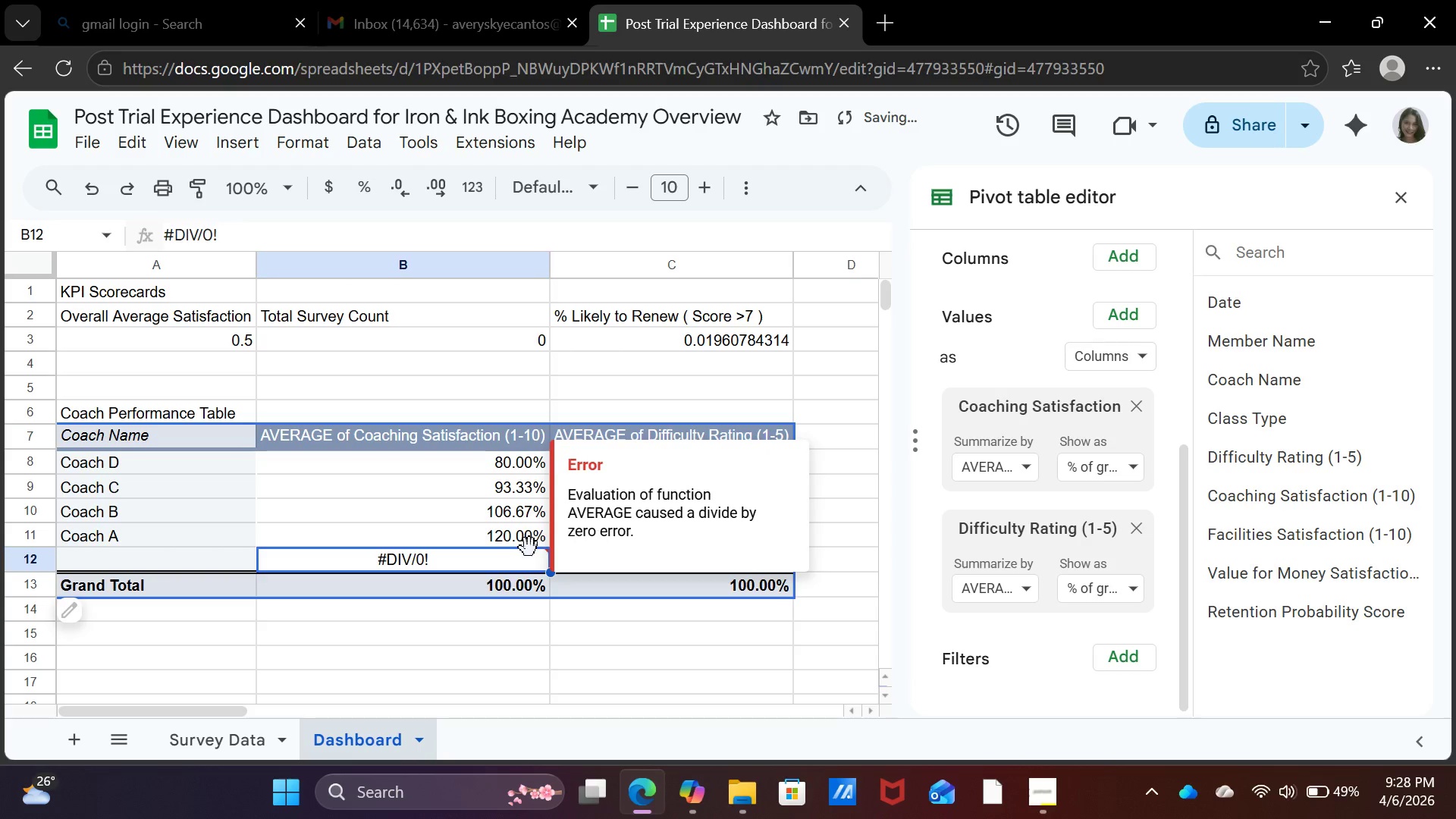 
key(ArrowRight)
 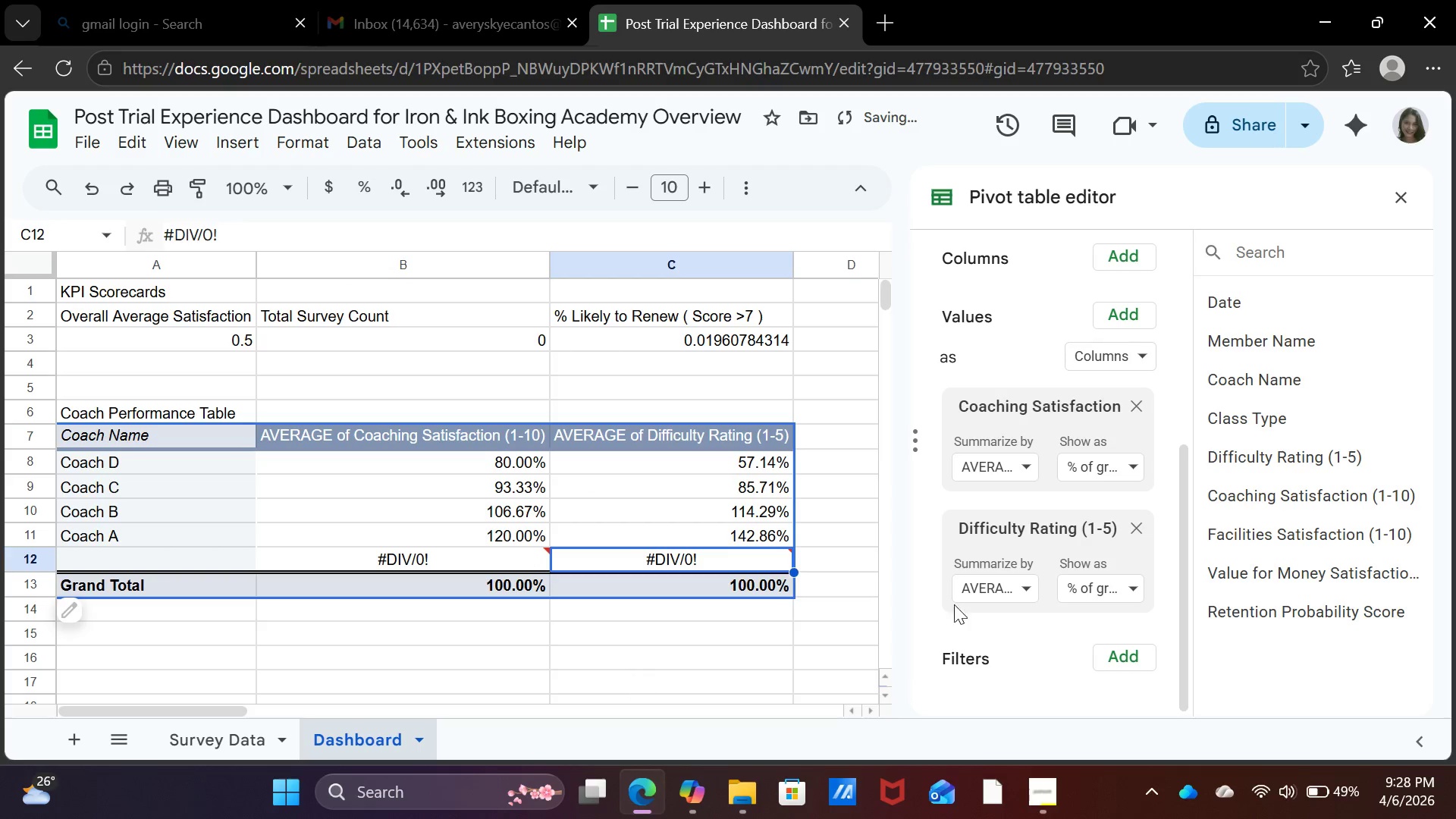 
scroll: coordinate [1124, 491], scroll_direction: up, amount: 4.0
 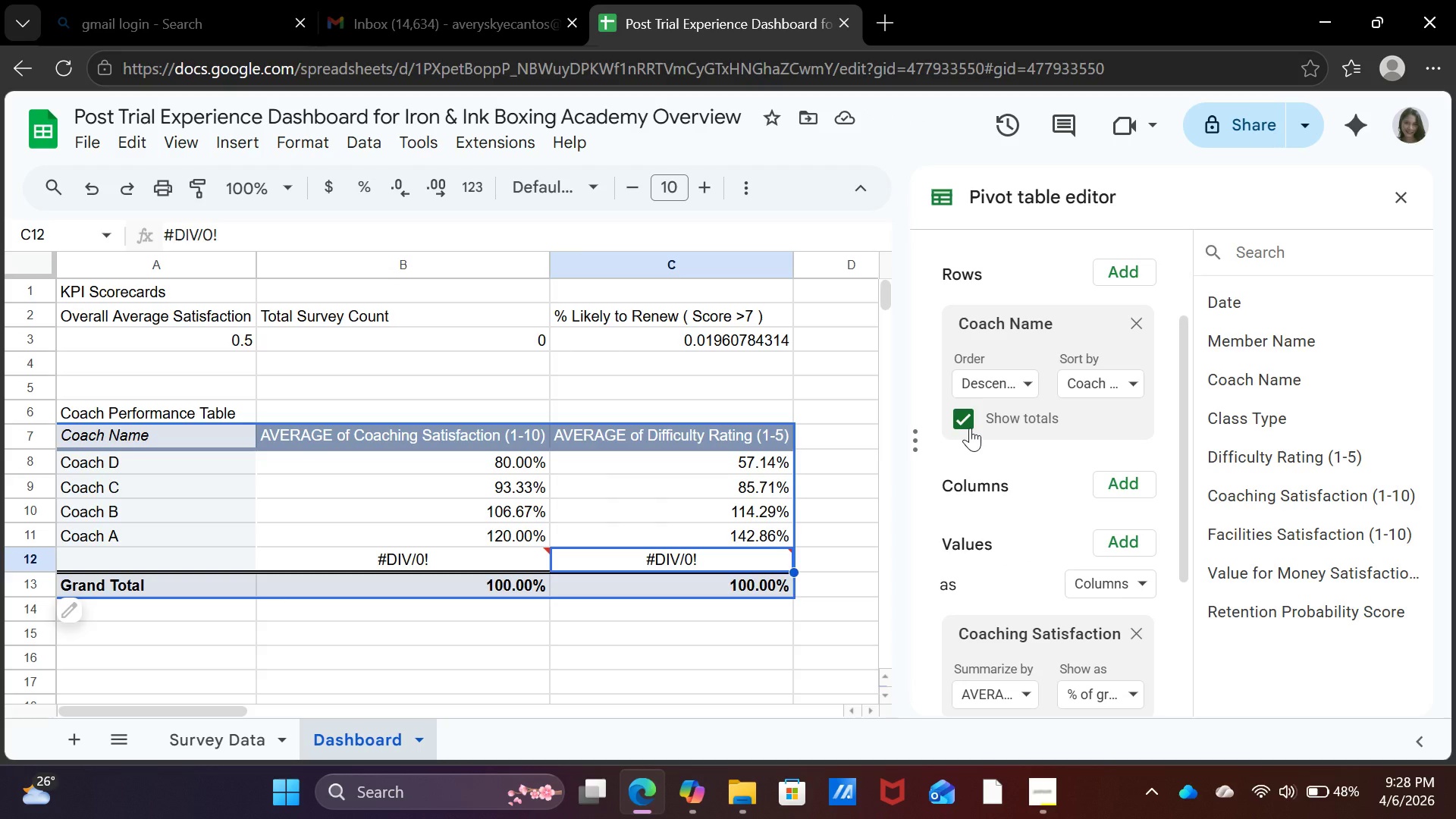 
left_click([967, 417])
 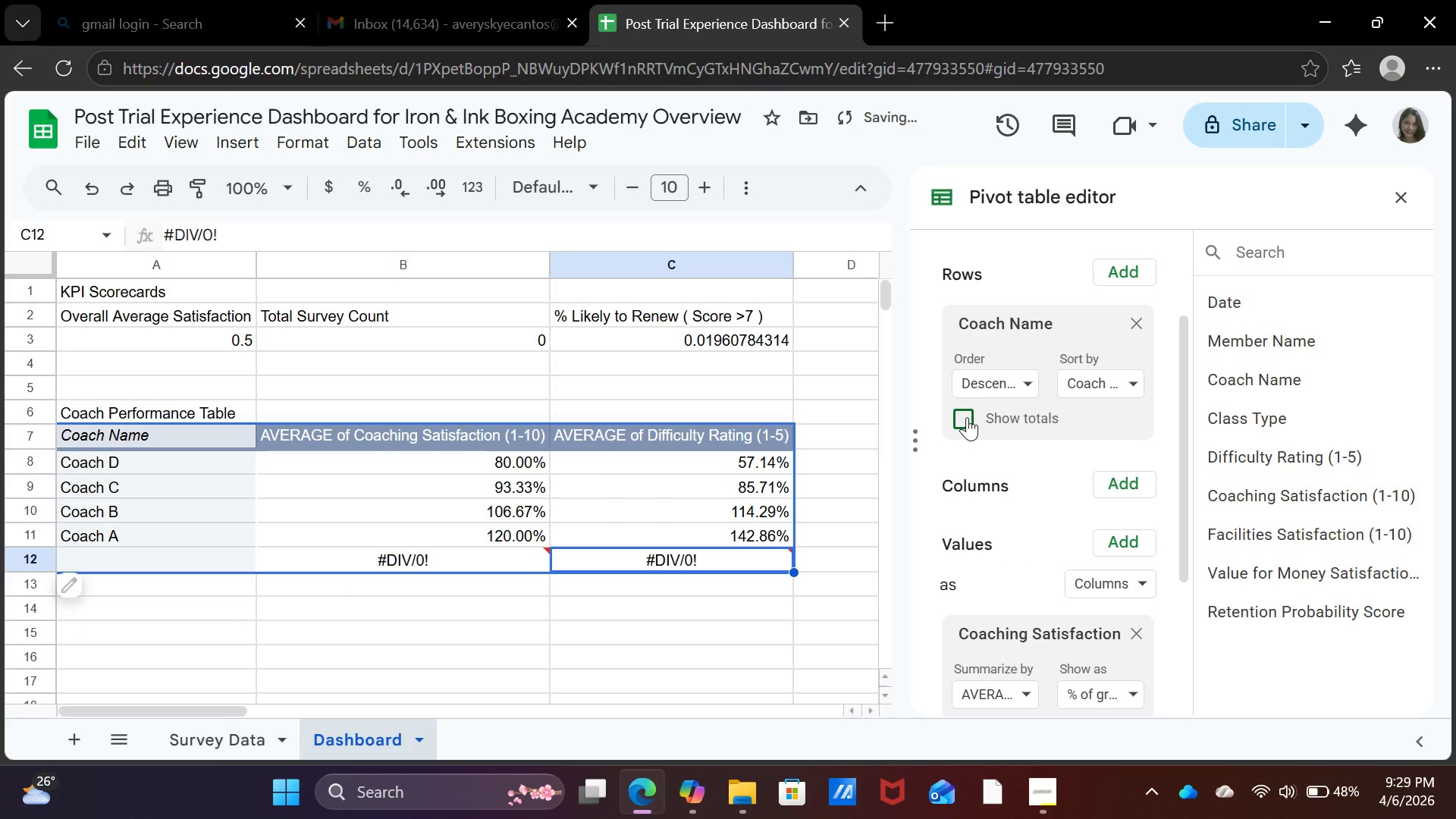 
left_click([967, 417])
 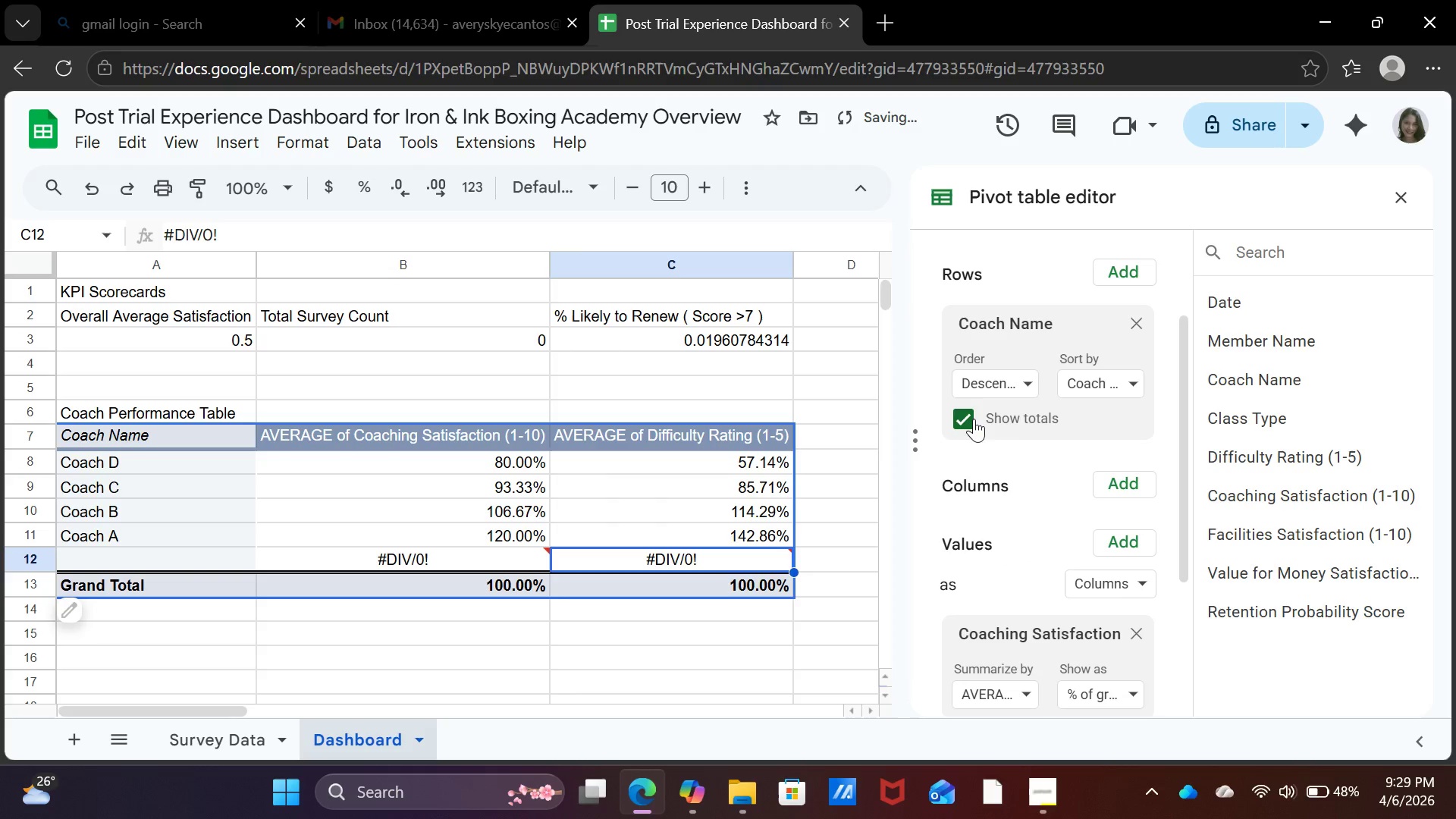 
scroll: coordinate [1020, 447], scroll_direction: up, amount: 1.0
 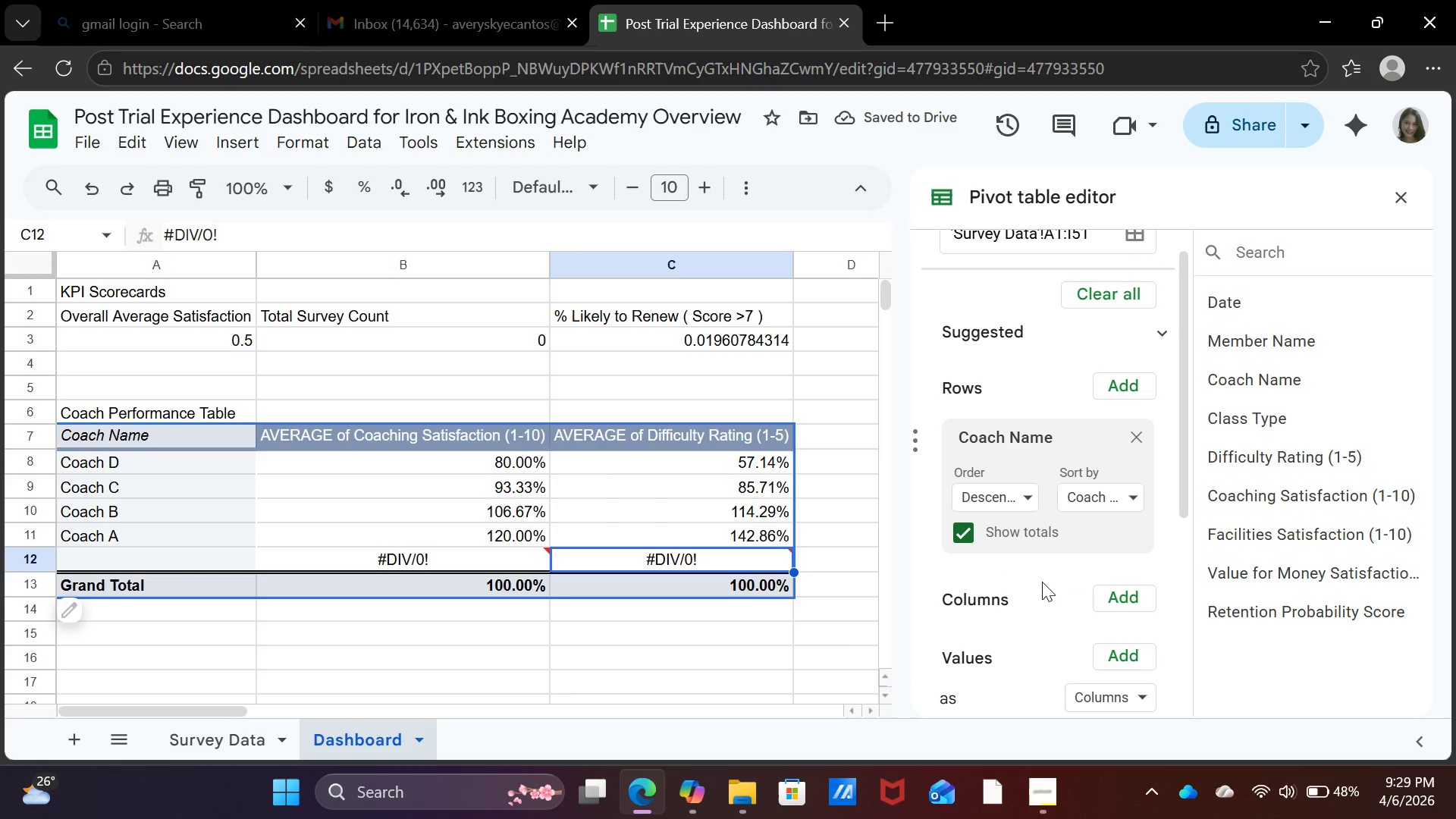 
left_click([529, 688])
 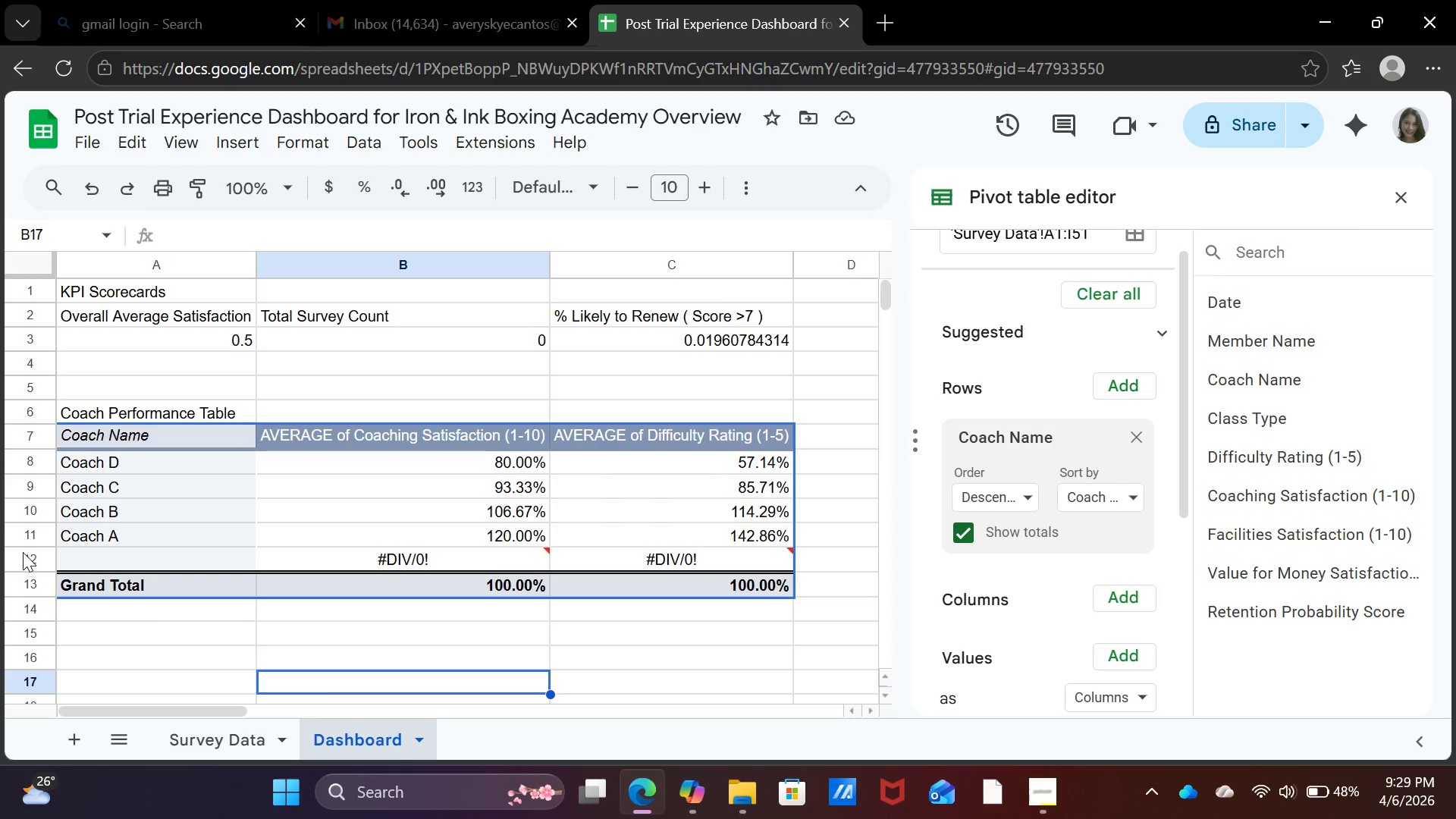 
left_click([23, 551])
 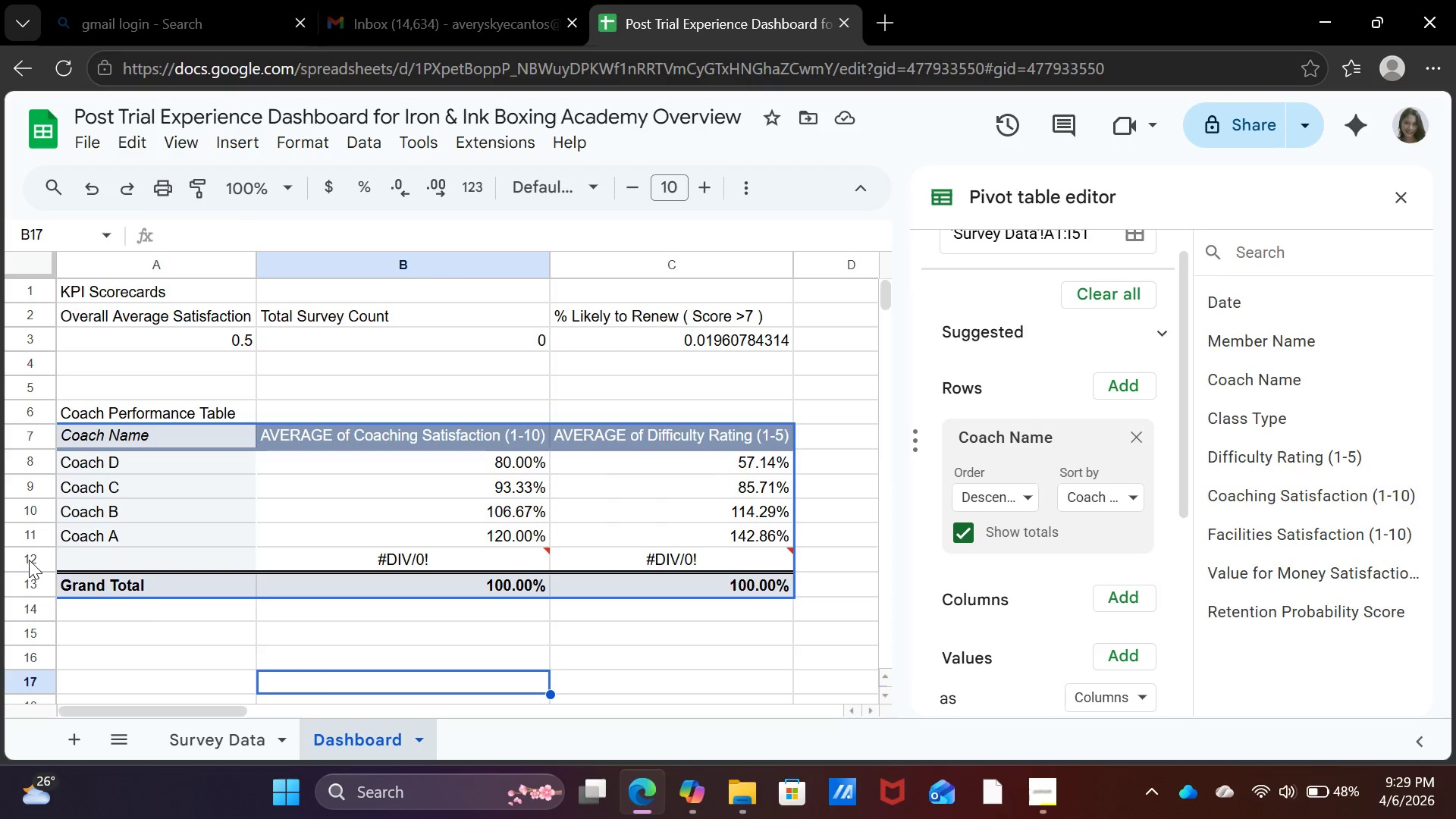 
left_click([30, 560])
 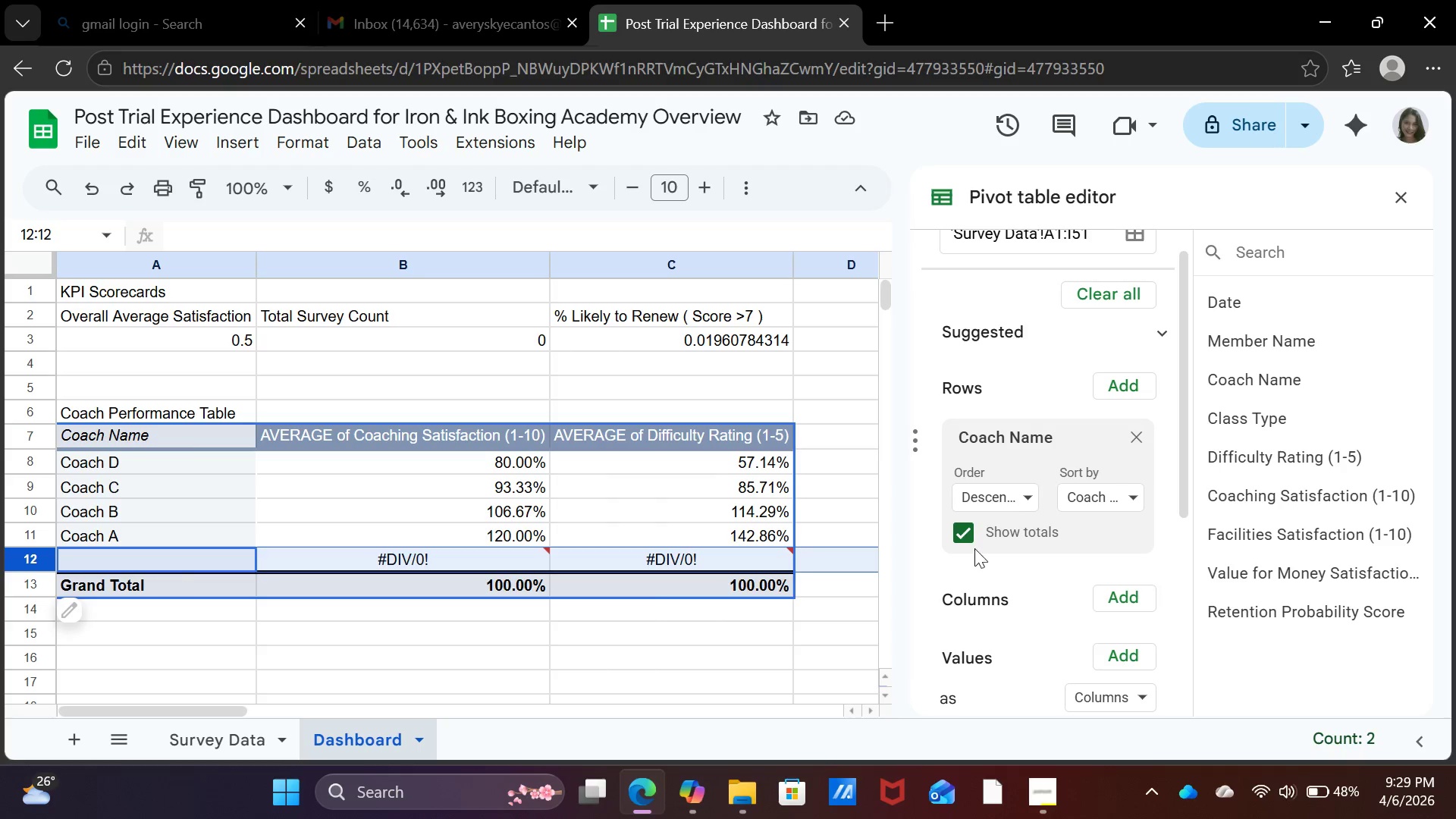 
wait(5.05)
 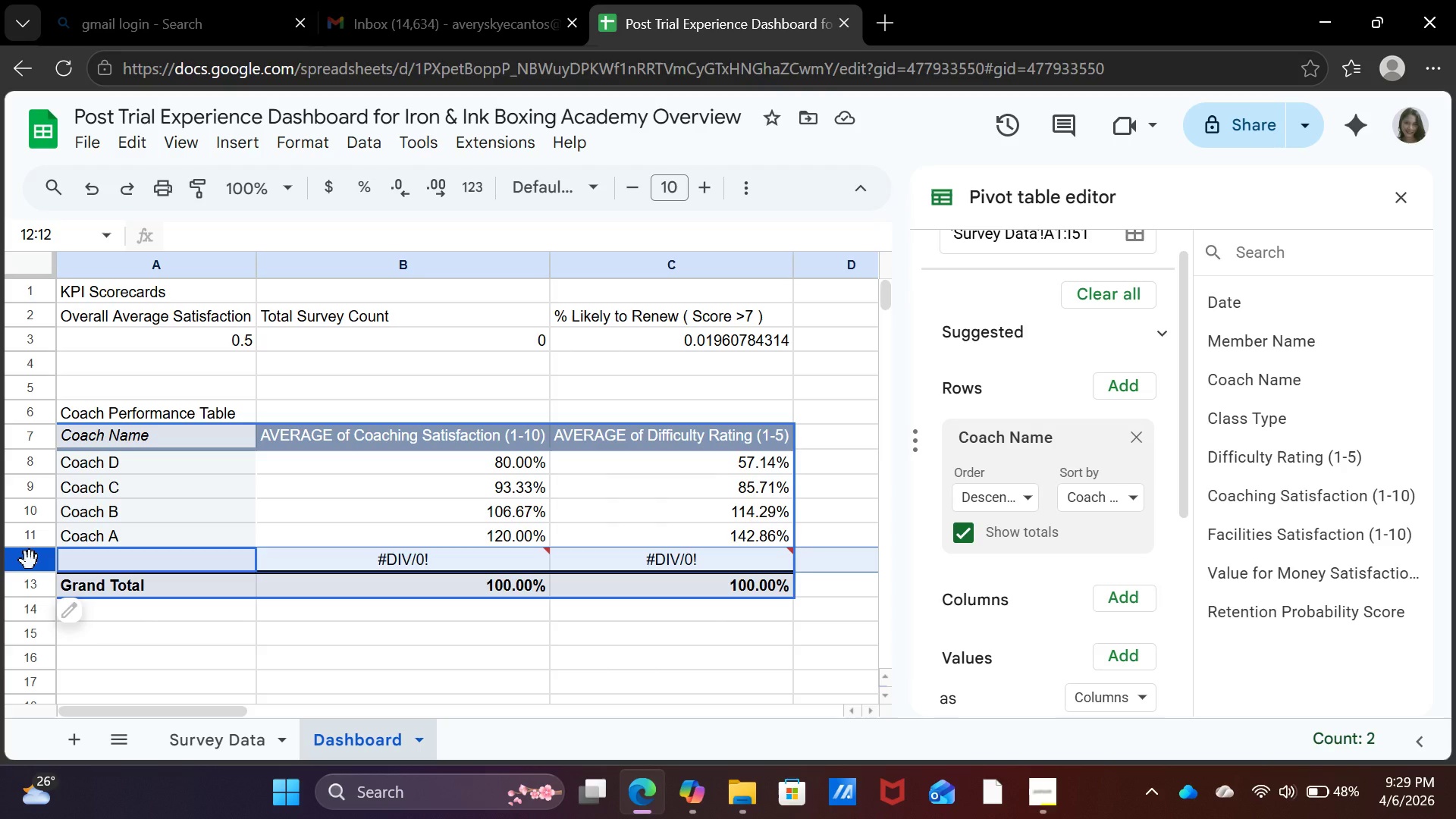 
left_click([980, 504])
 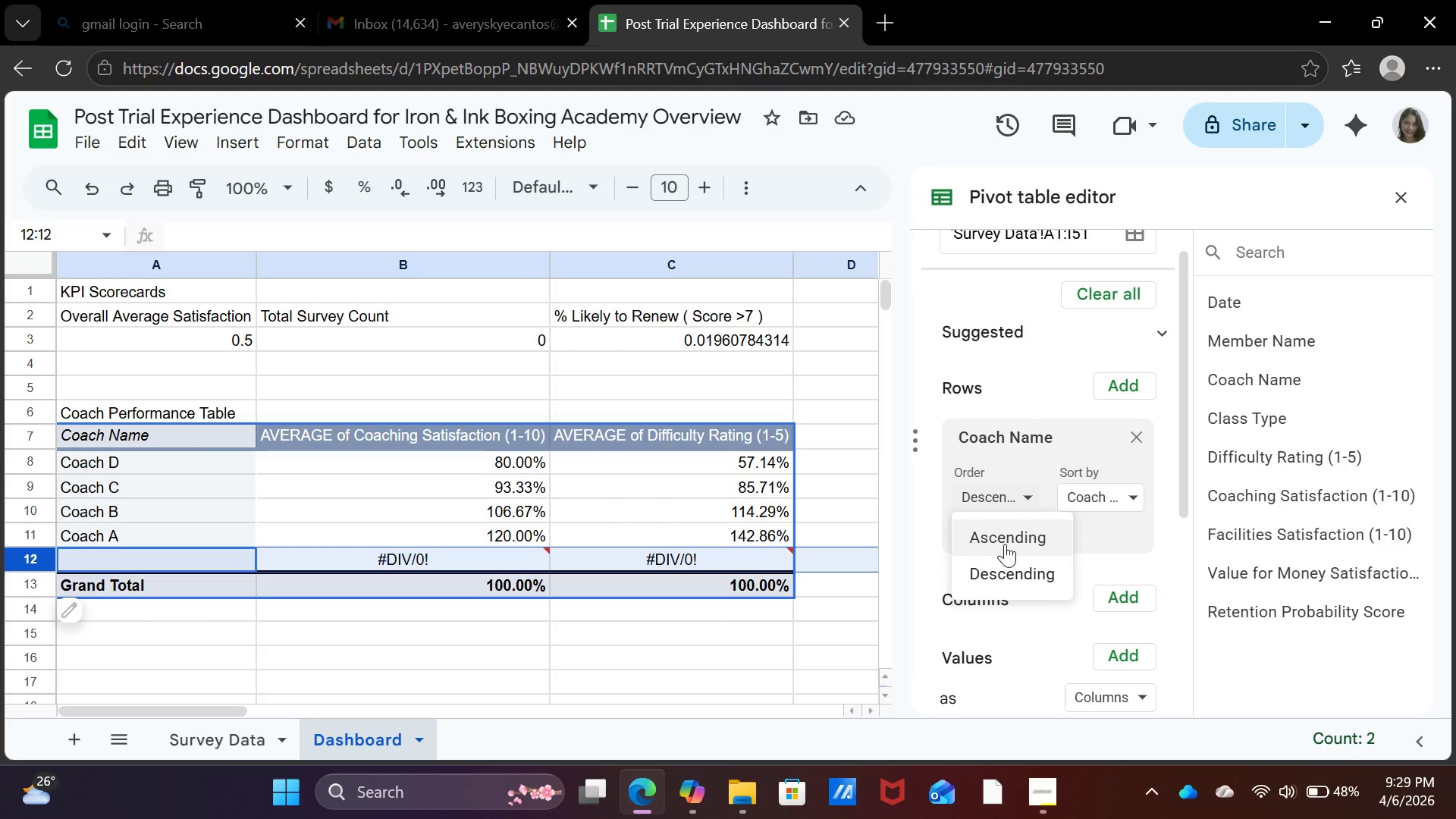 
left_click([1005, 544])
 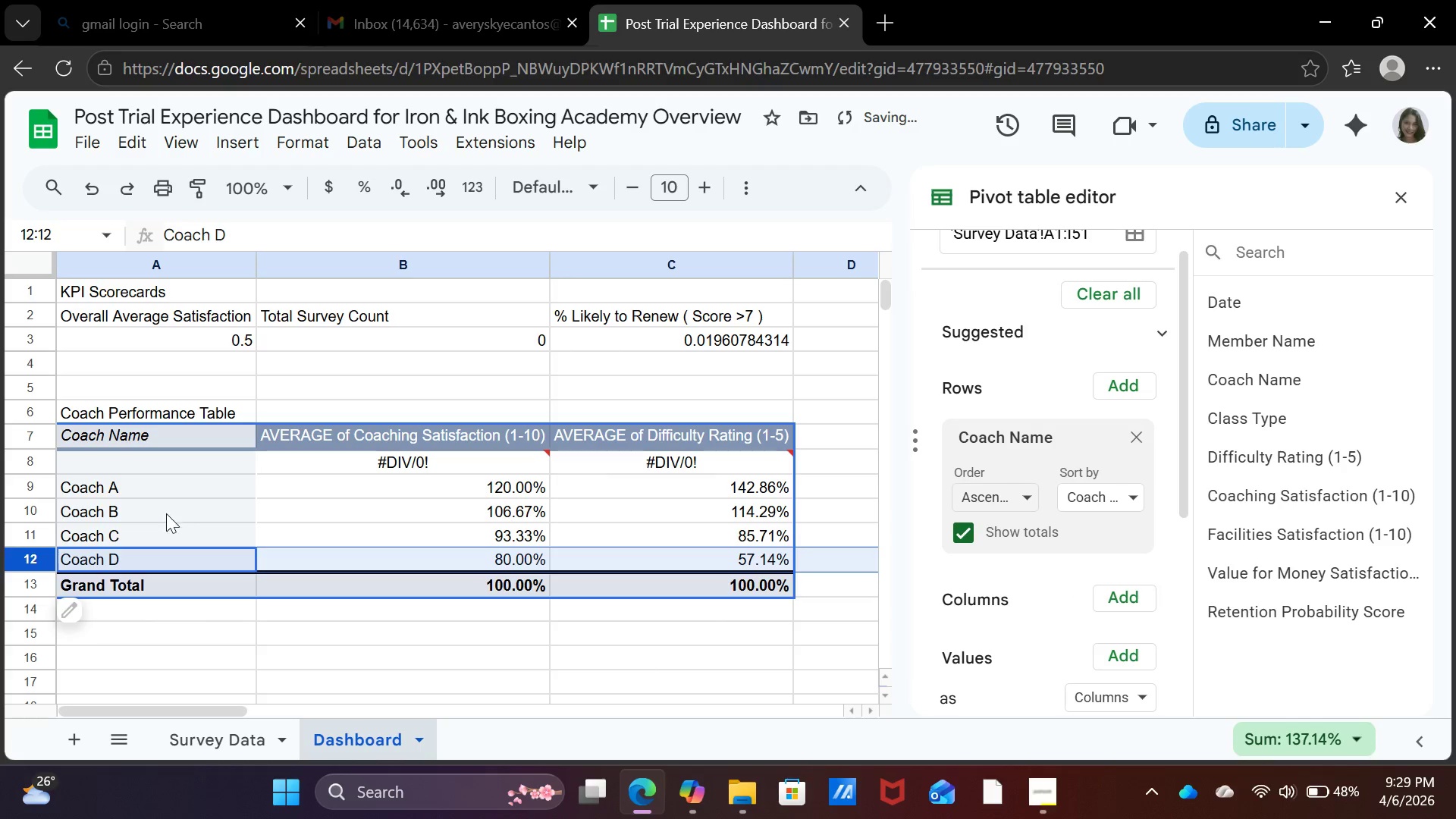 
left_click([166, 512])
 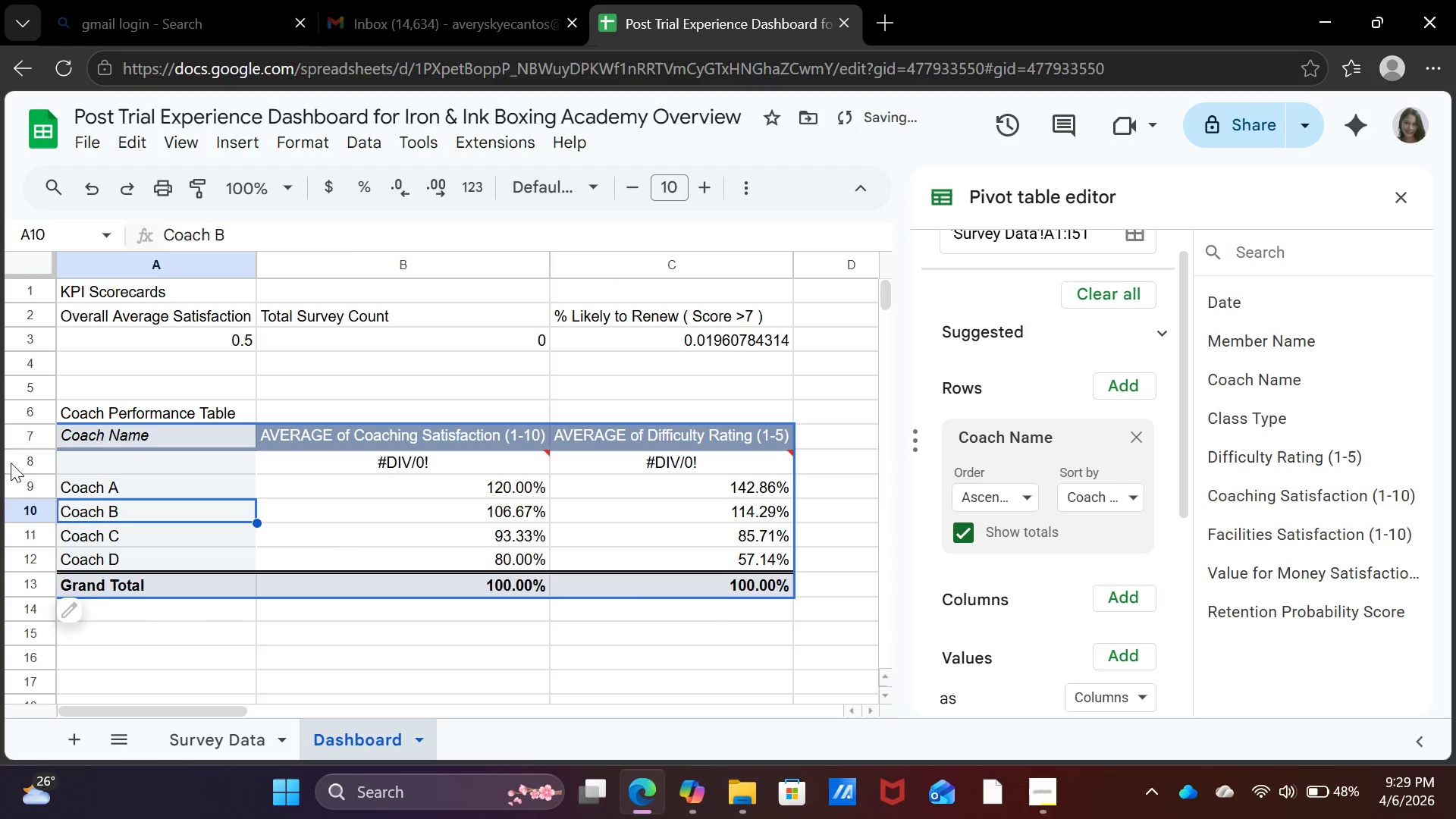 
left_click([11, 463])
 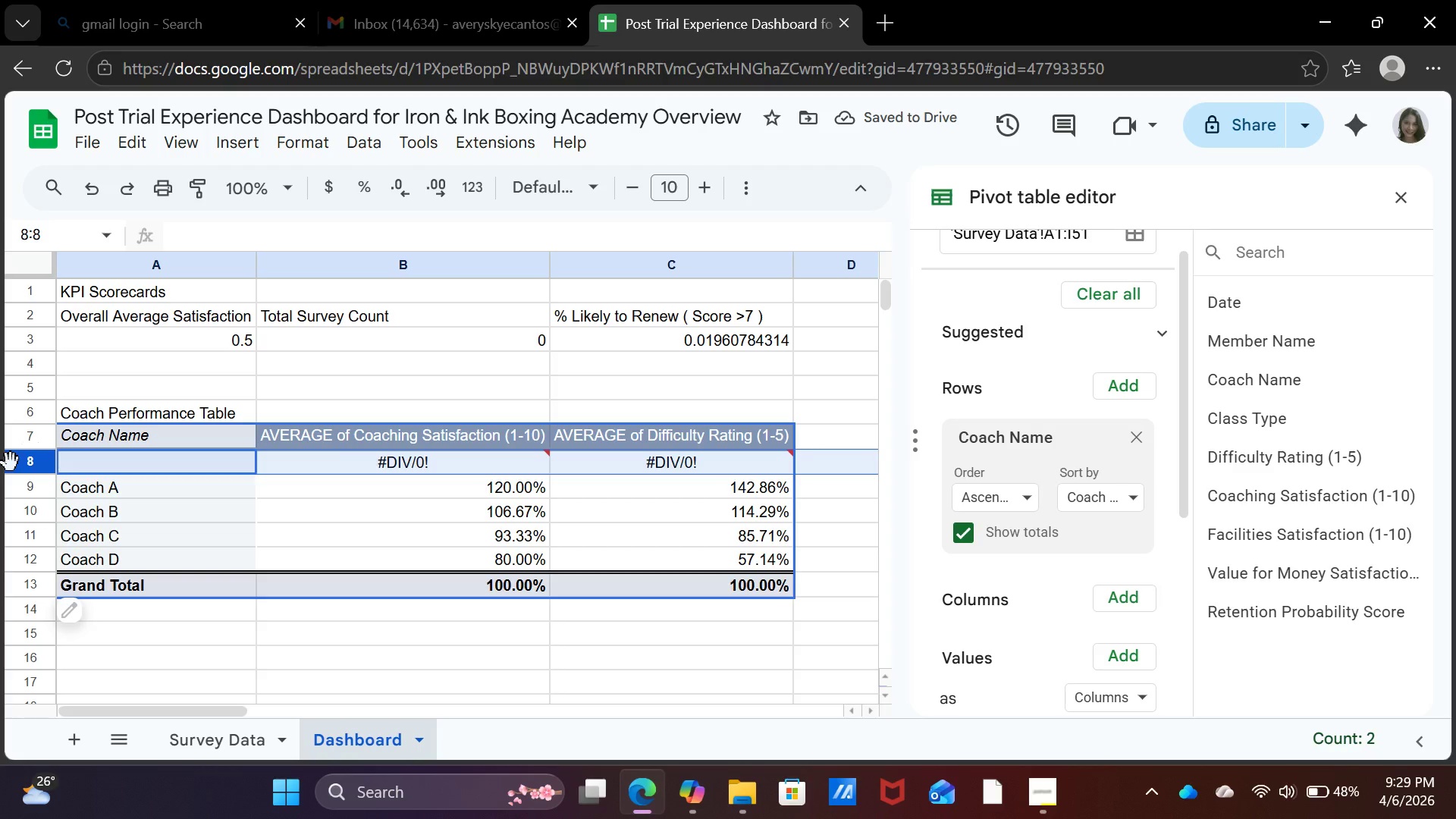 
right_click([11, 463])
 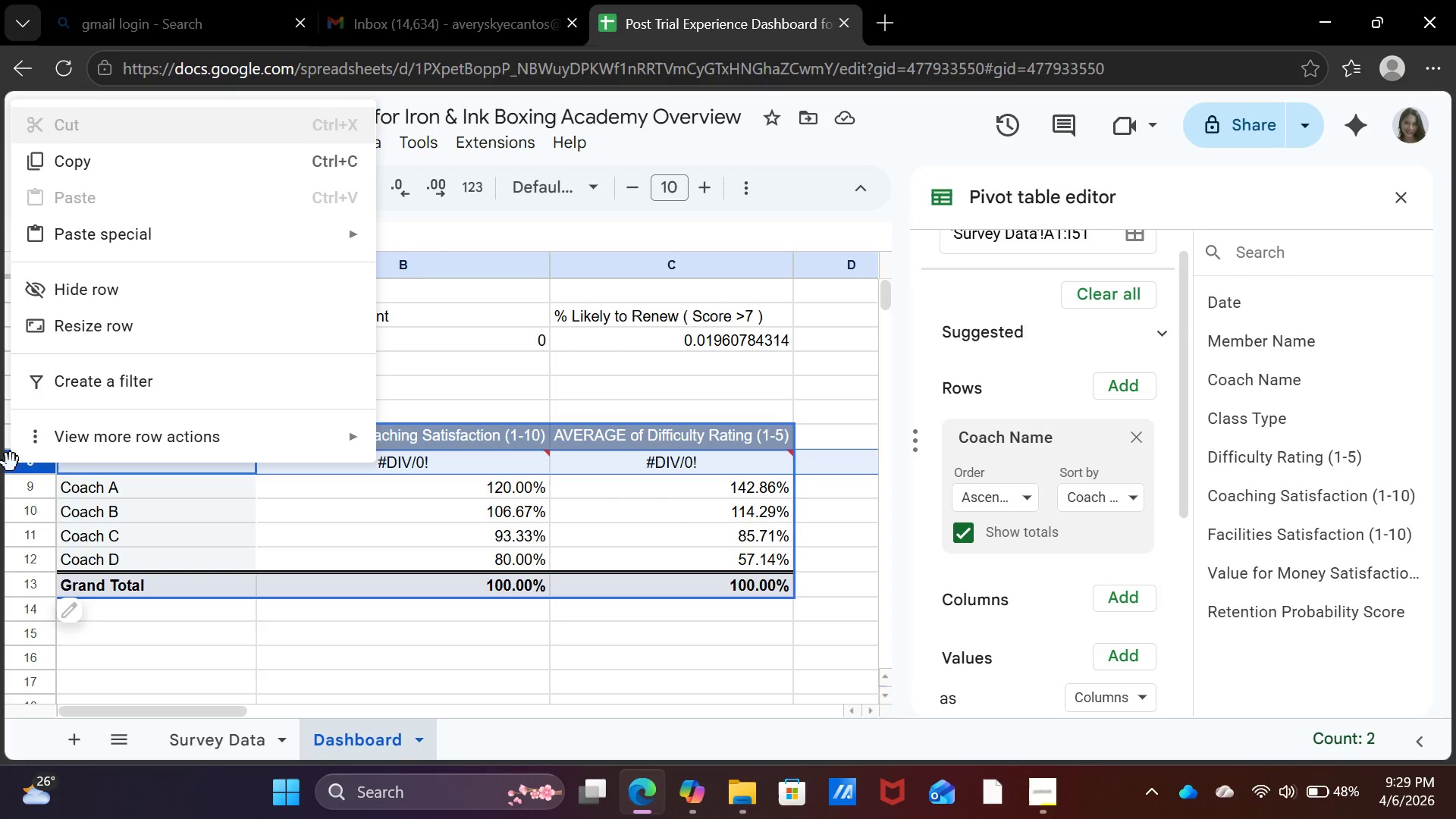 
wait(5.64)
 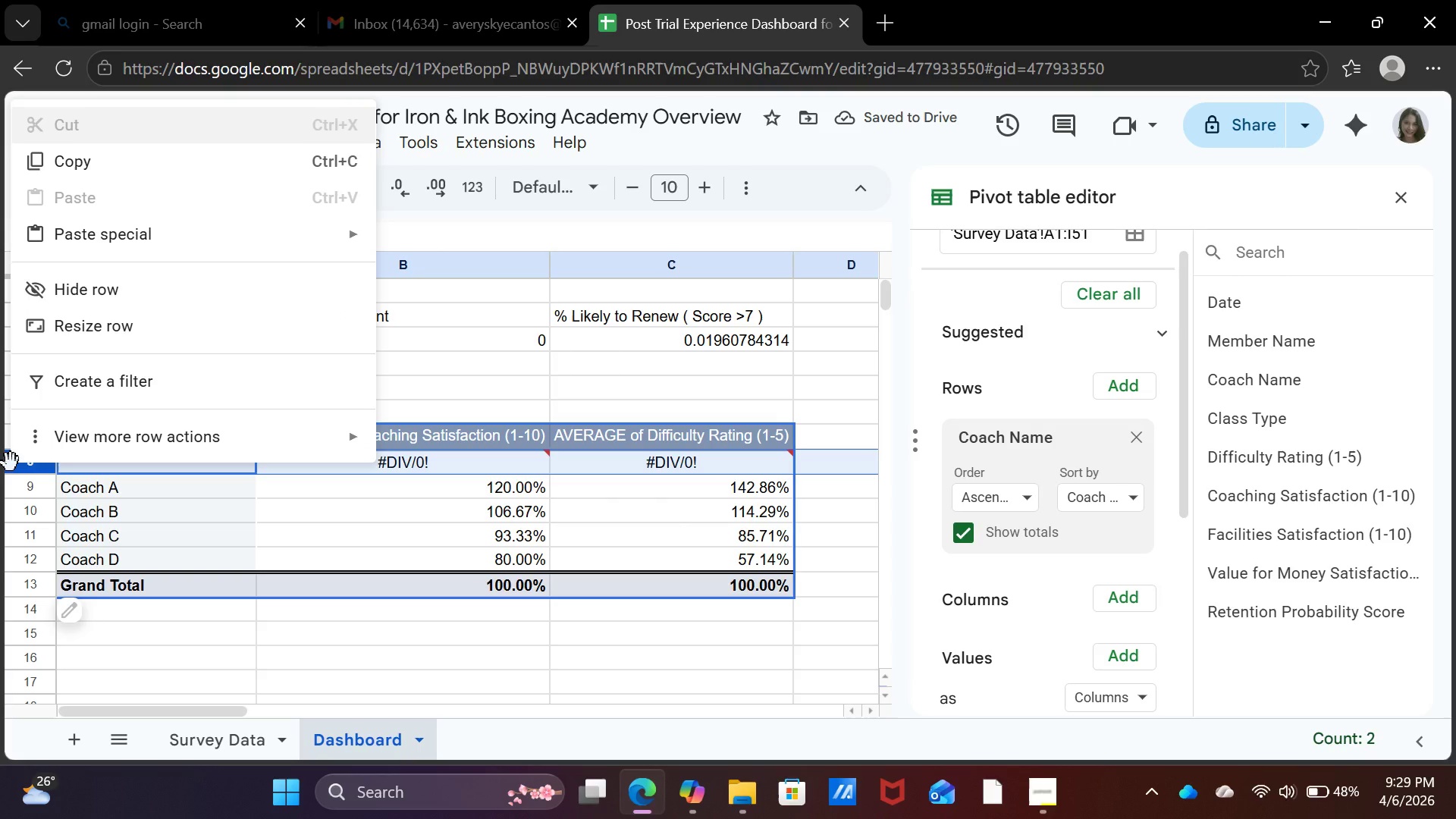 
left_click([111, 443])
 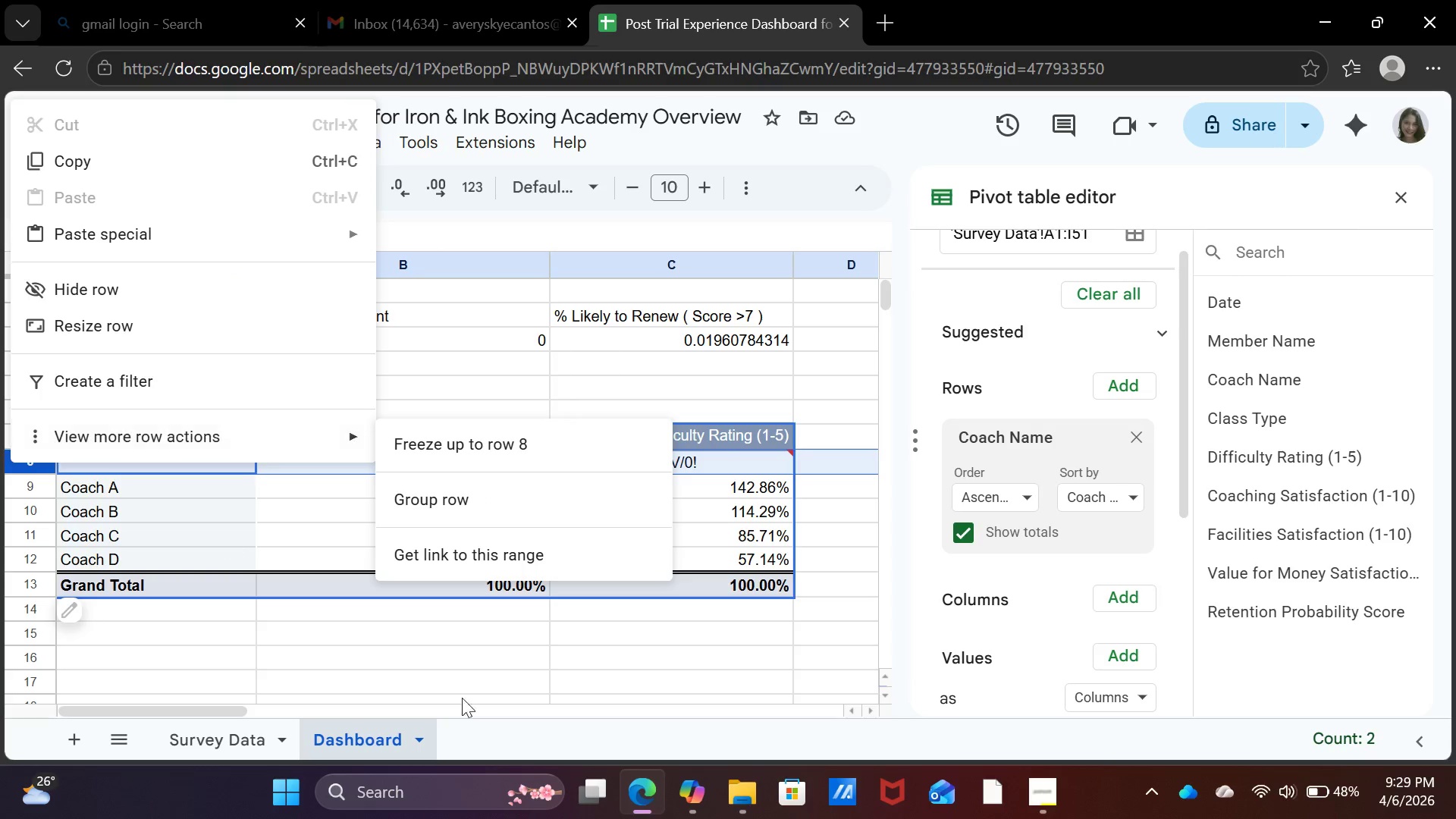 
left_click([667, 685])
 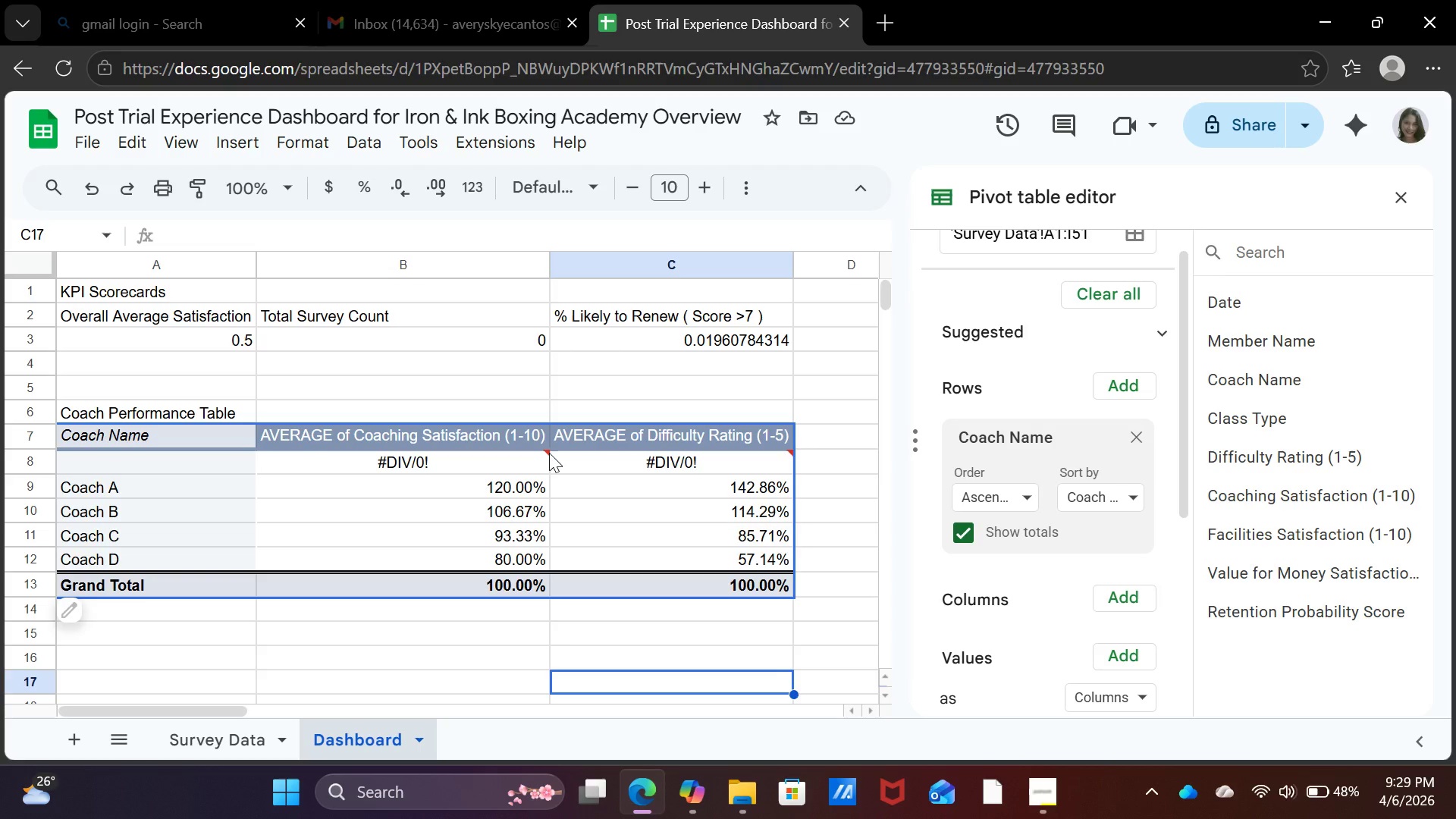 
wait(9.02)
 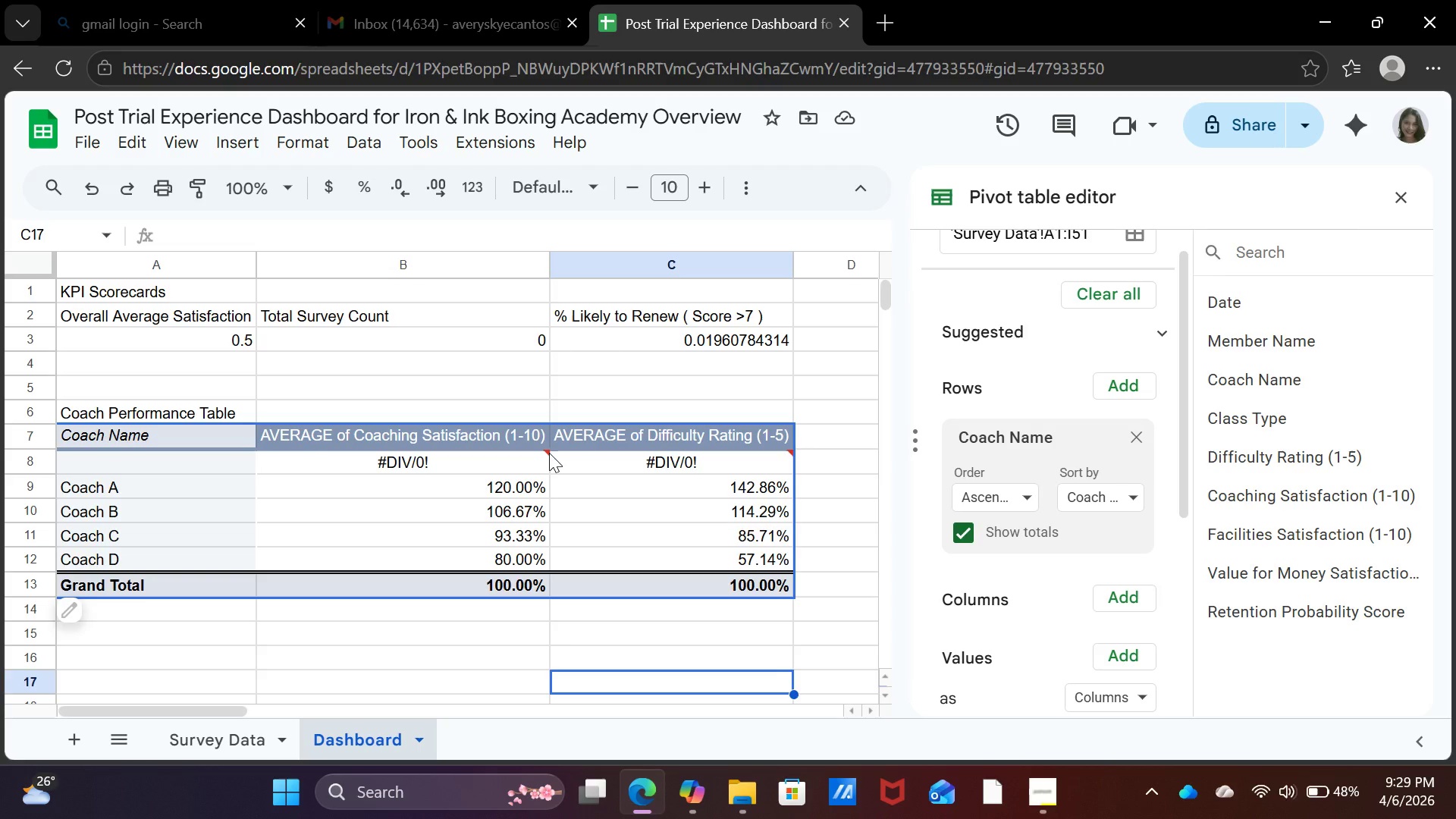 
double_click([523, 466])
 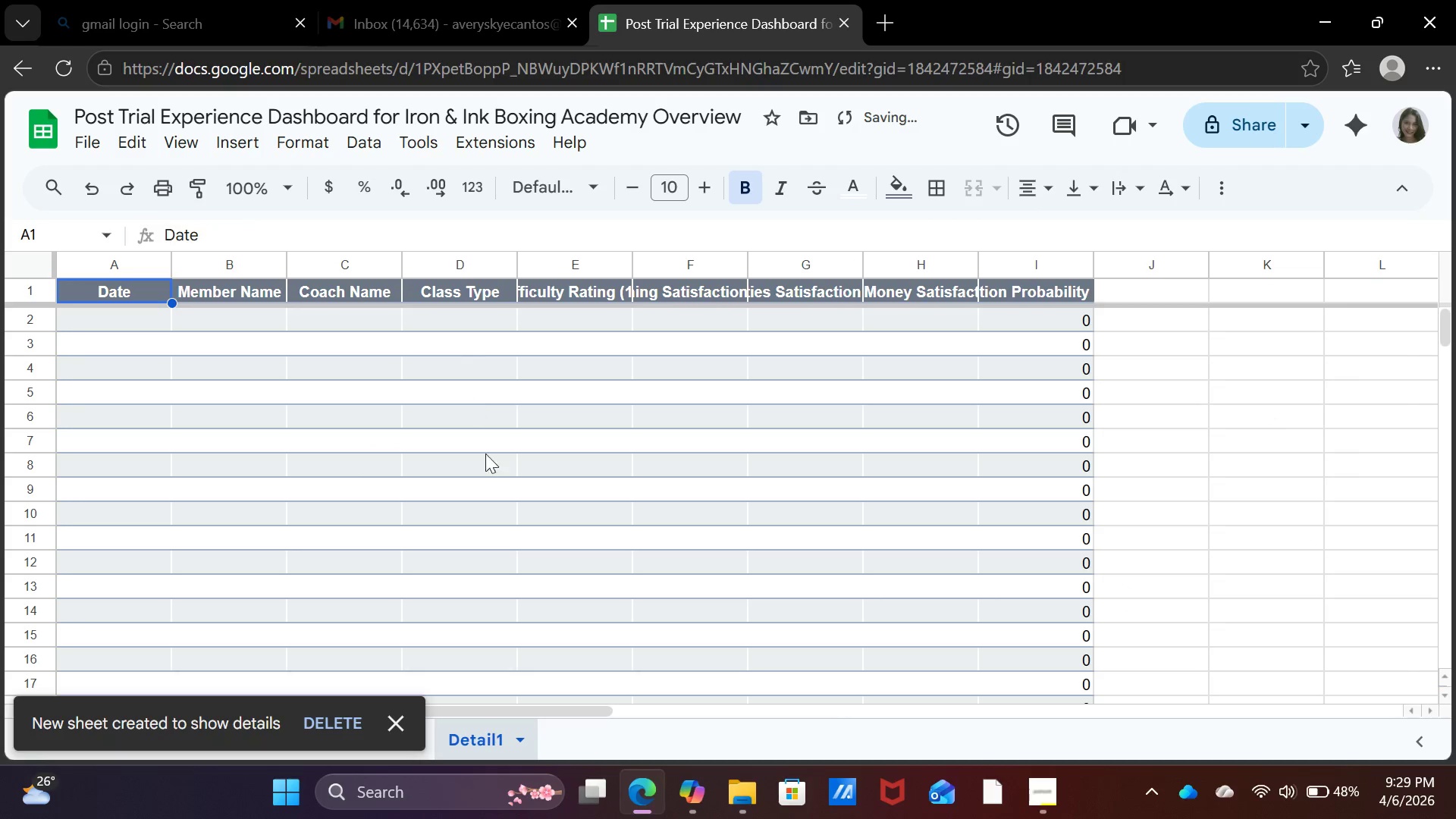 
scroll: coordinate [488, 520], scroll_direction: up, amount: 16.0
 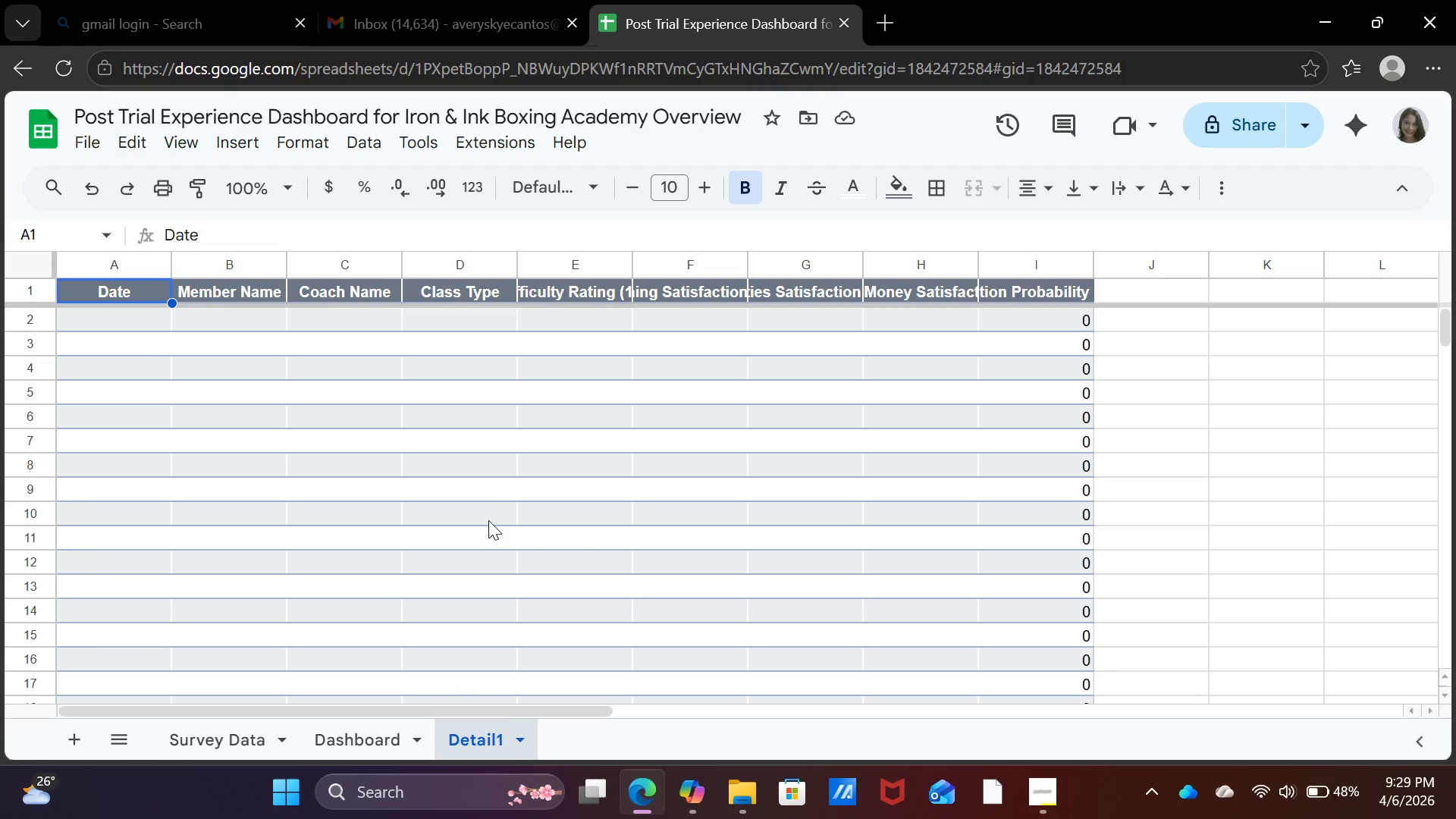 
wait(5.67)
 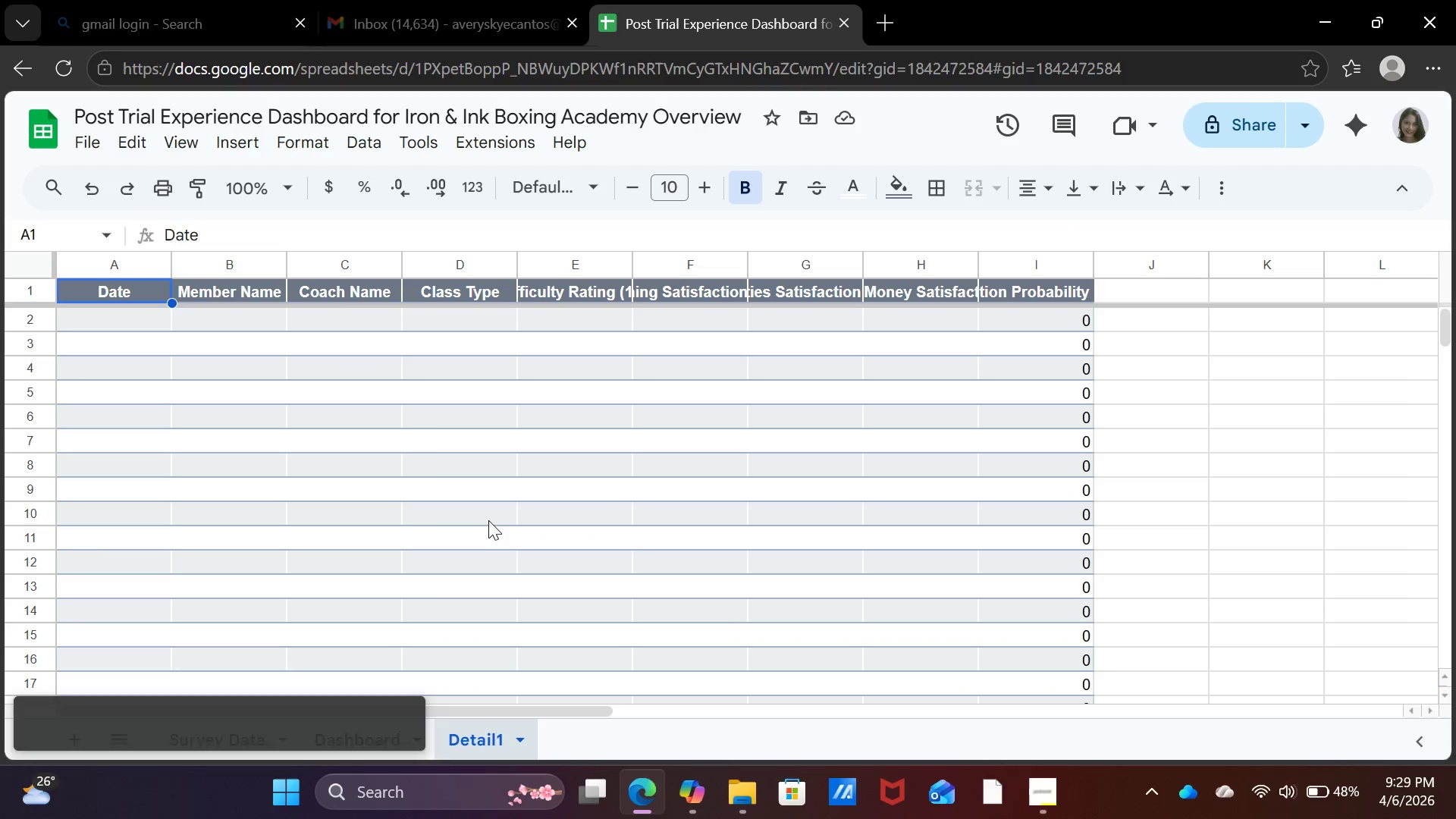 
mouse_move([512, 722])
 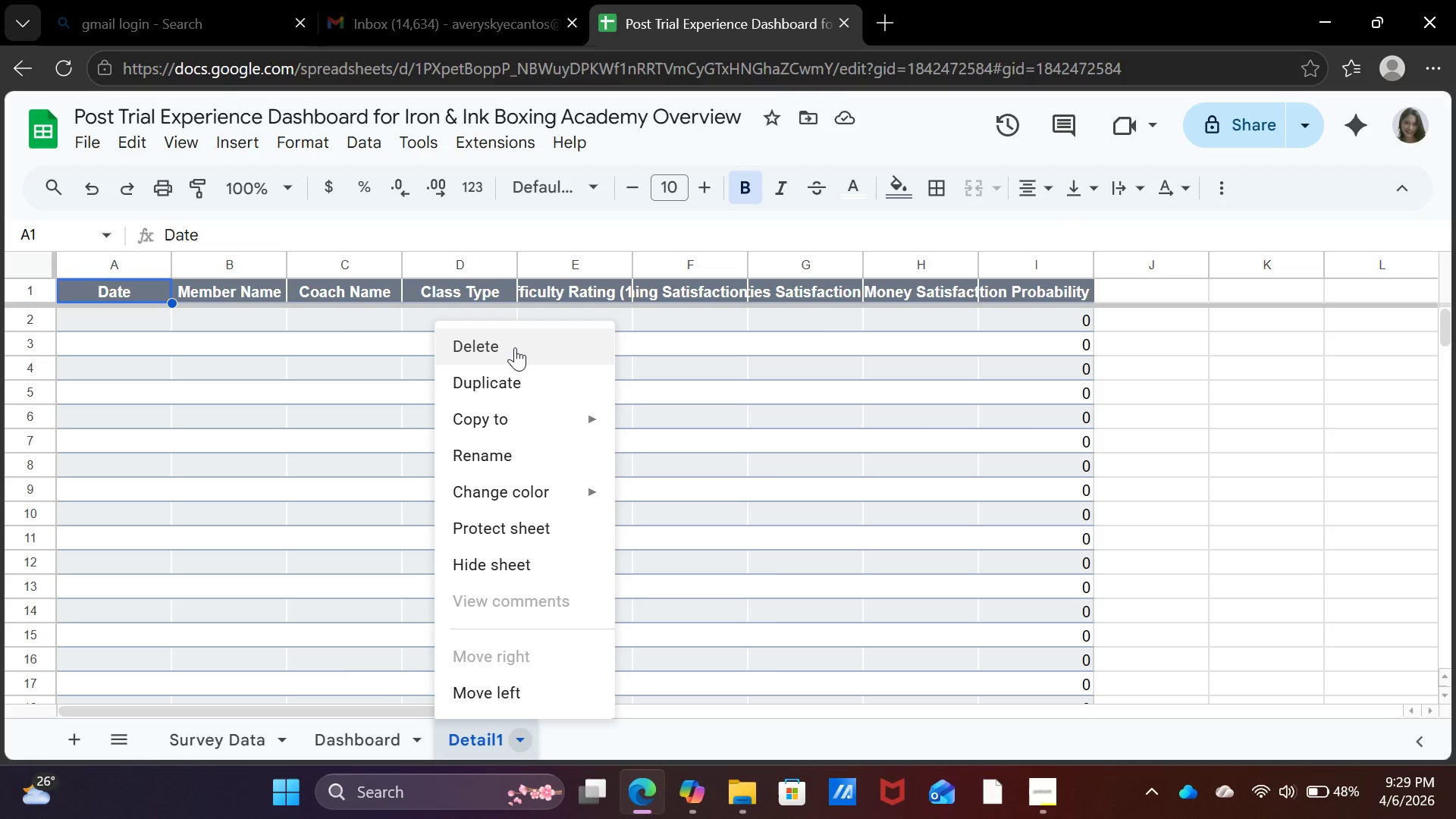 
left_click([515, 346])
 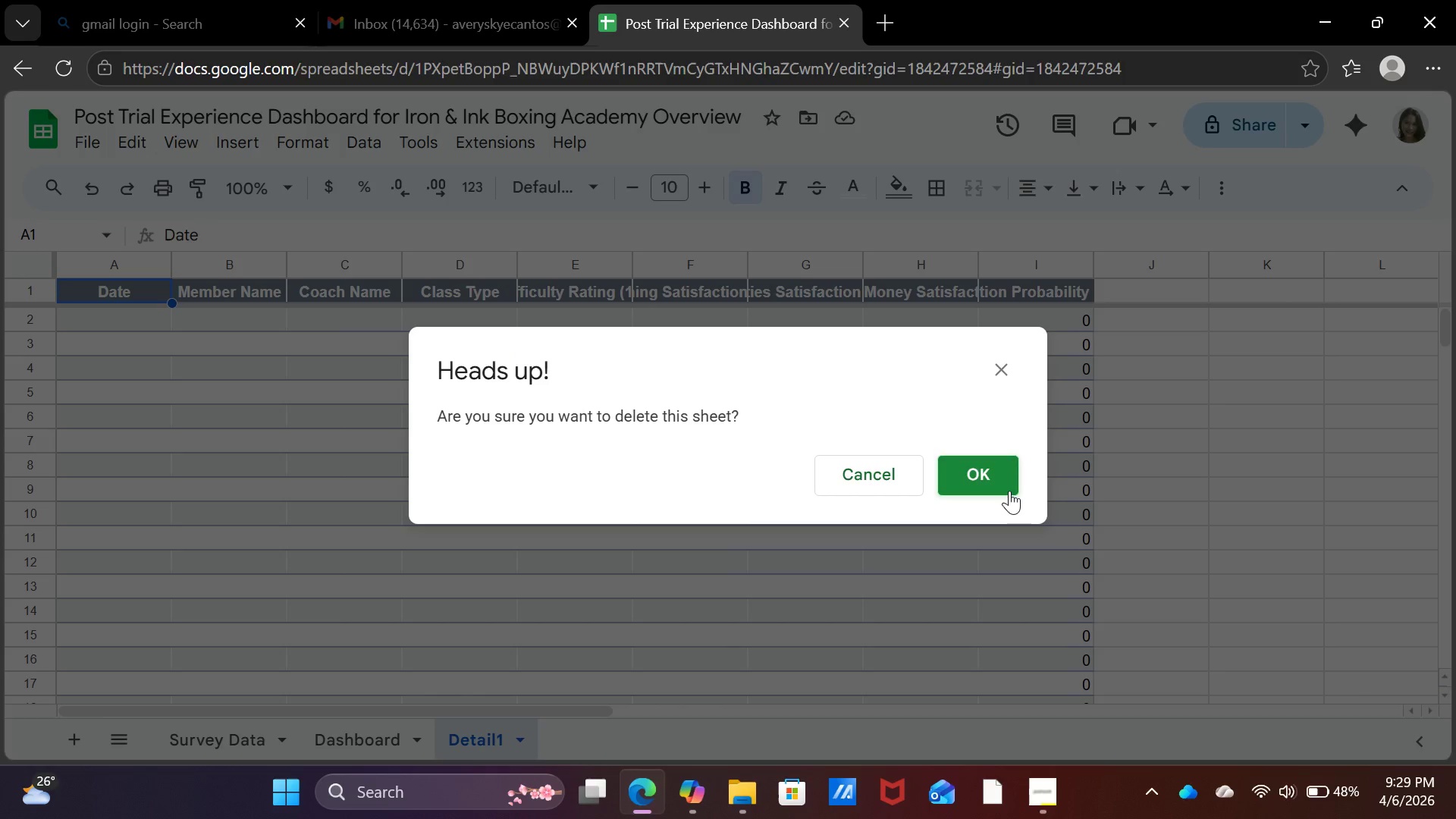 
left_click([1009, 488])
 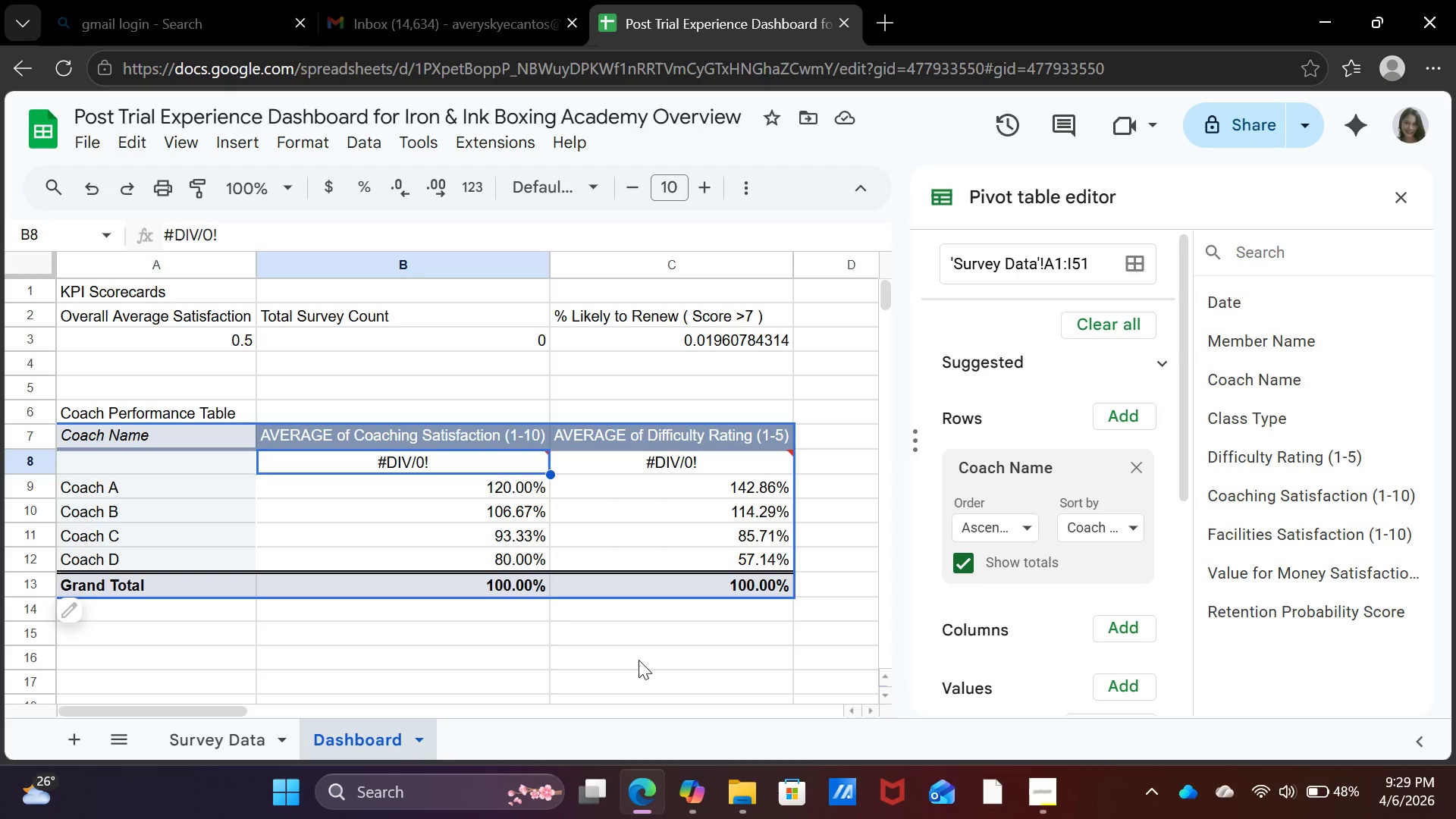 
wait(7.53)
 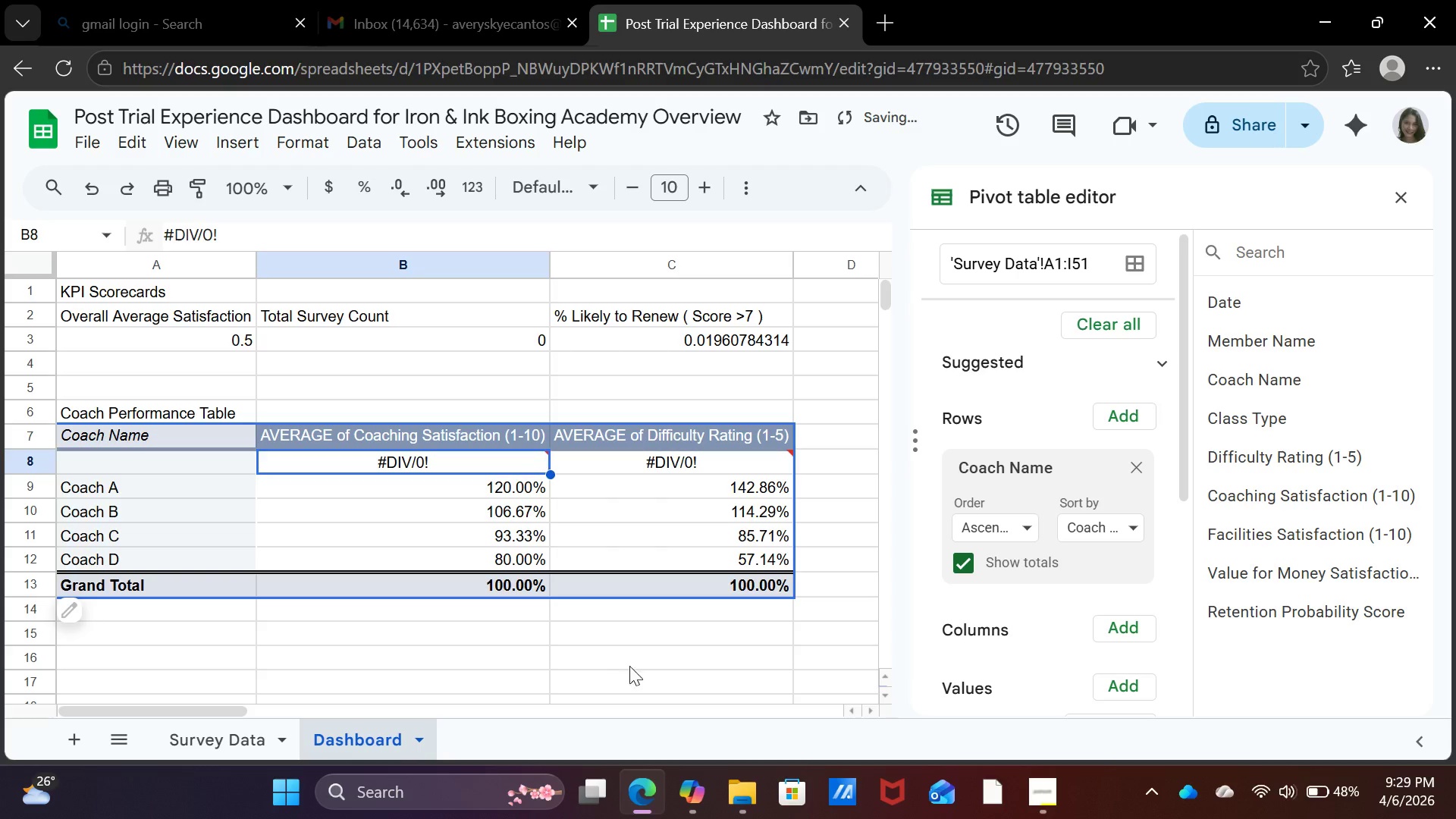 
left_click([689, 591])
 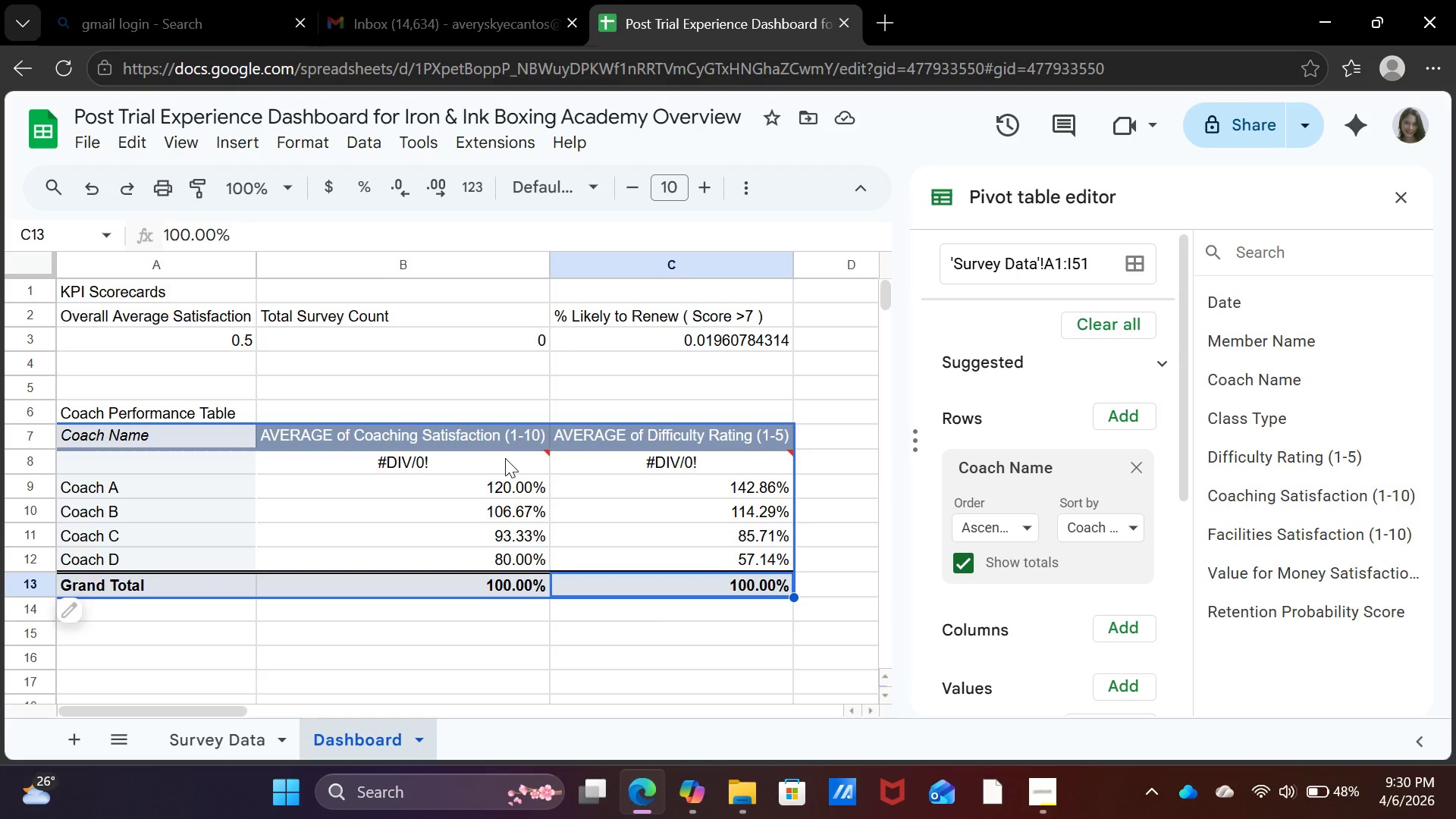 
left_click([505, 458])
 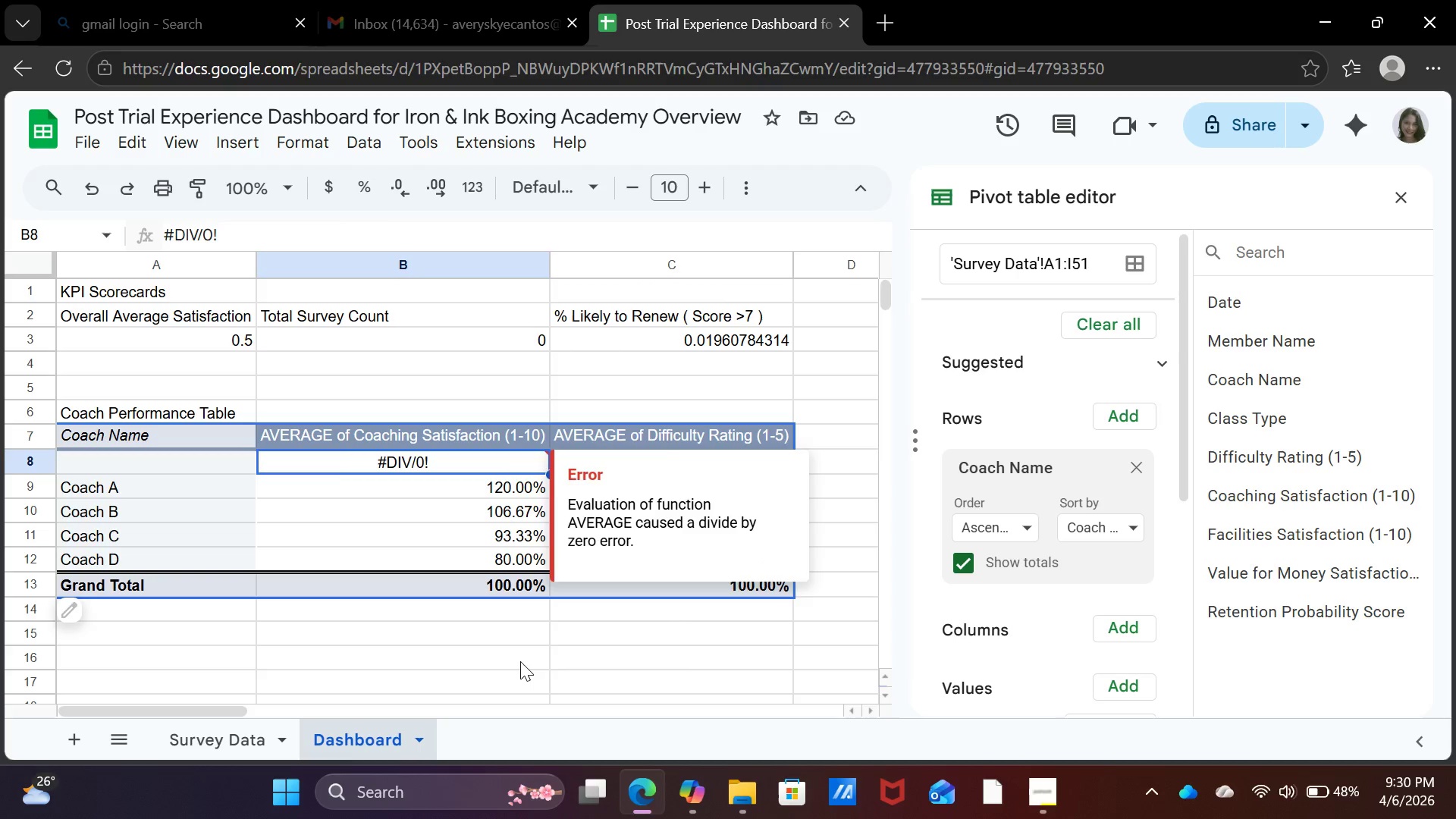 
left_click([520, 661])
 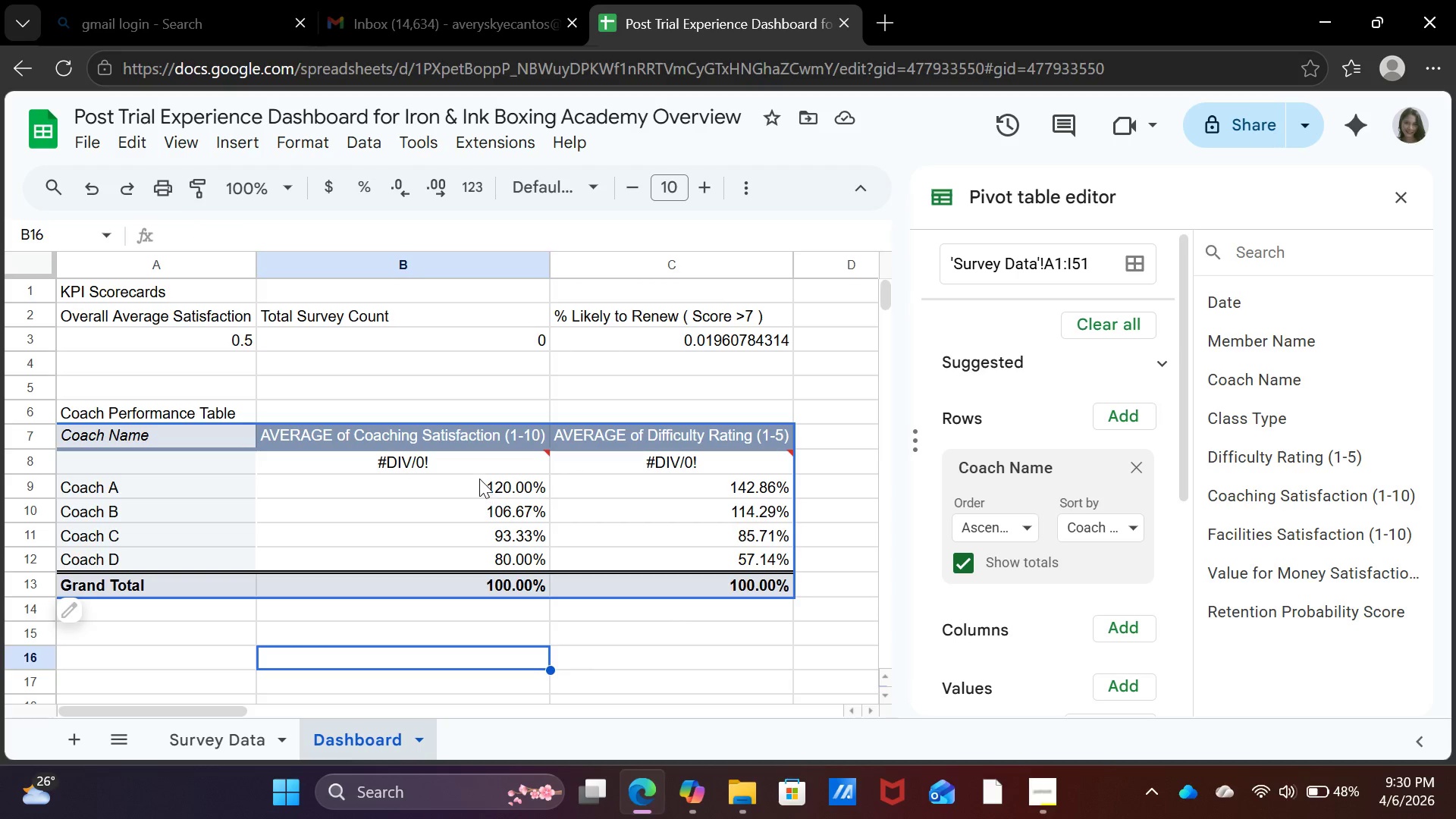 
left_click([484, 463])
 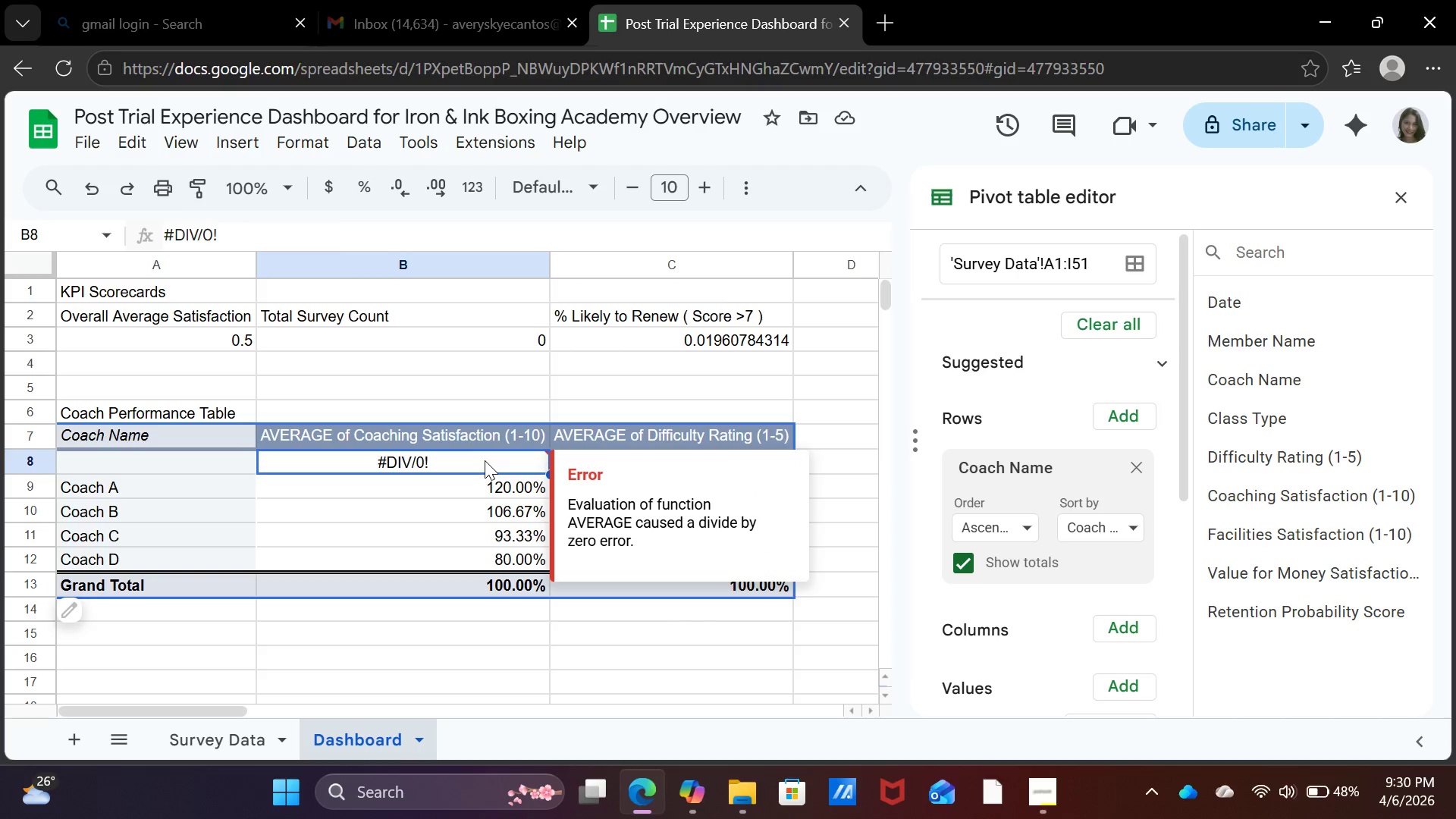 
right_click([485, 460])
 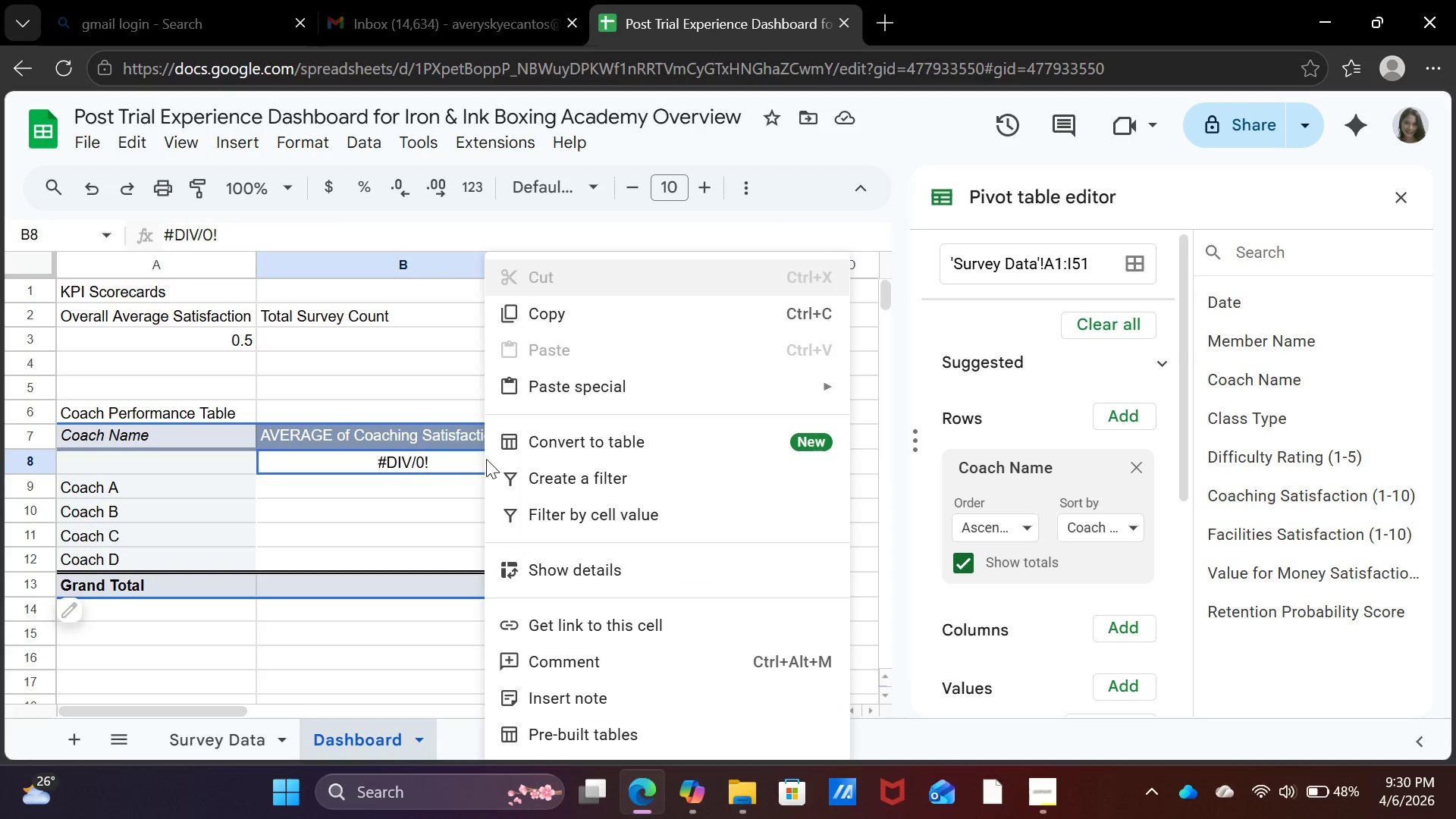 
wait(6.05)
 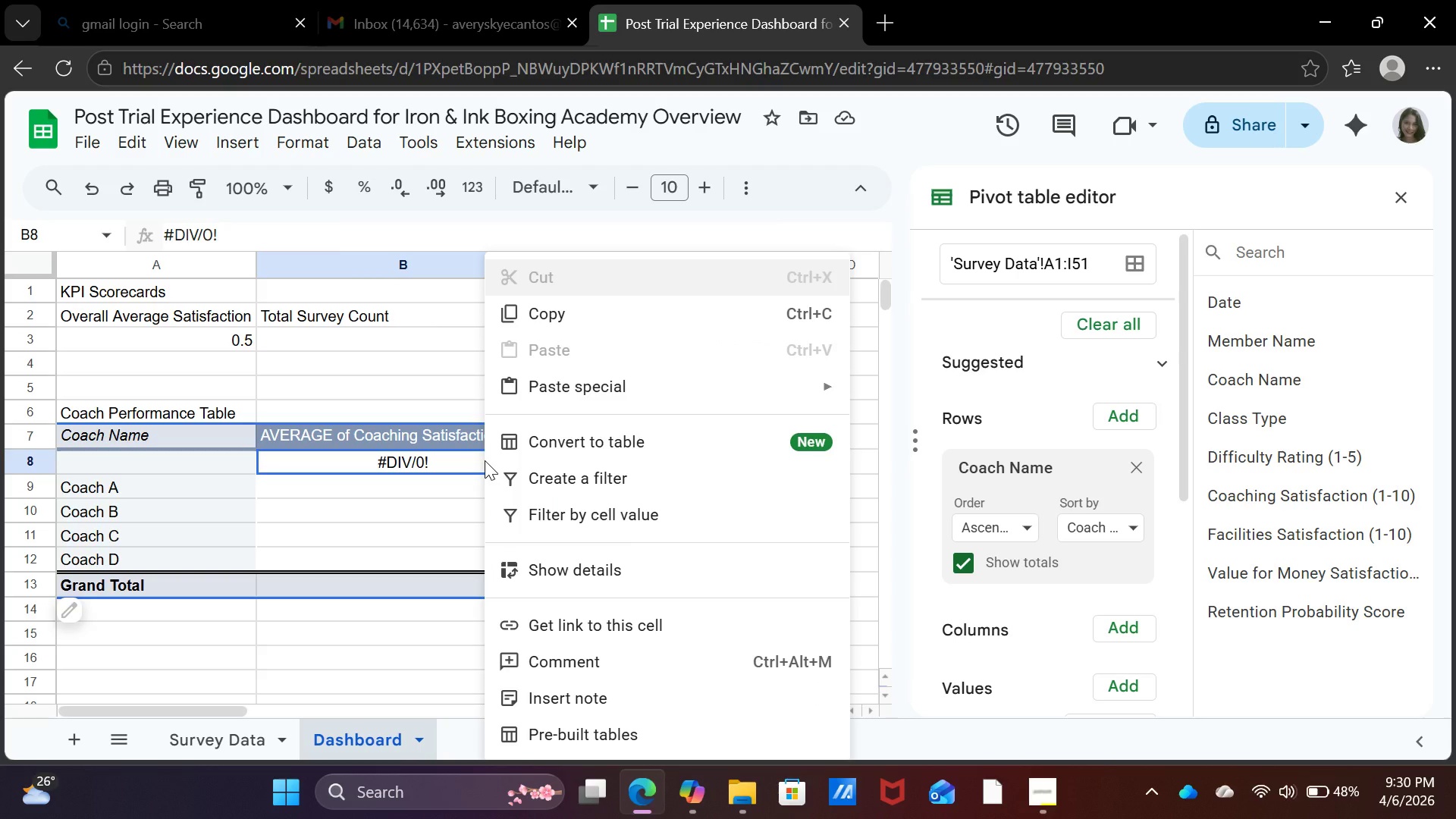 
scroll: coordinate [627, 620], scroll_direction: down, amount: 4.0
 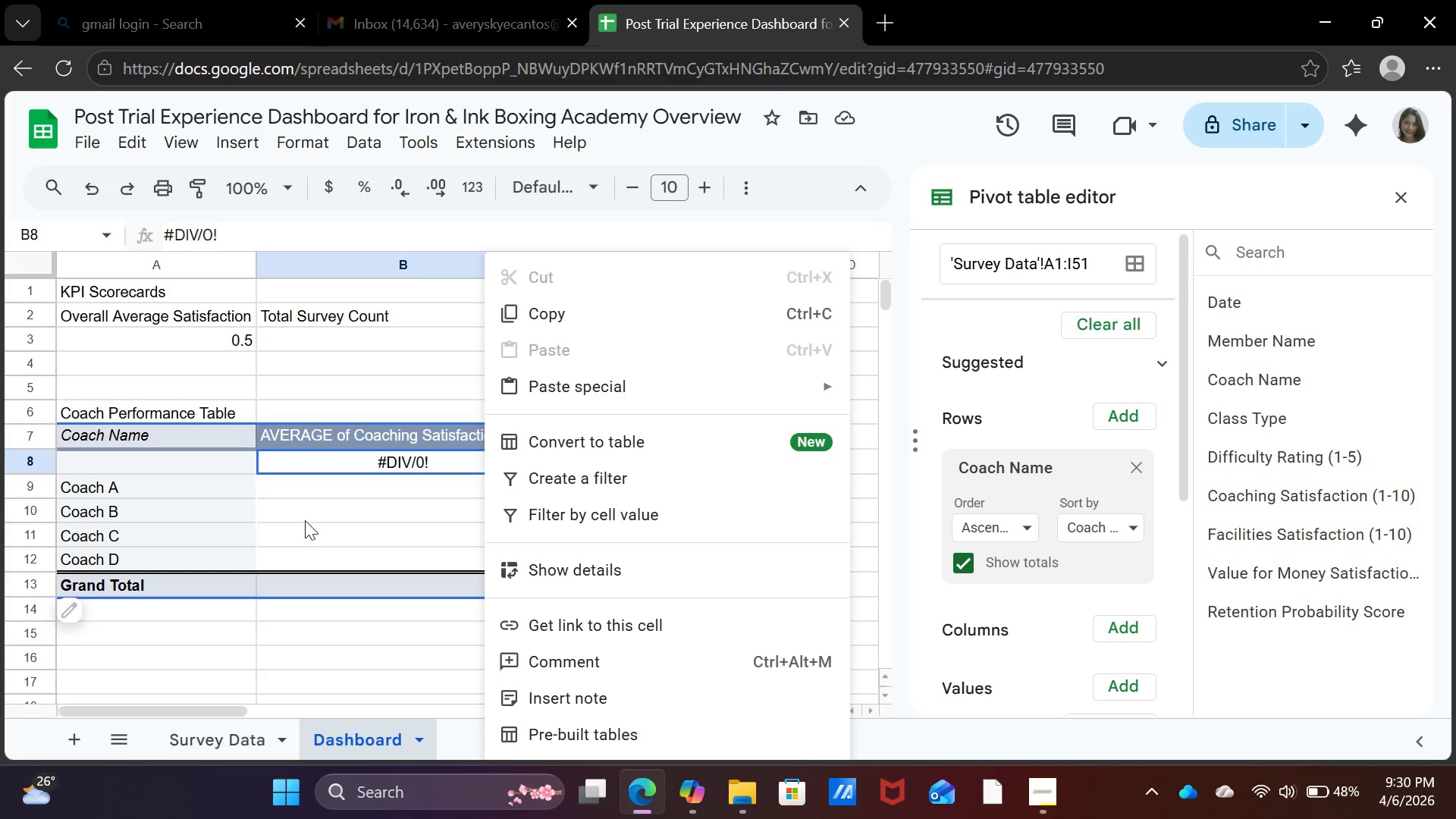 
left_click([305, 520])
 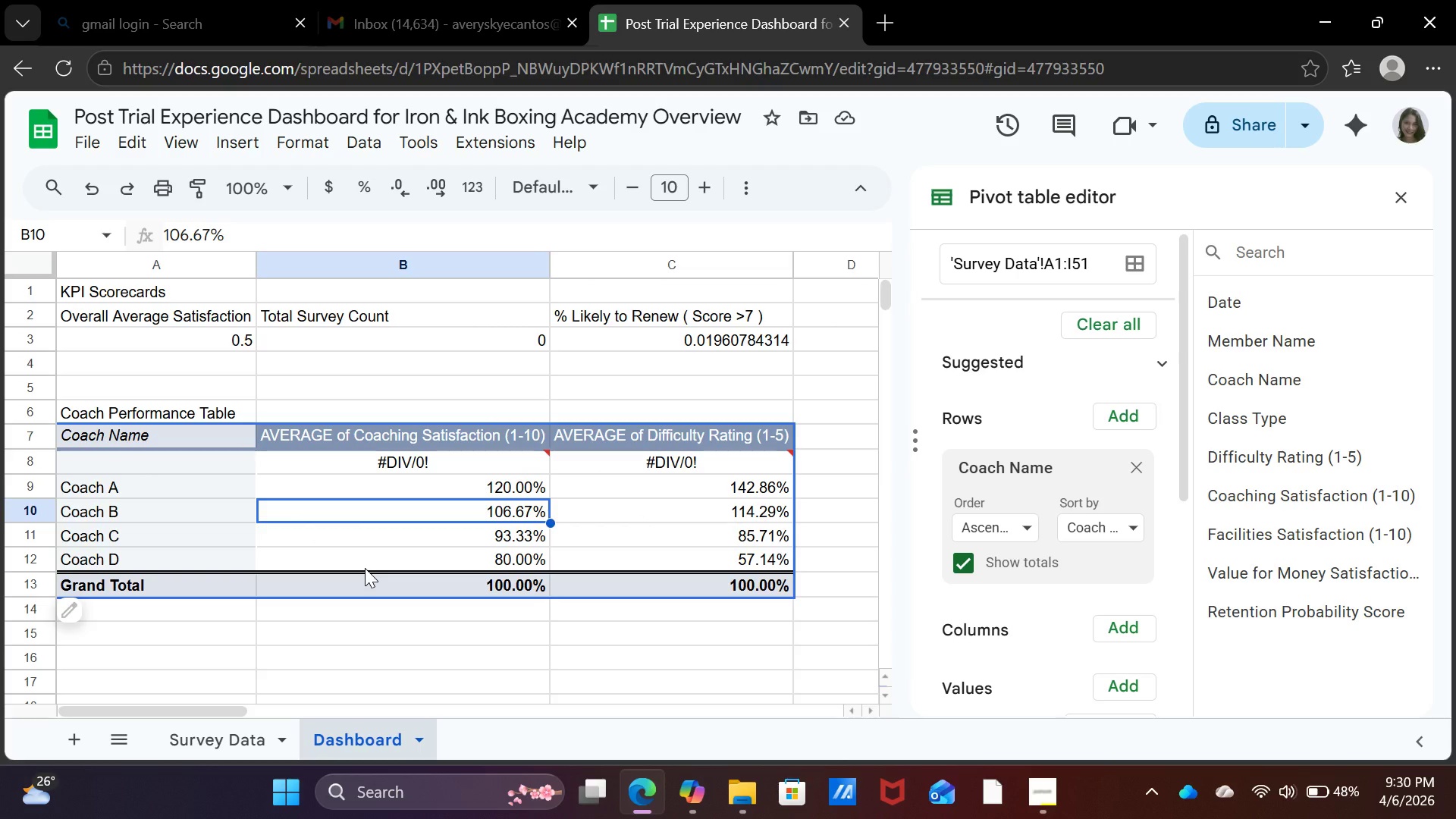 
key(Control+Z)
 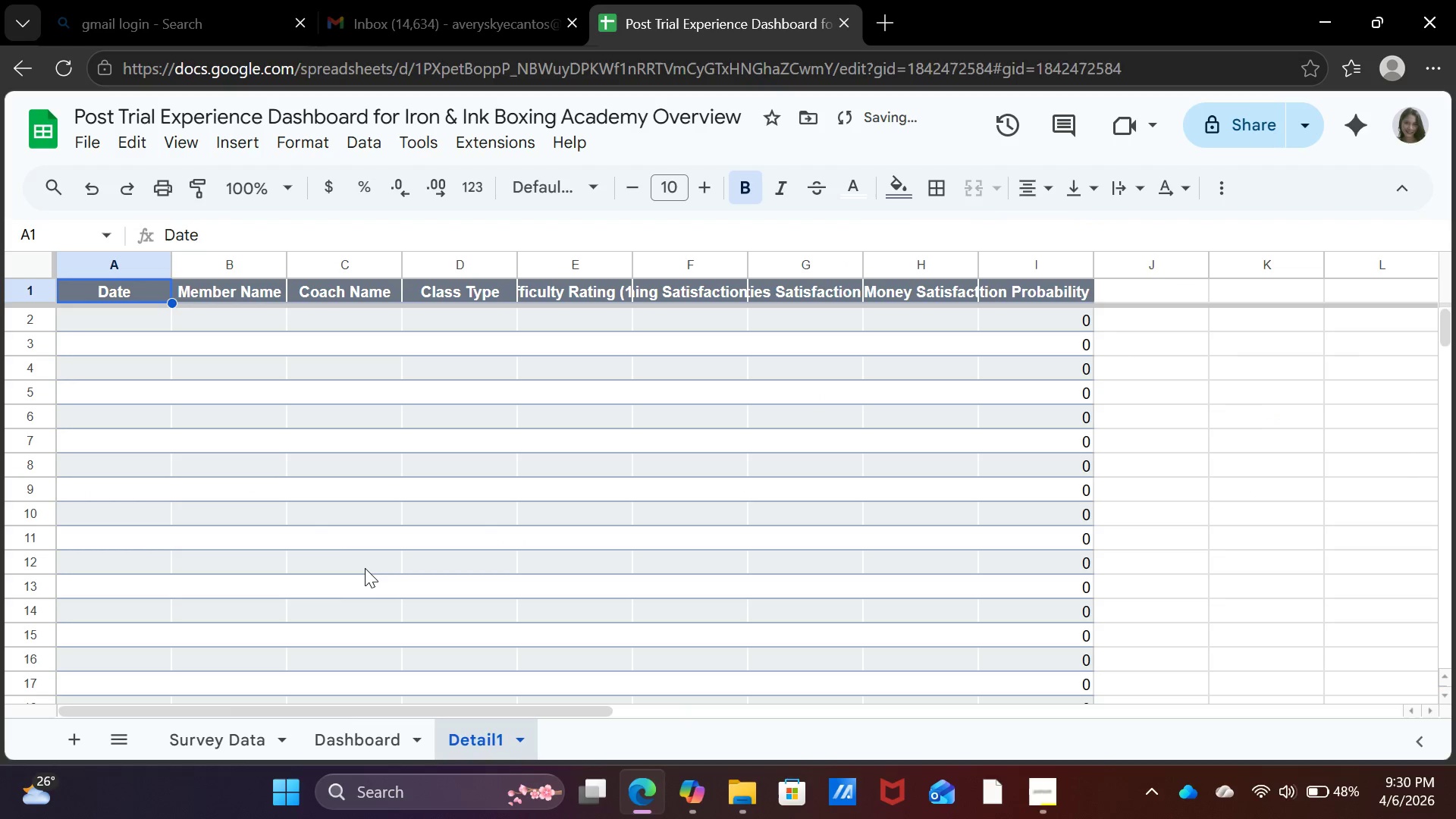 
key(Control+Z)
 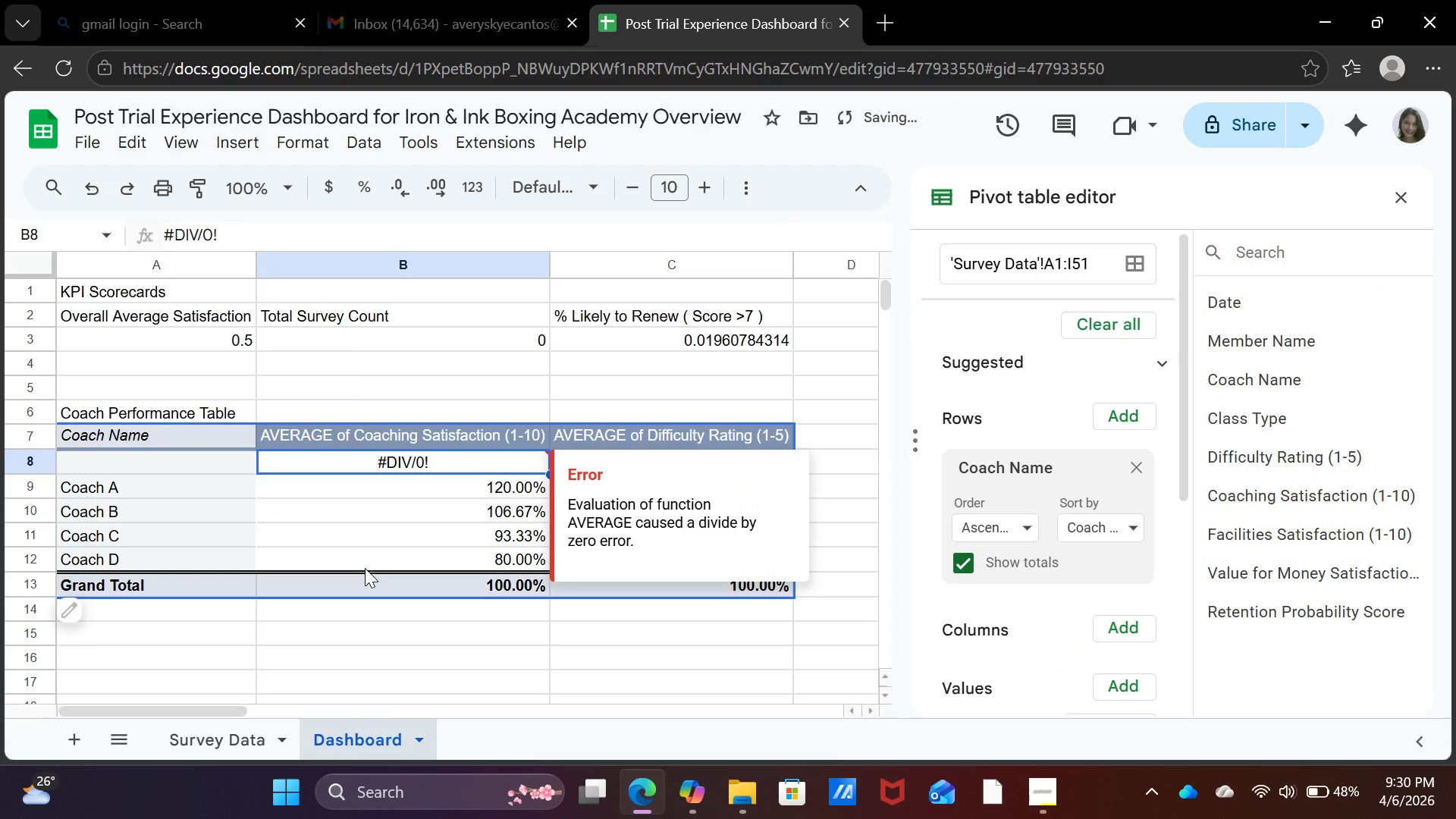 
key(Control+Z)
 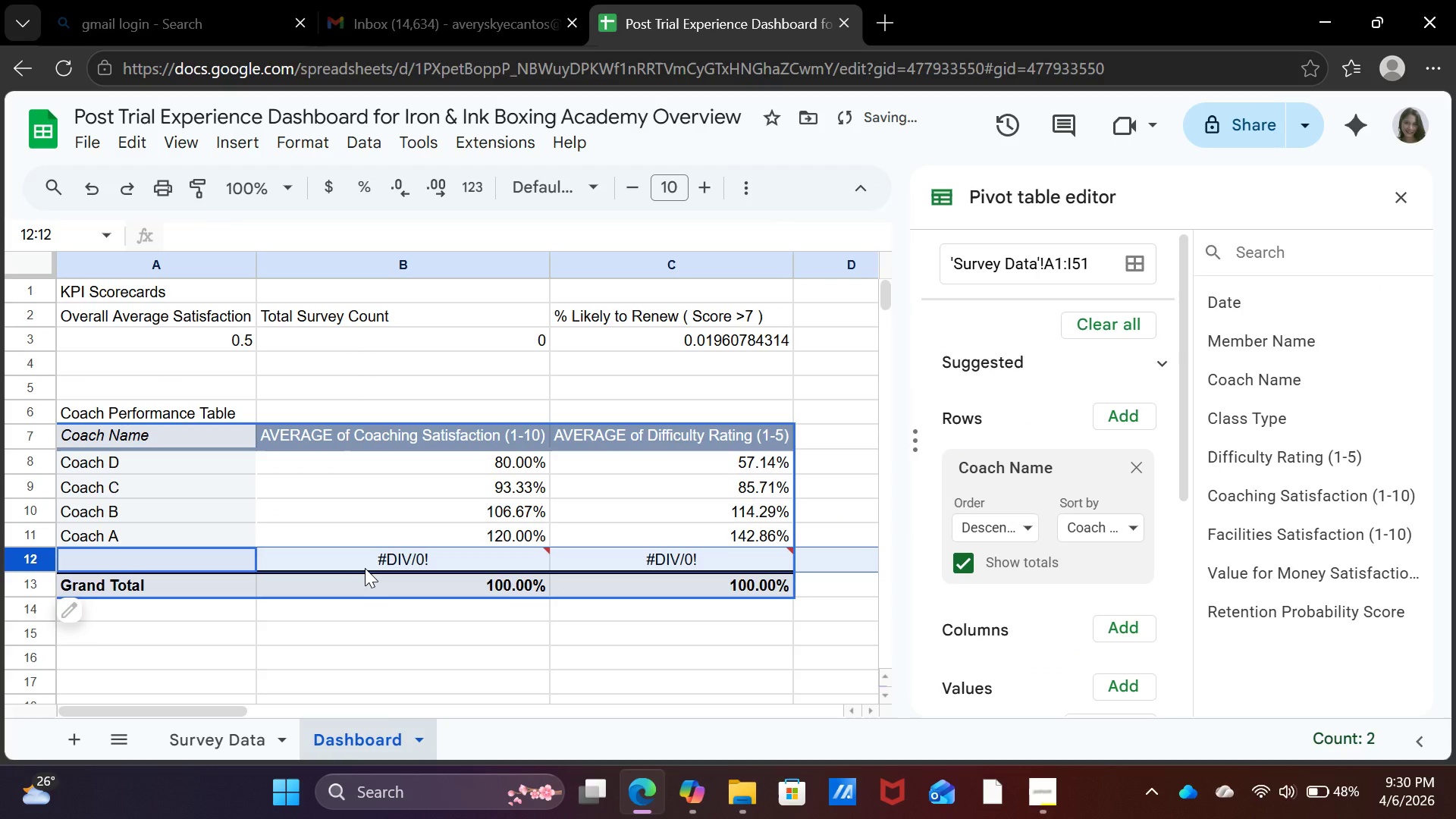 
key(Control+Z)
 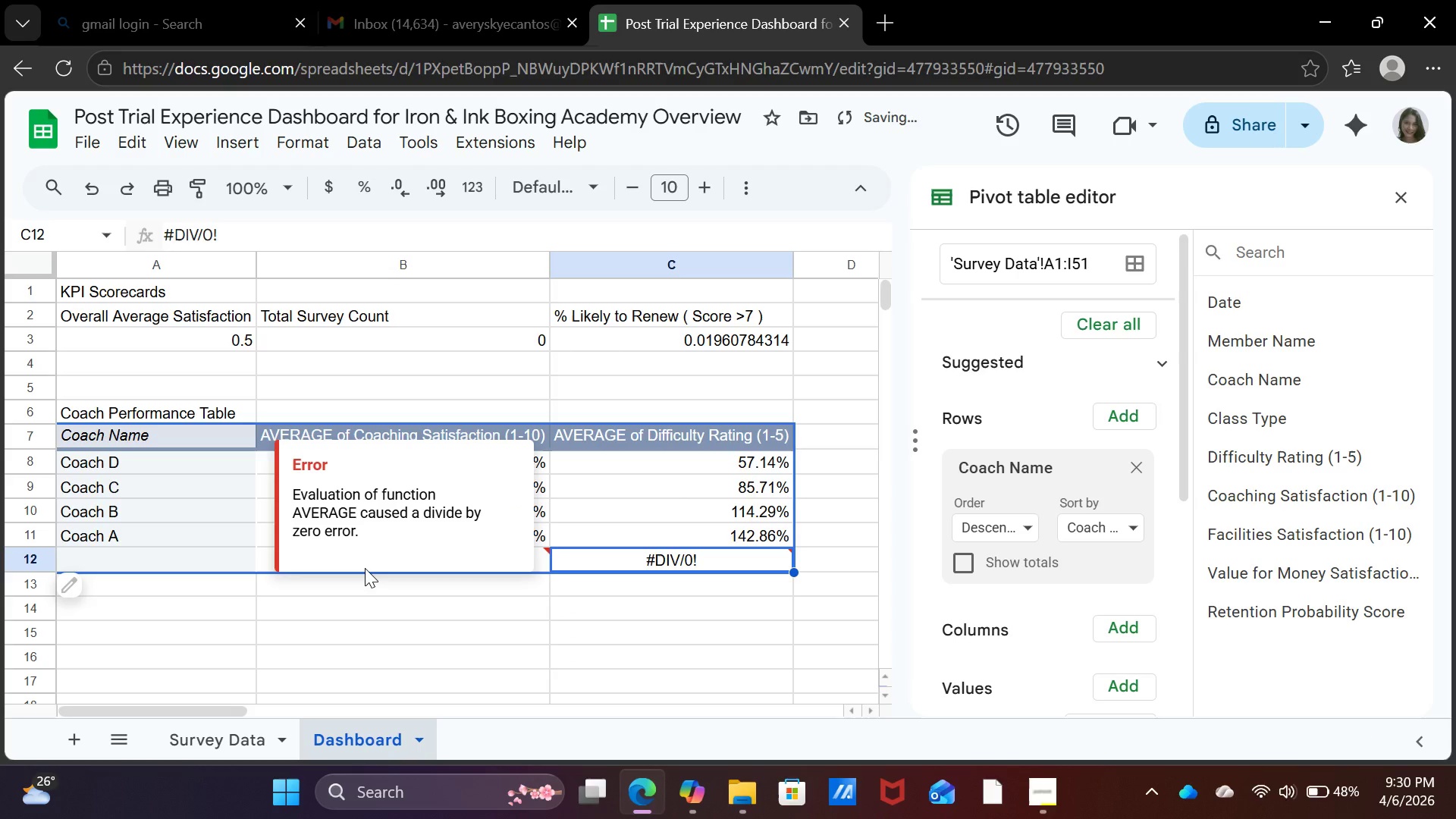 
key(Control+Z)
 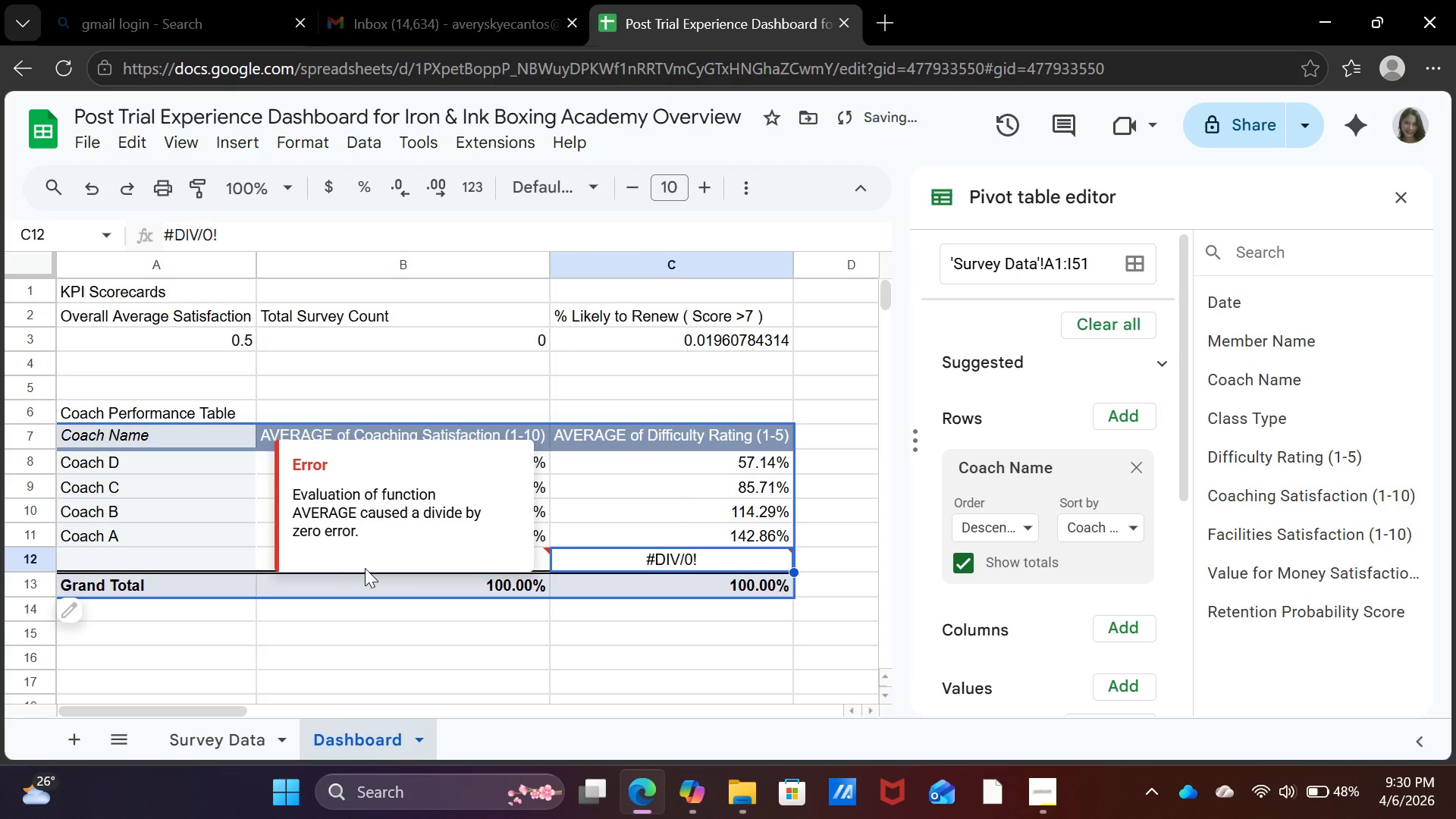 
key(Control+Z)
 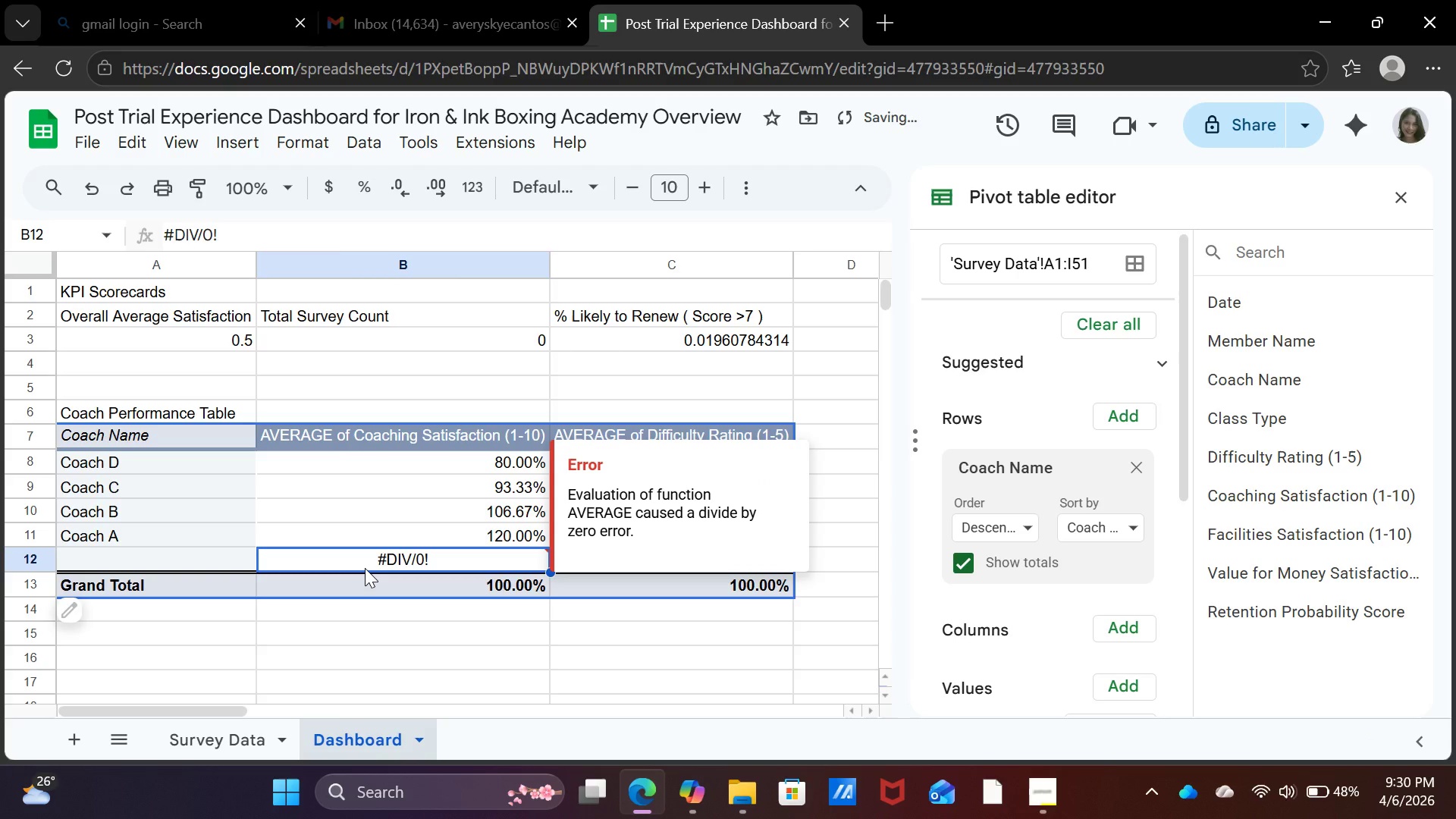 
key(Control+Z)
 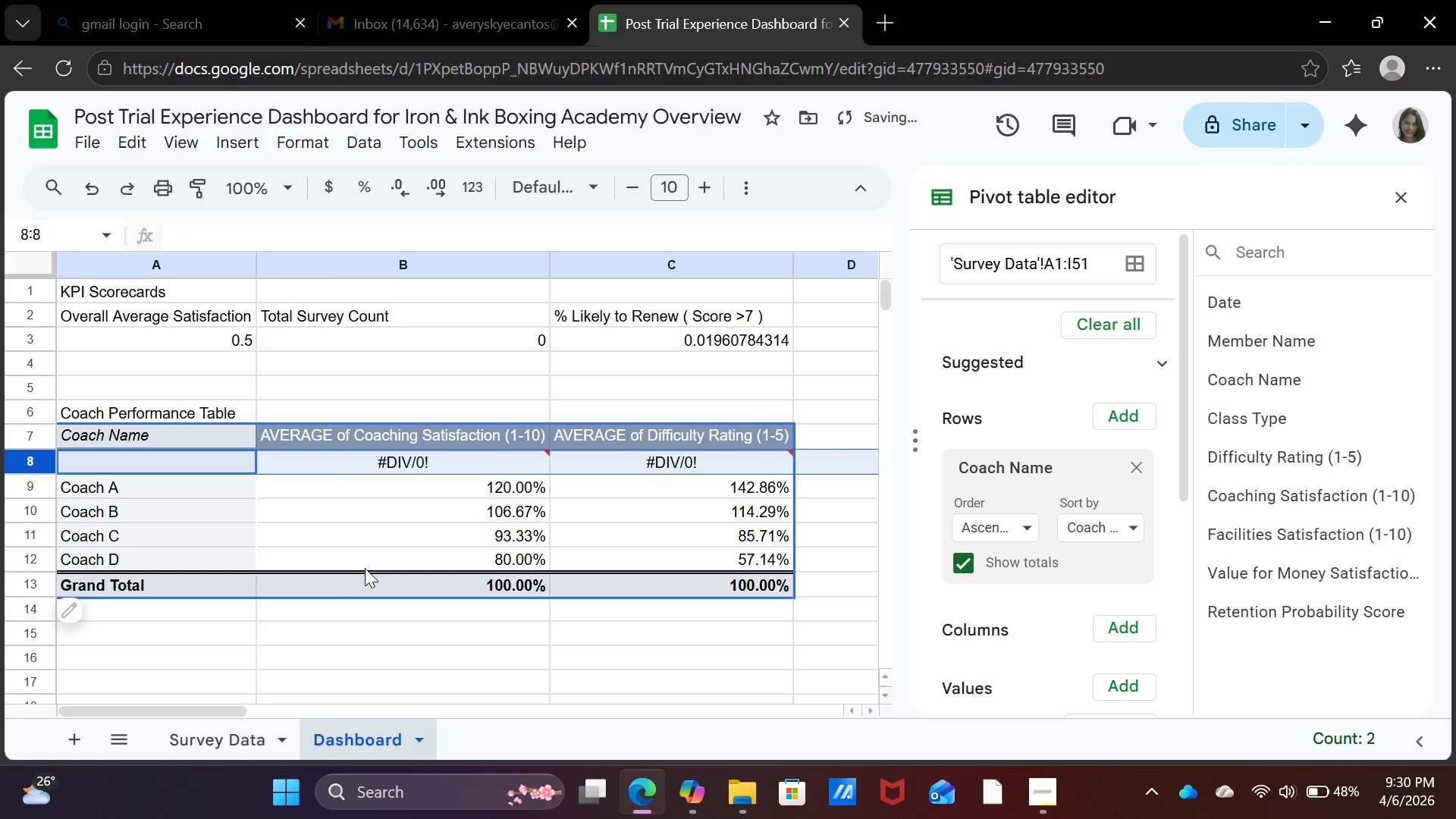 
key(Control+Z)
 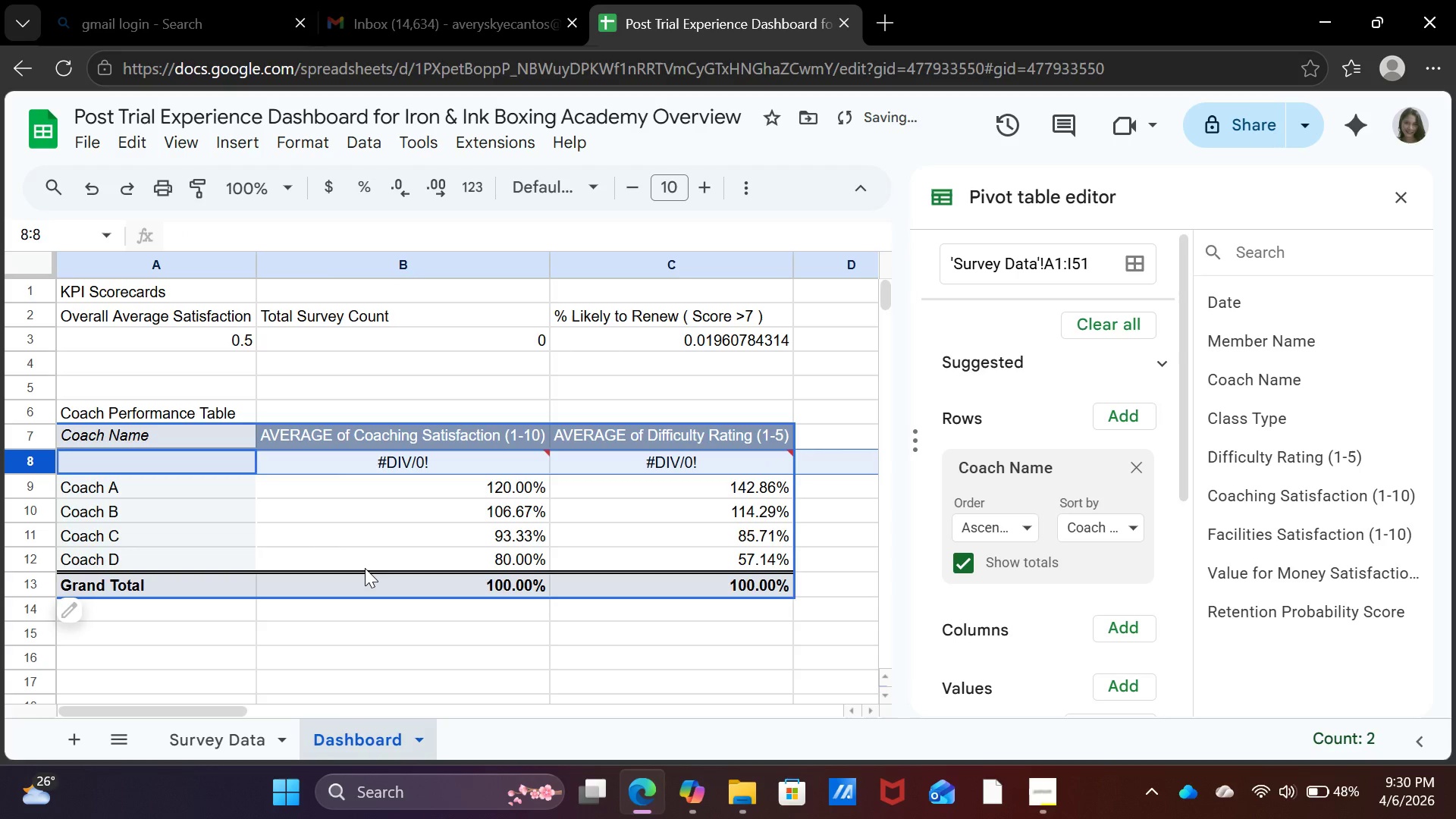 
key(Control+Z)
 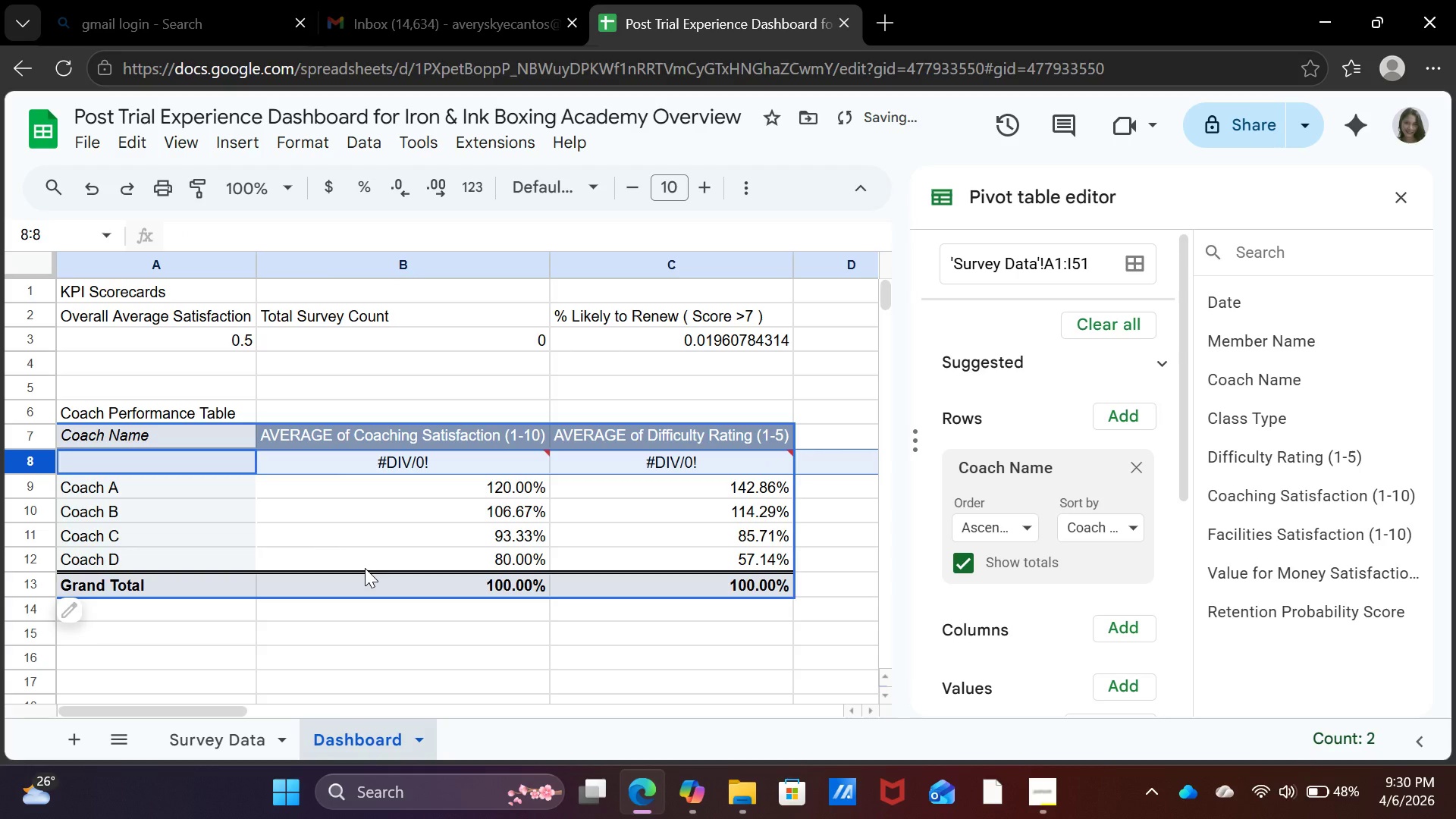 
key(Control+Z)
 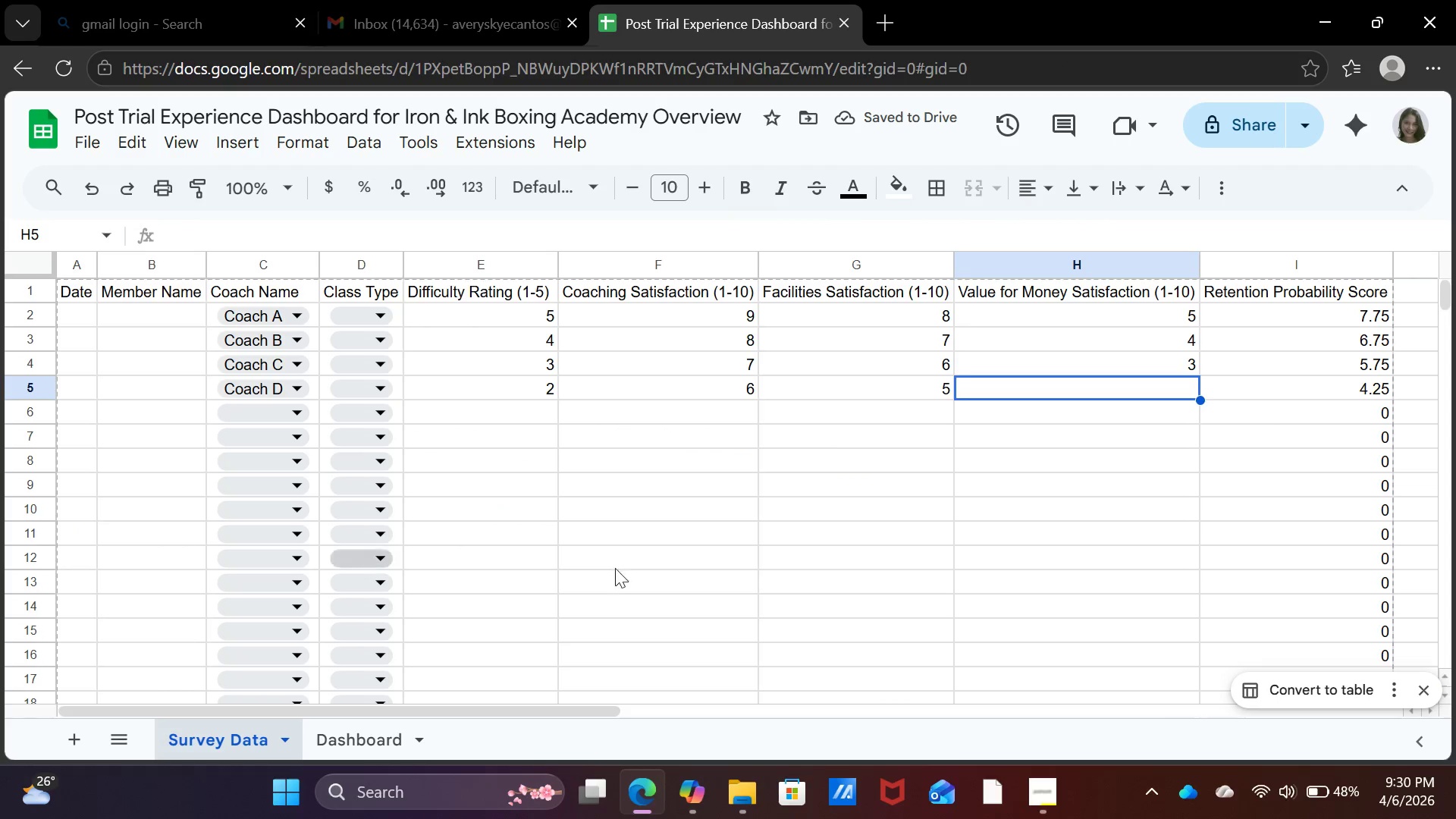 
wait(5.33)
 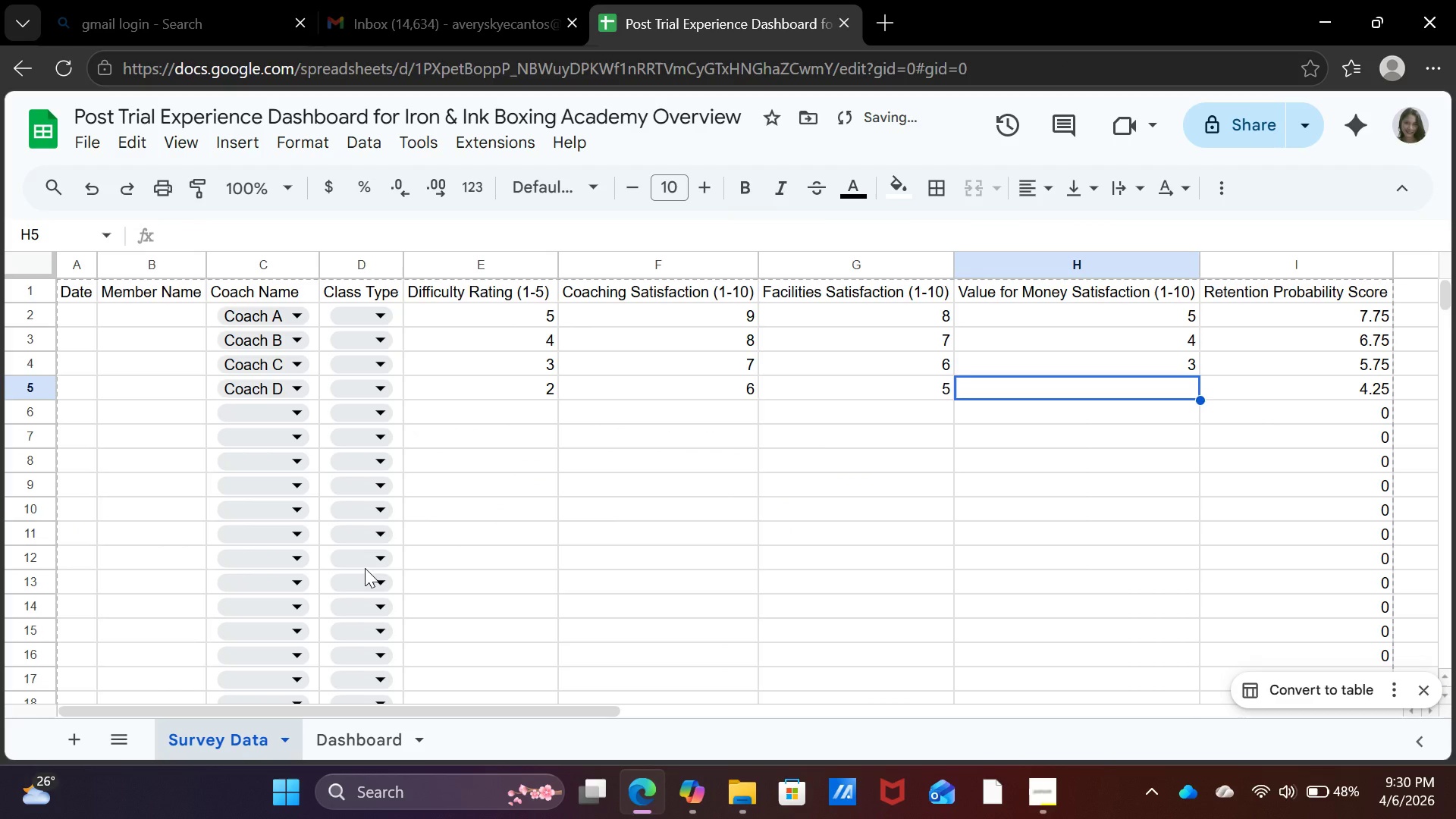 
left_click([347, 739])
 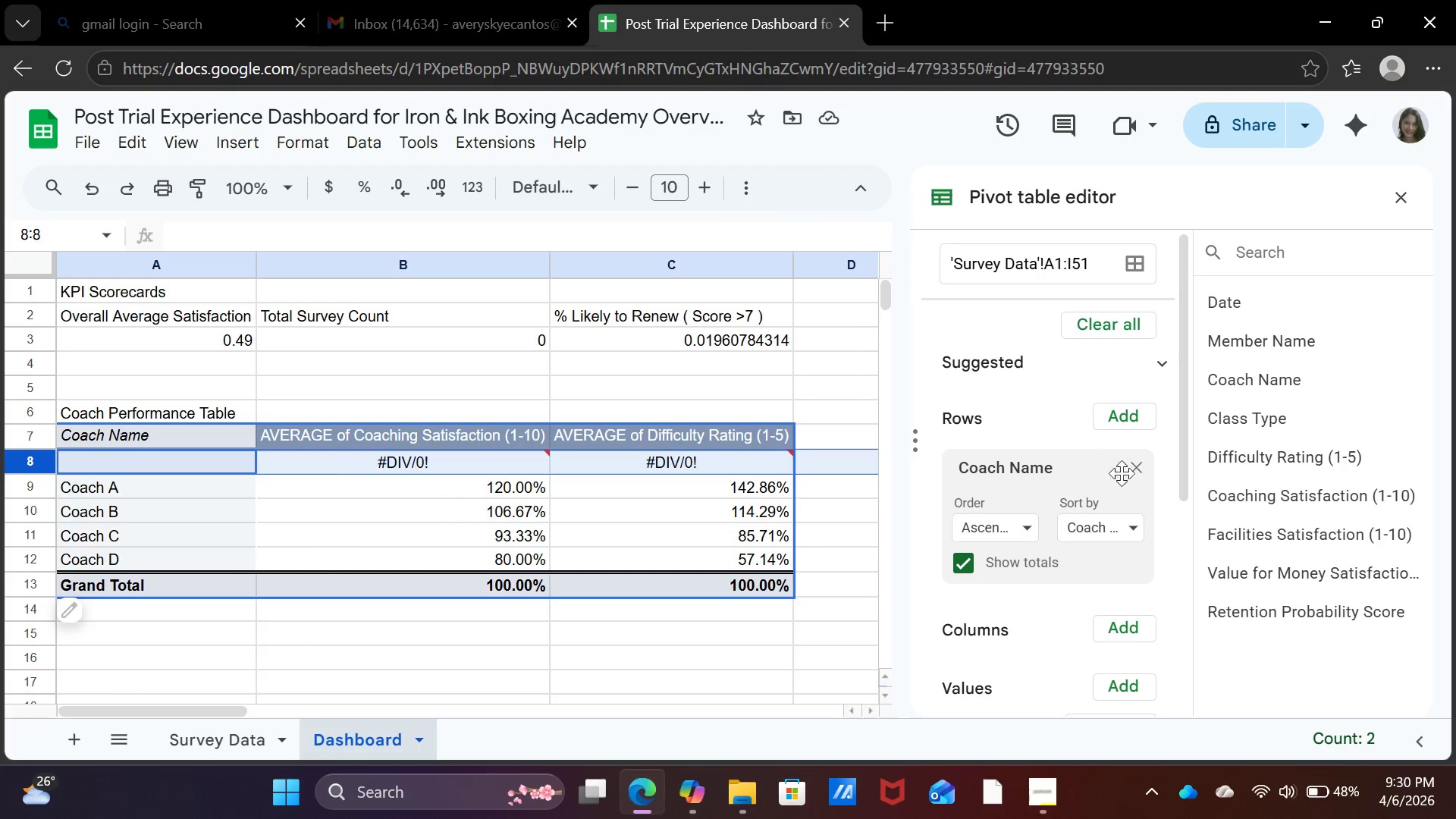 
left_click([1146, 468])
 